 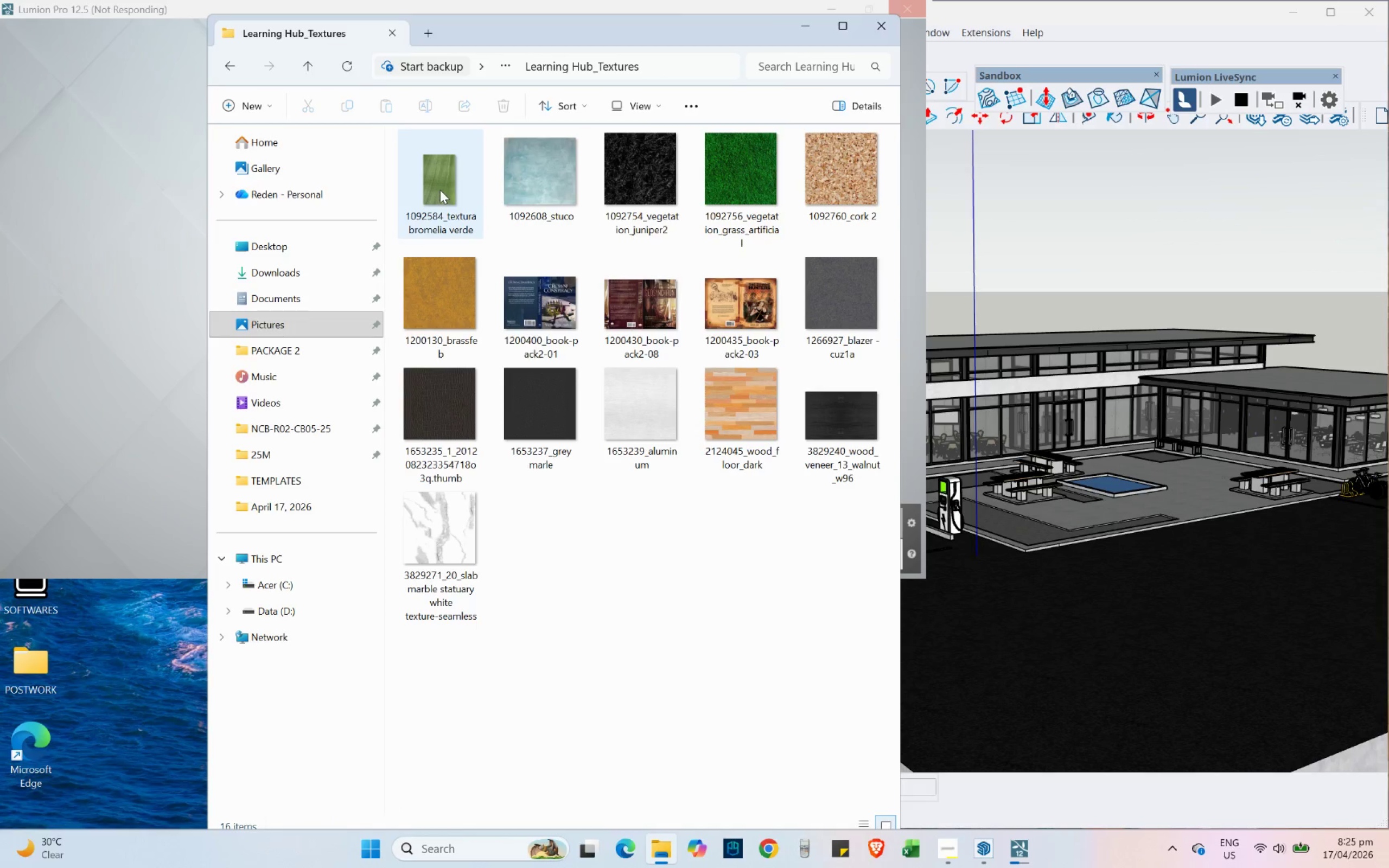 
left_click([235, 66])
 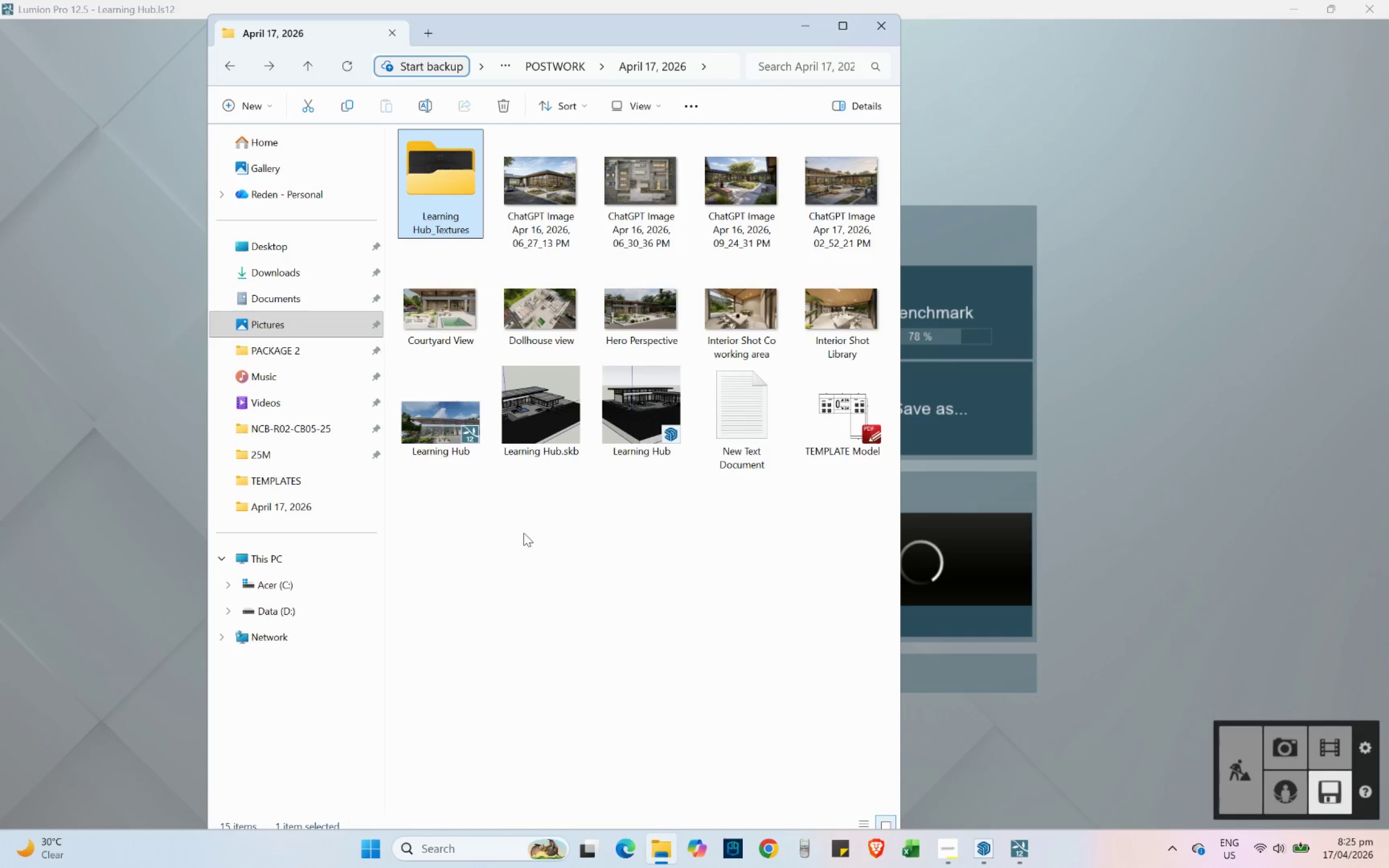 
right_click([524, 532])
 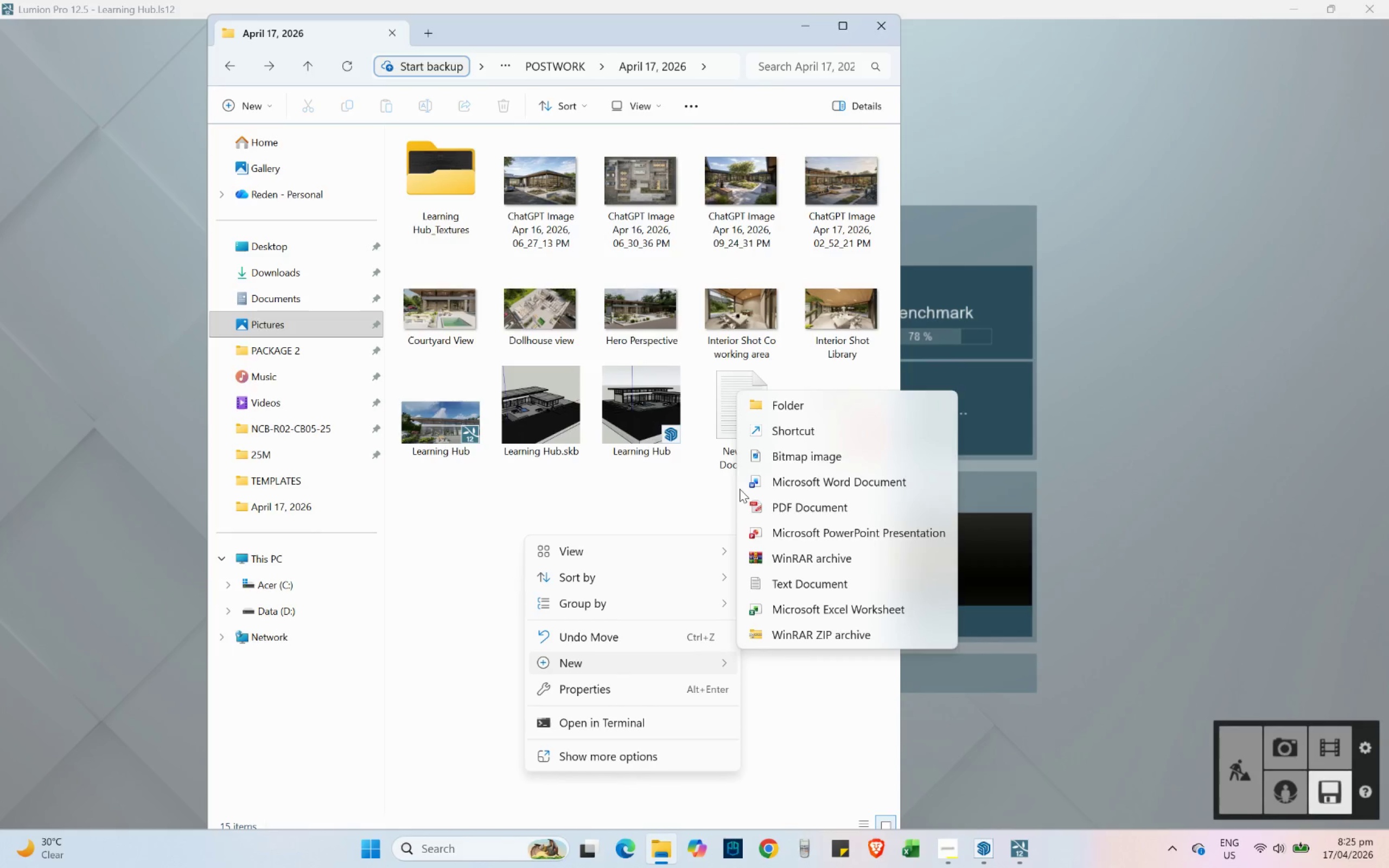 
wait(8.72)
 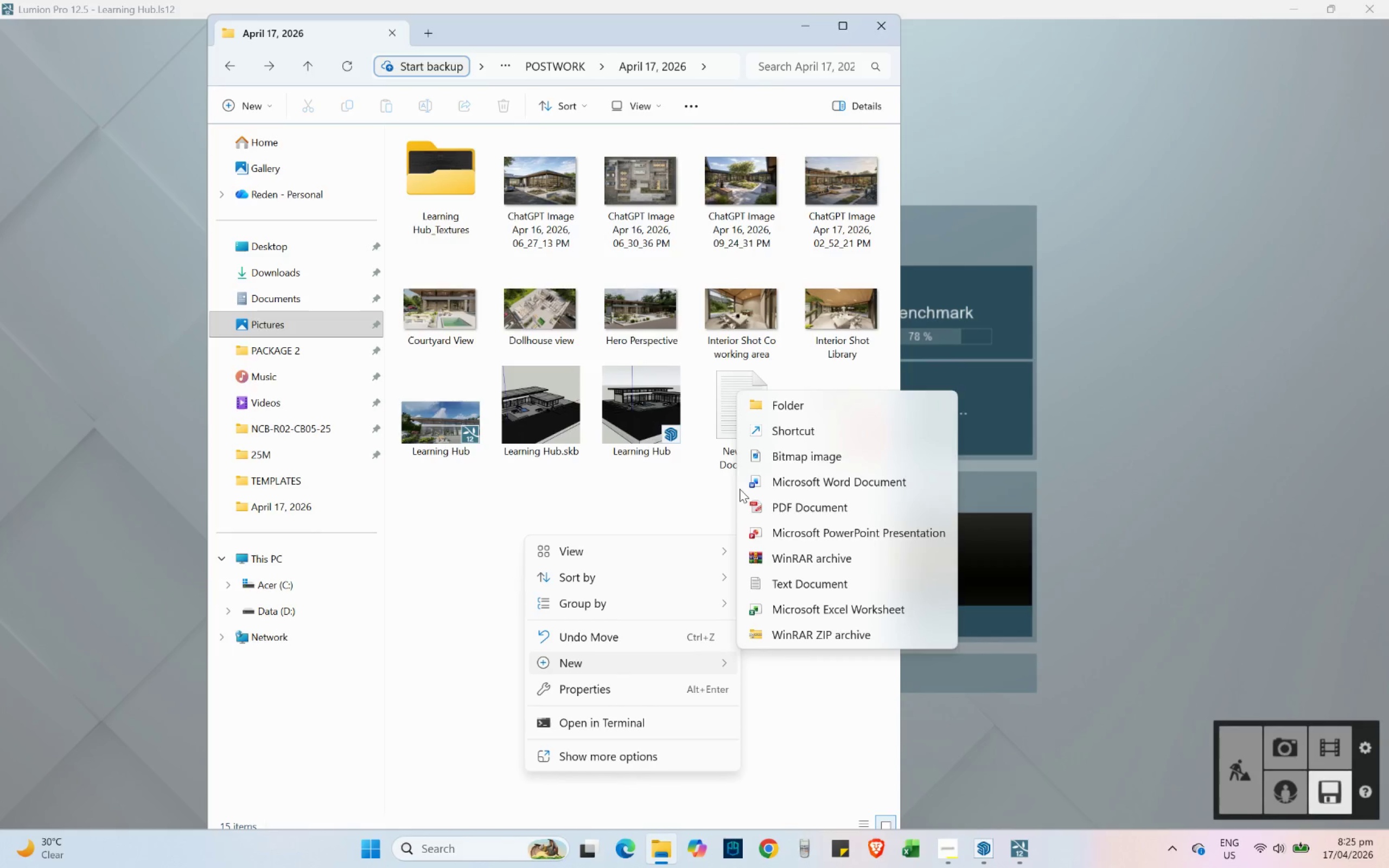 
left_click([803, 483])
 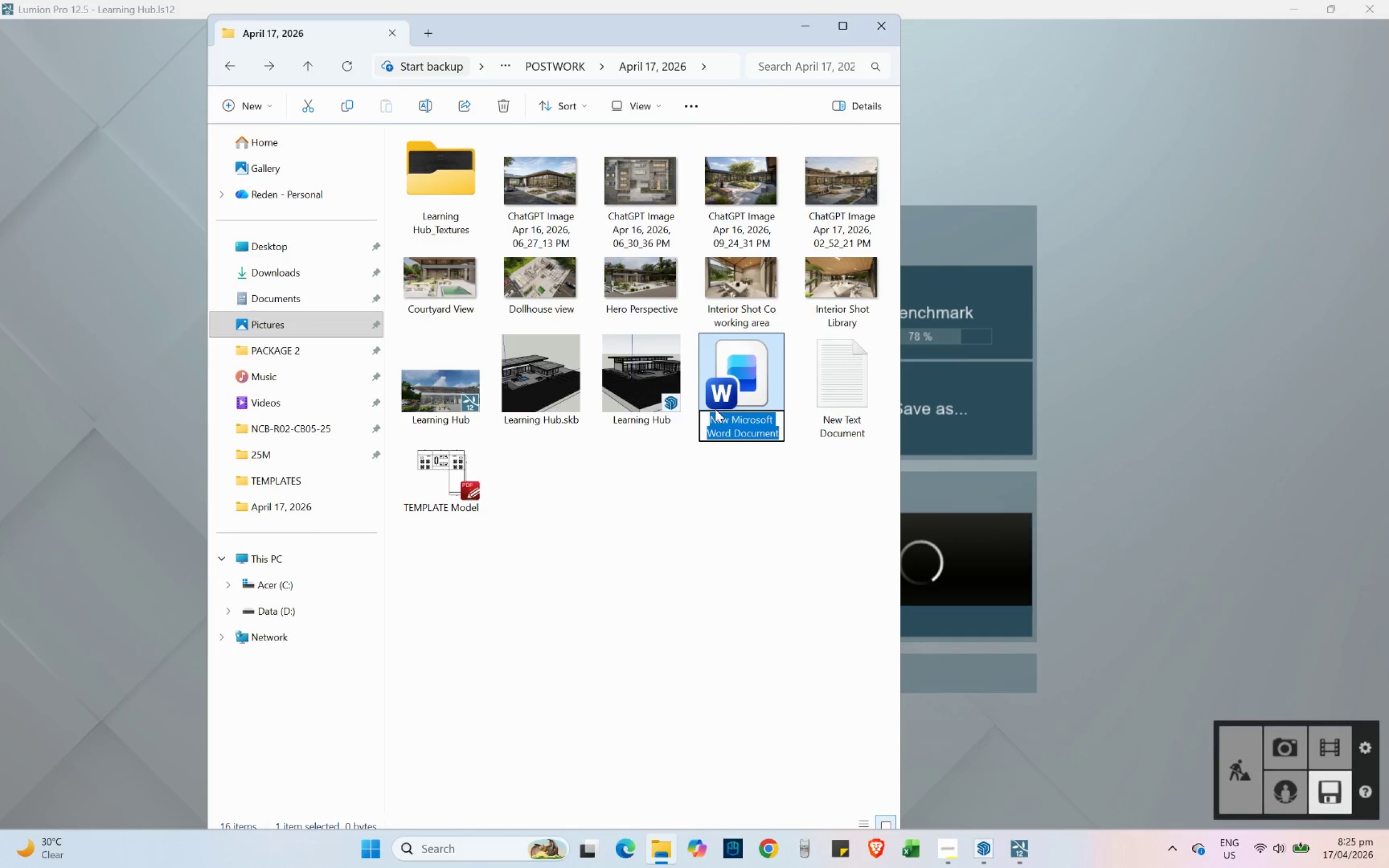 
type(Materials Pallete)
 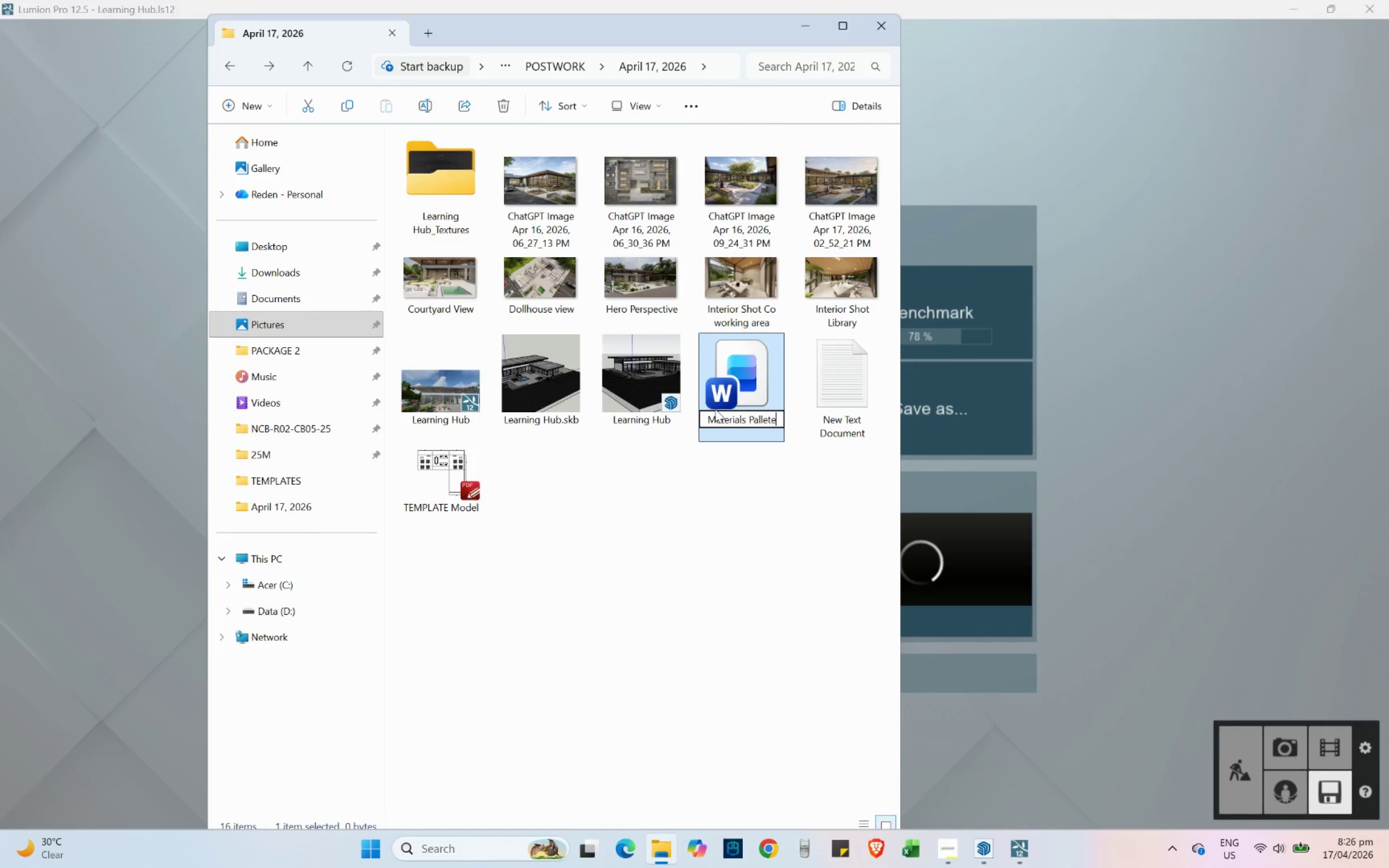 
hold_key(key=Enter, duration=0.52)
 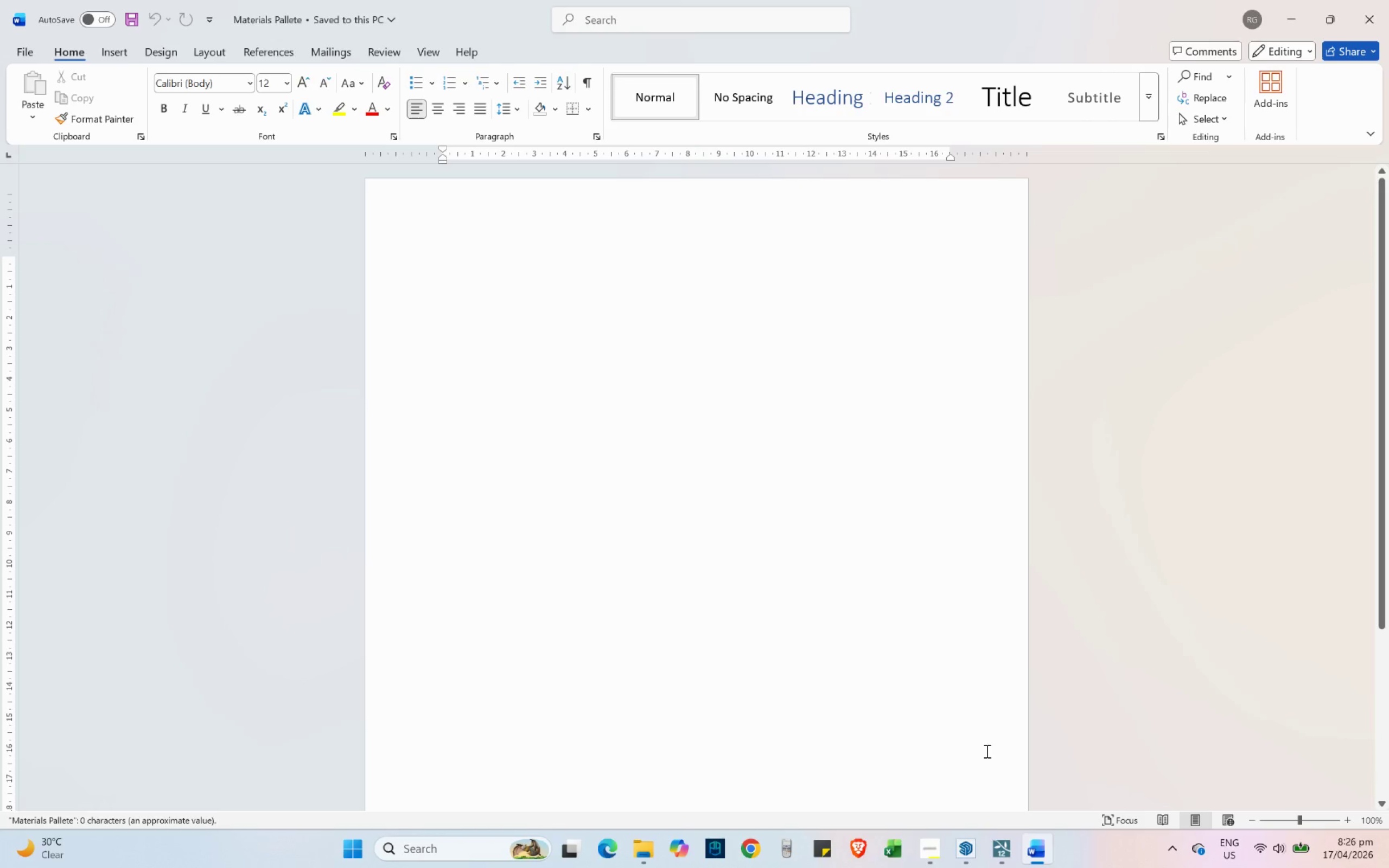 
left_click([1003, 854])
 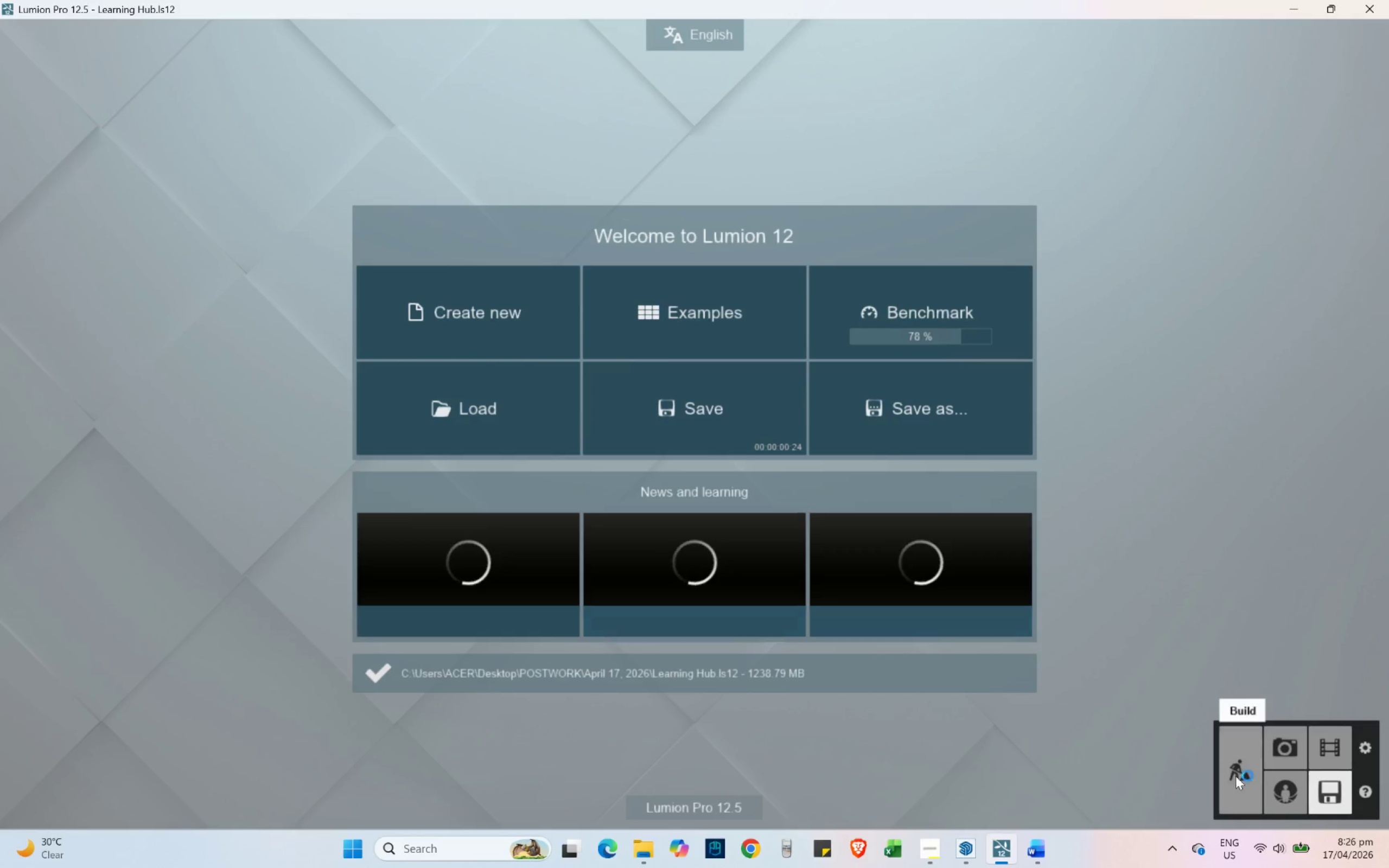 
left_click([1246, 768])
 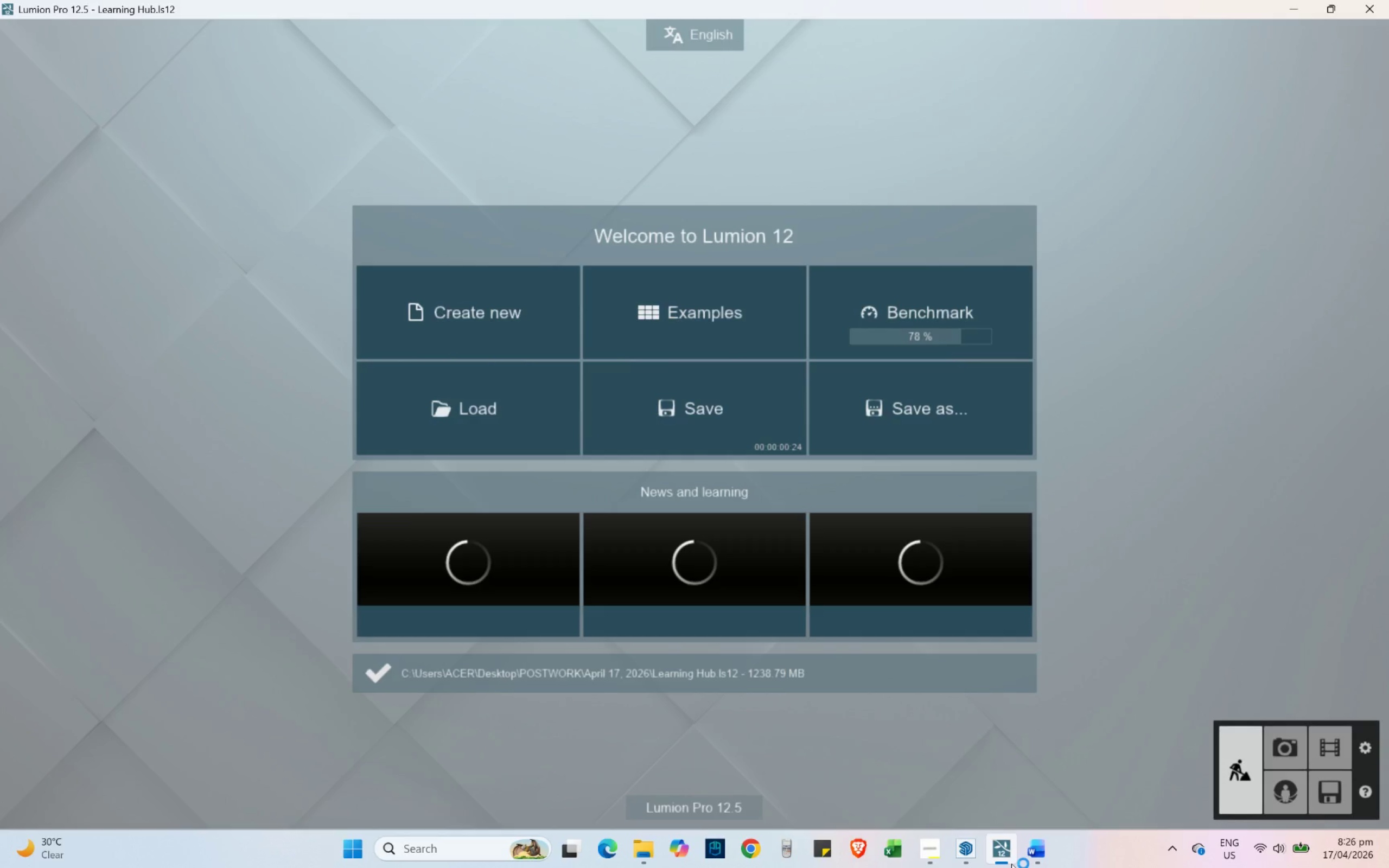 
left_click([1034, 858])
 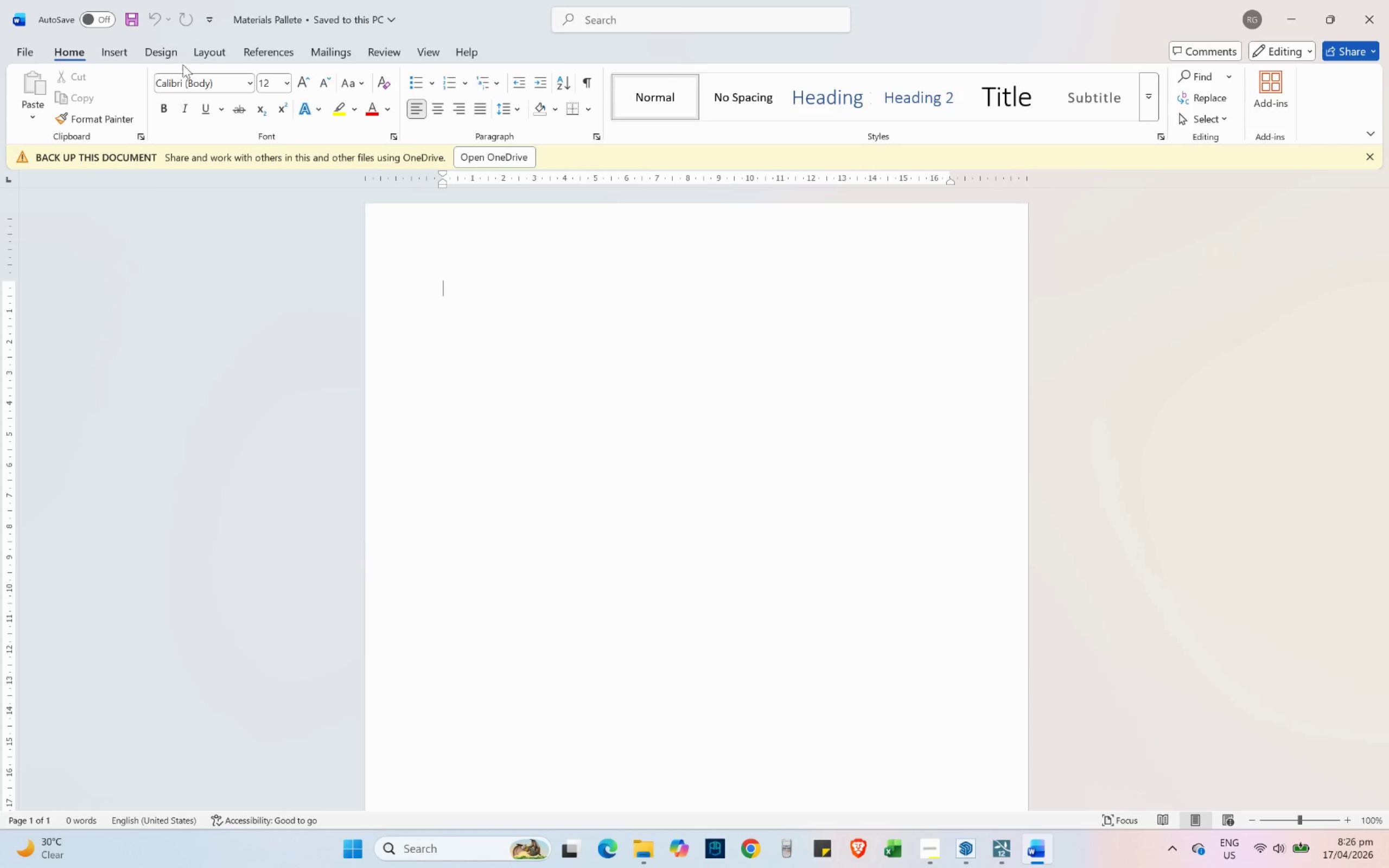 
left_click([116, 49])
 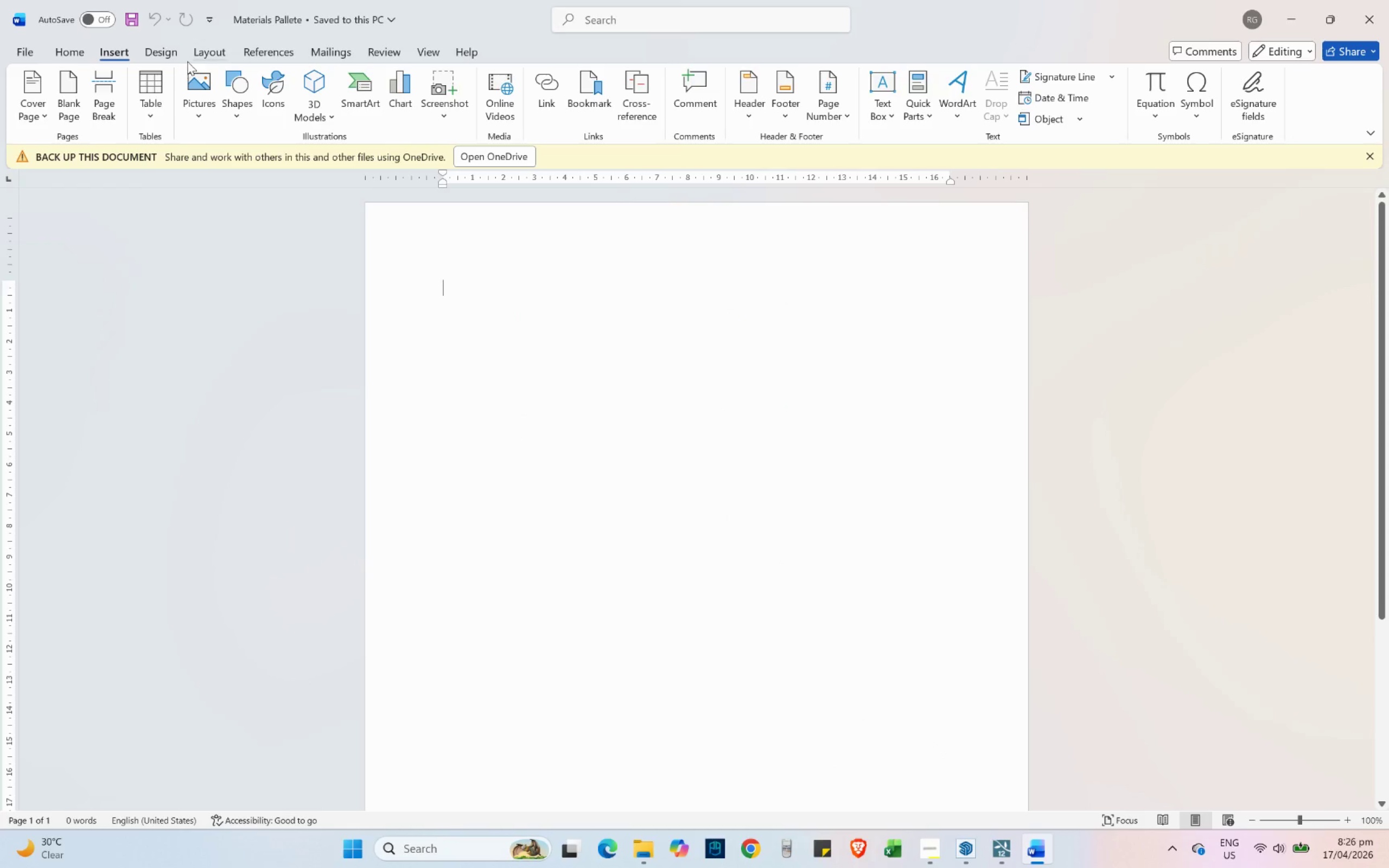 
left_click([208, 53])
 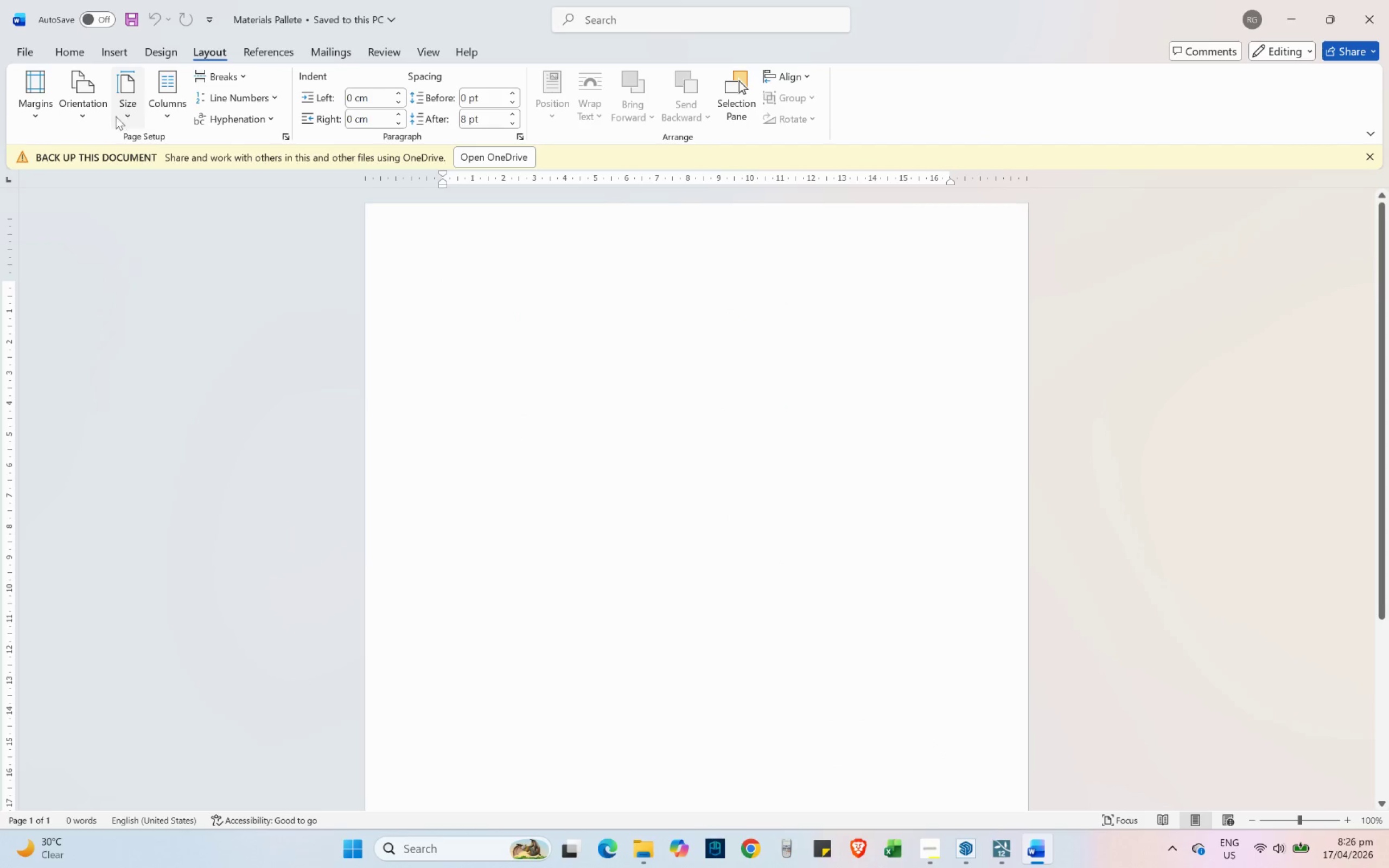 
left_click([98, 113])
 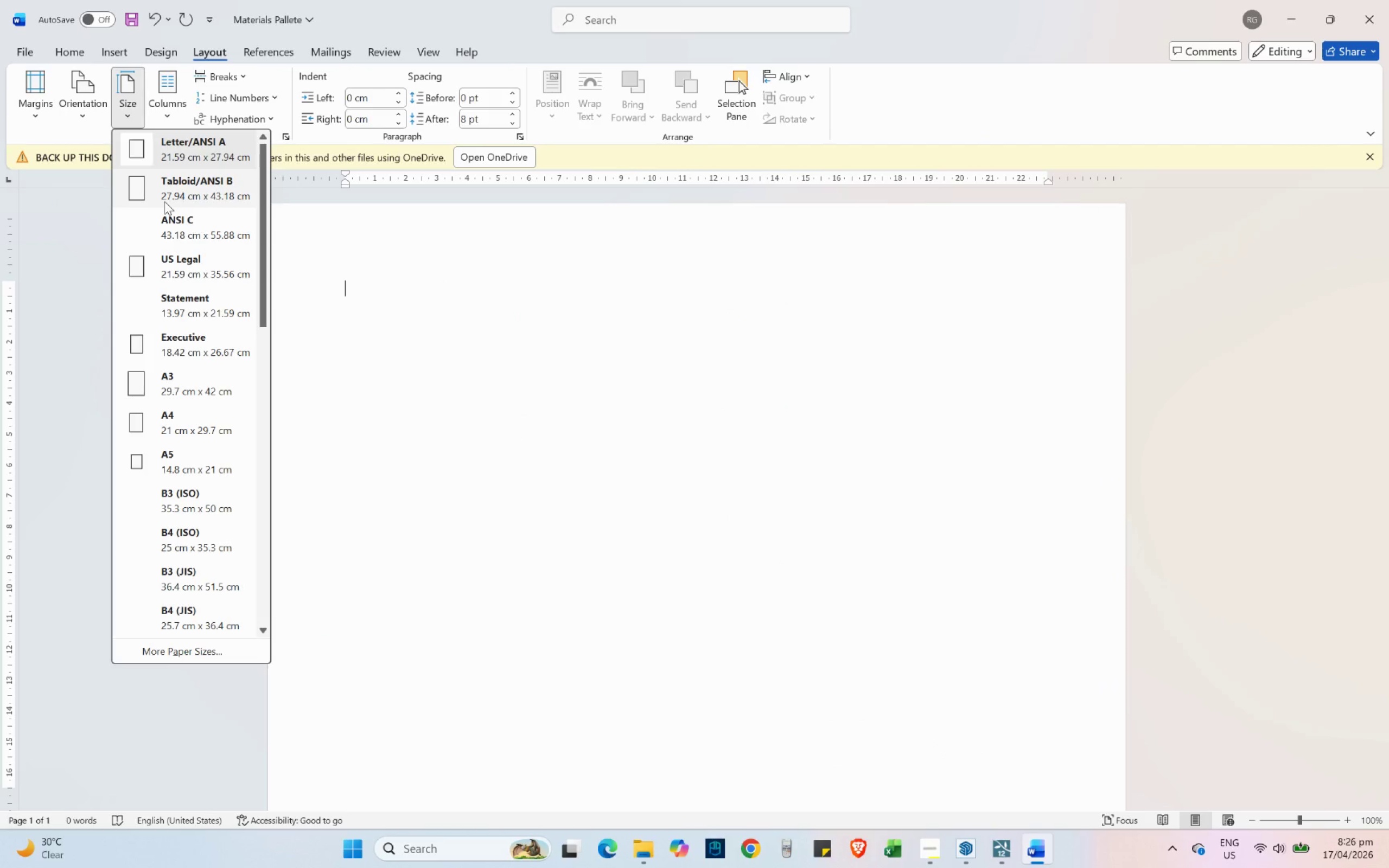 
scroll: coordinate [183, 291], scroll_direction: down, amount: 2.0
 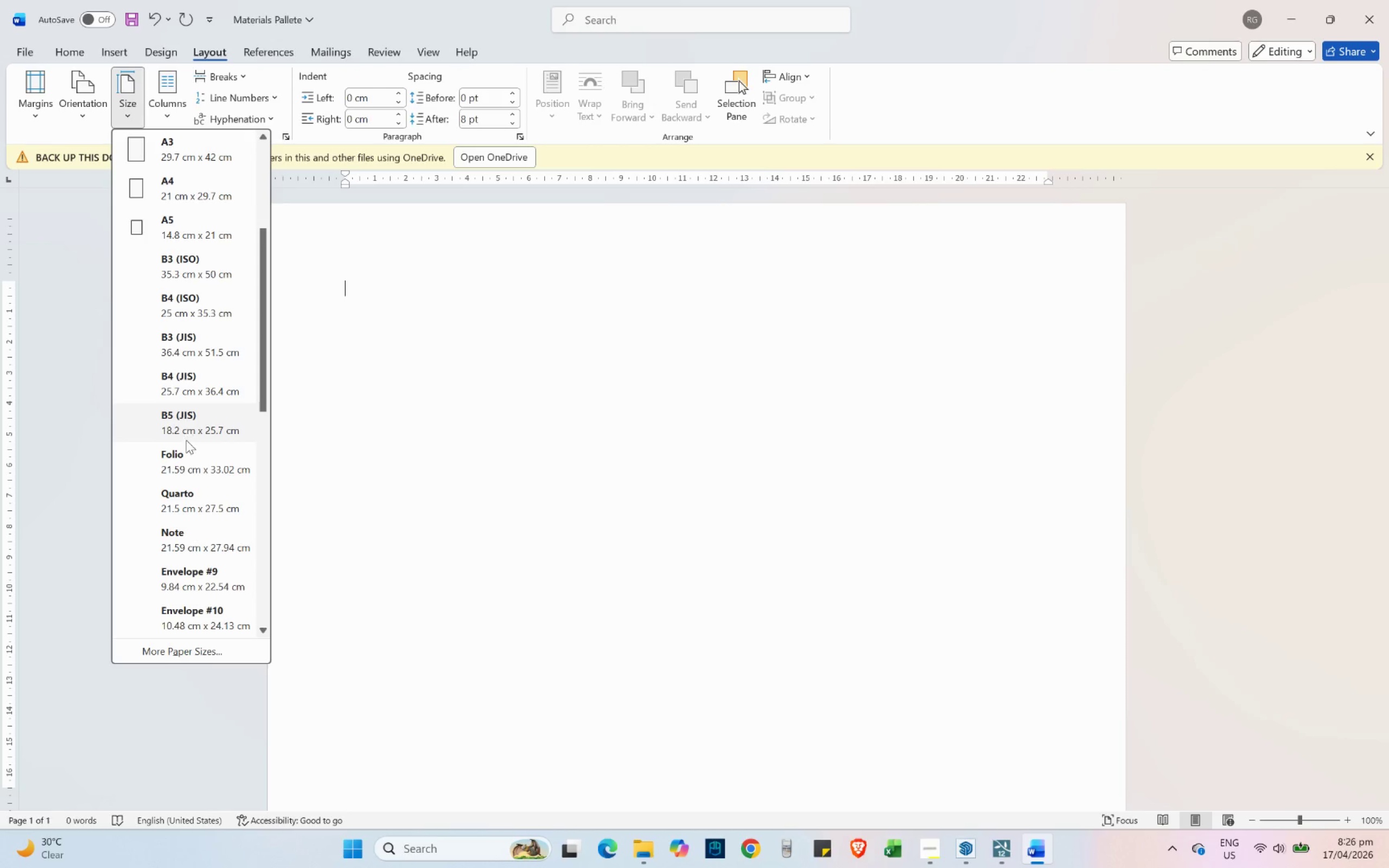 
left_click([187, 462])
 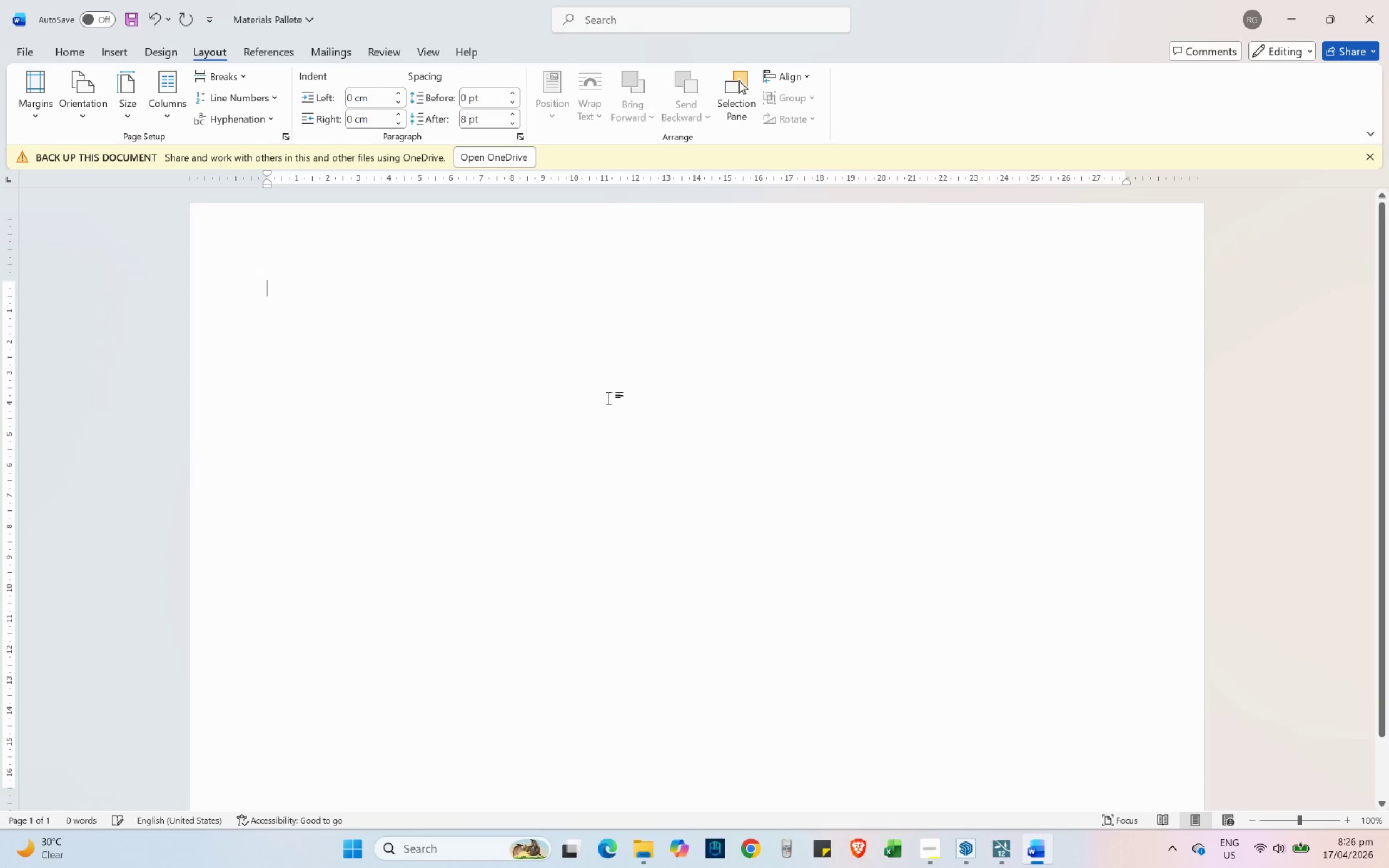 
scroll: coordinate [677, 407], scroll_direction: down, amount: 3.0
 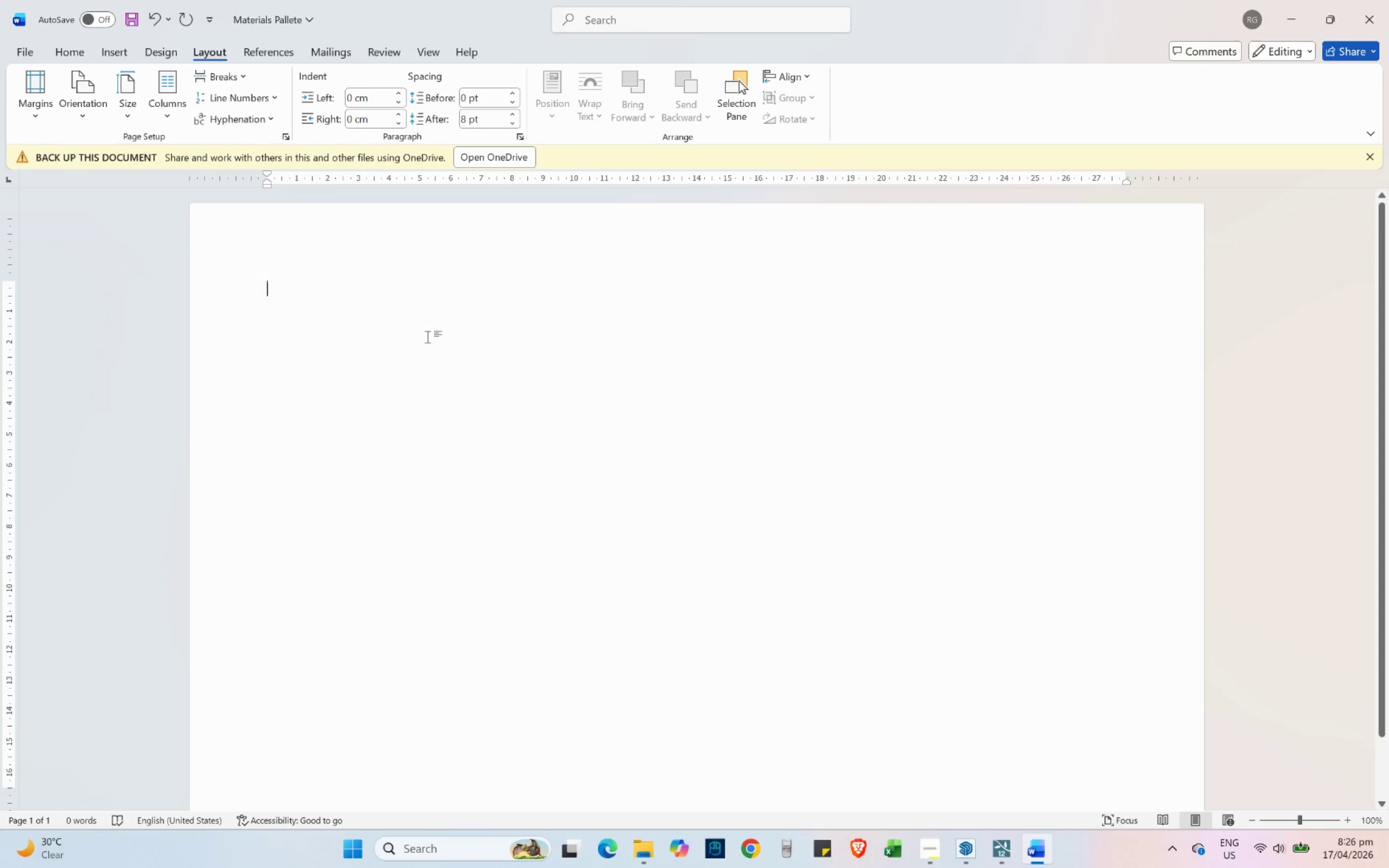 
mouse_move([773, 470])
 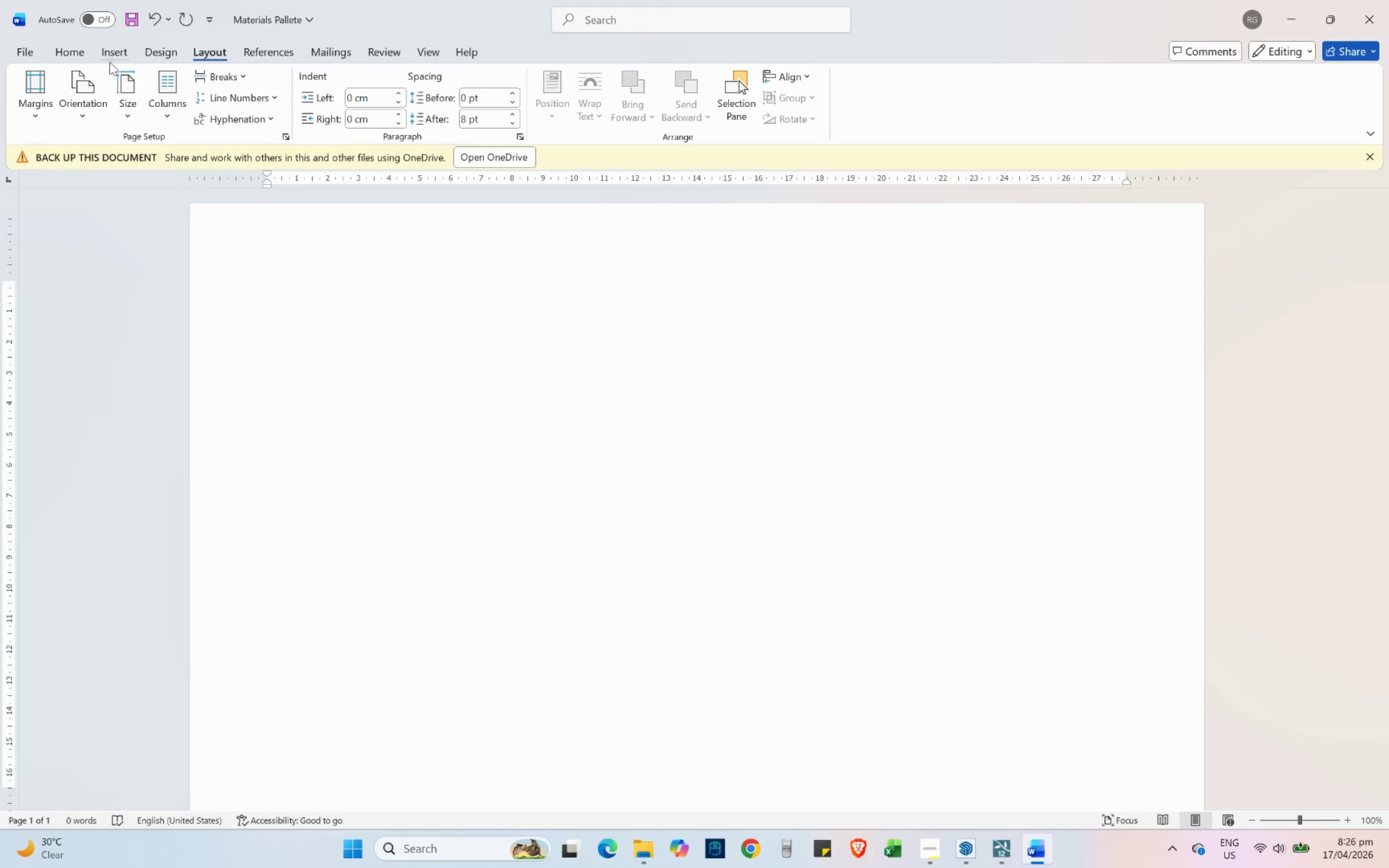 
wait(11.68)
 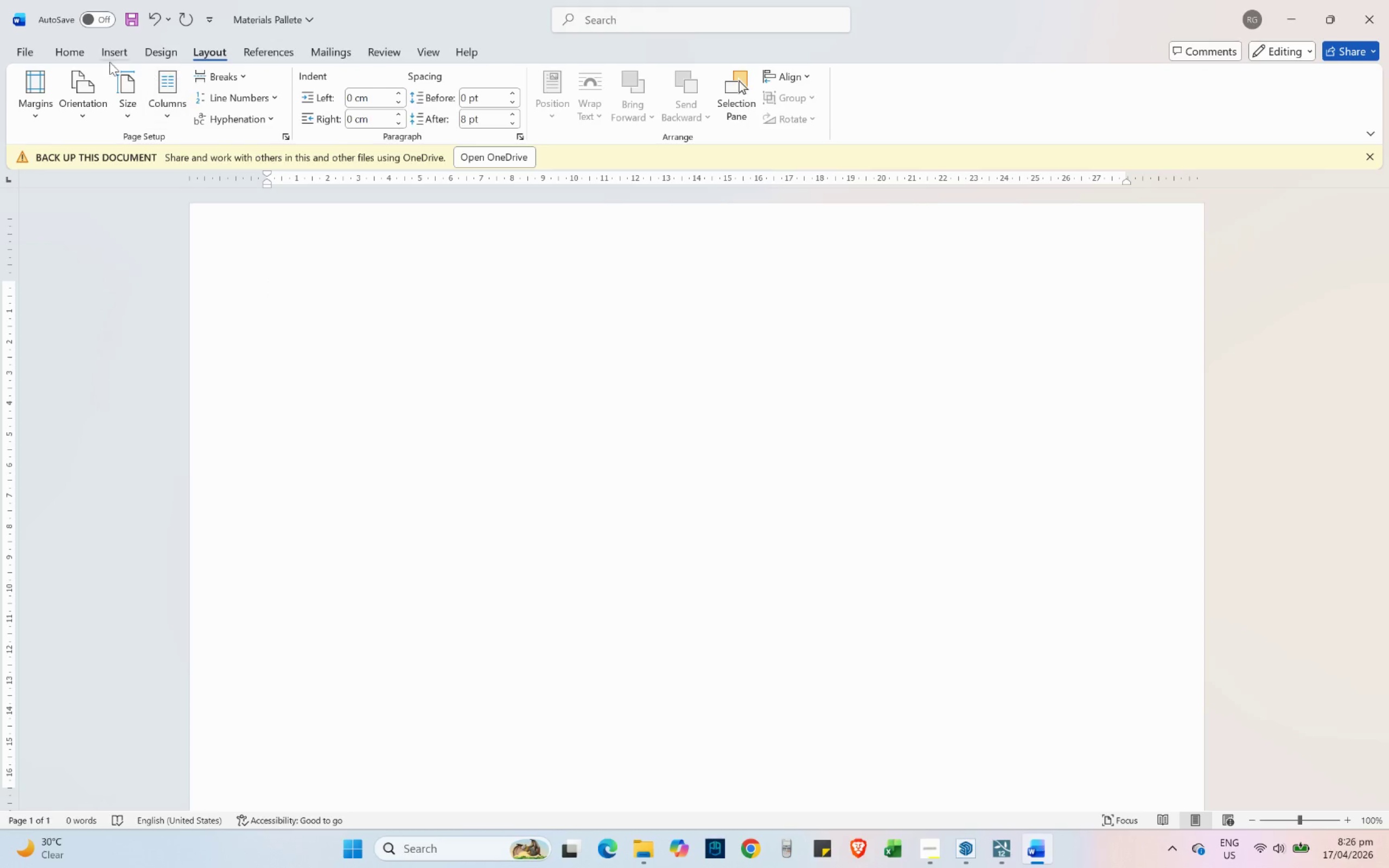 
left_click_drag(start_coordinate=[351, 175], to_coordinate=[374, 331])
 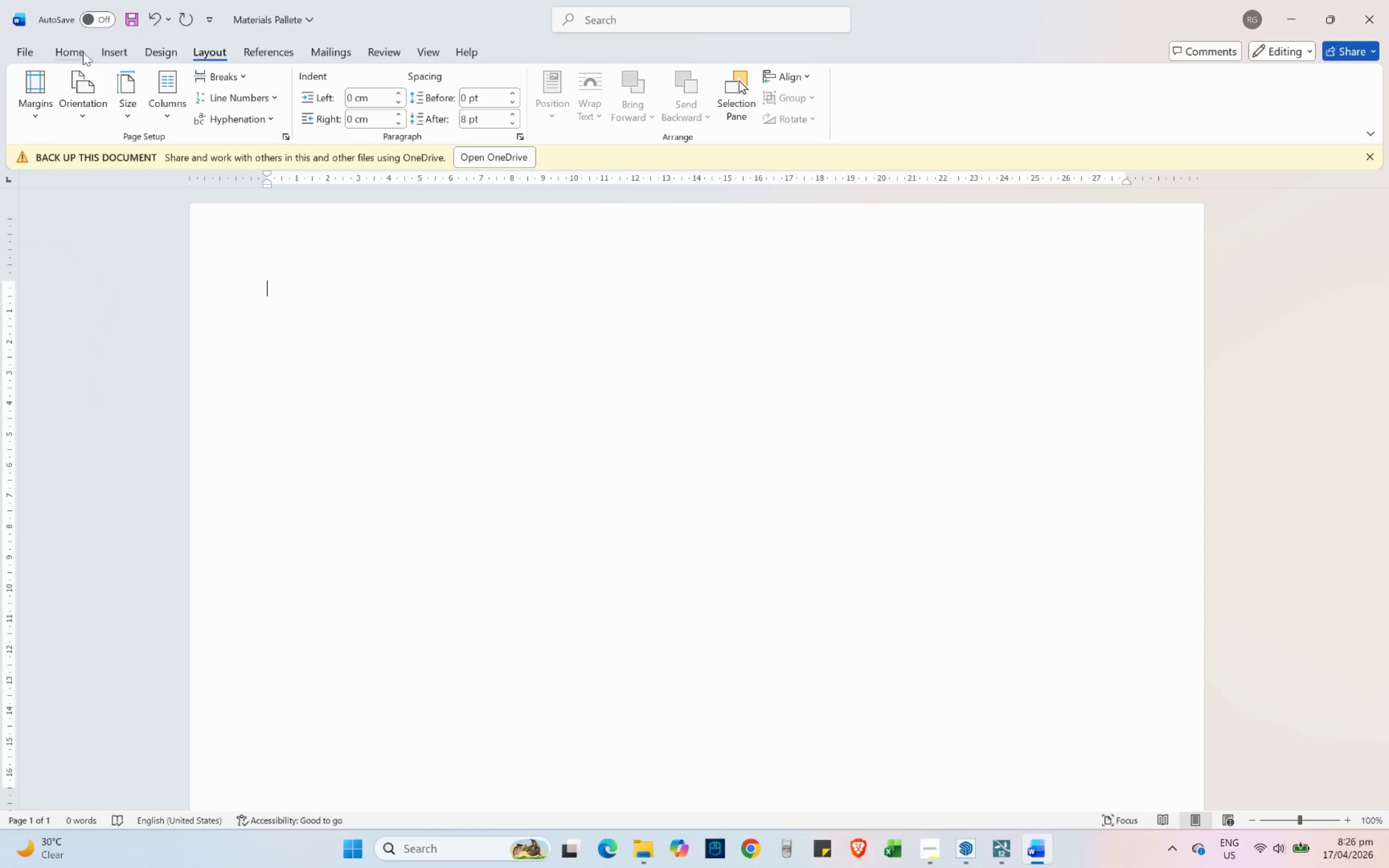 
left_click([119, 57])
 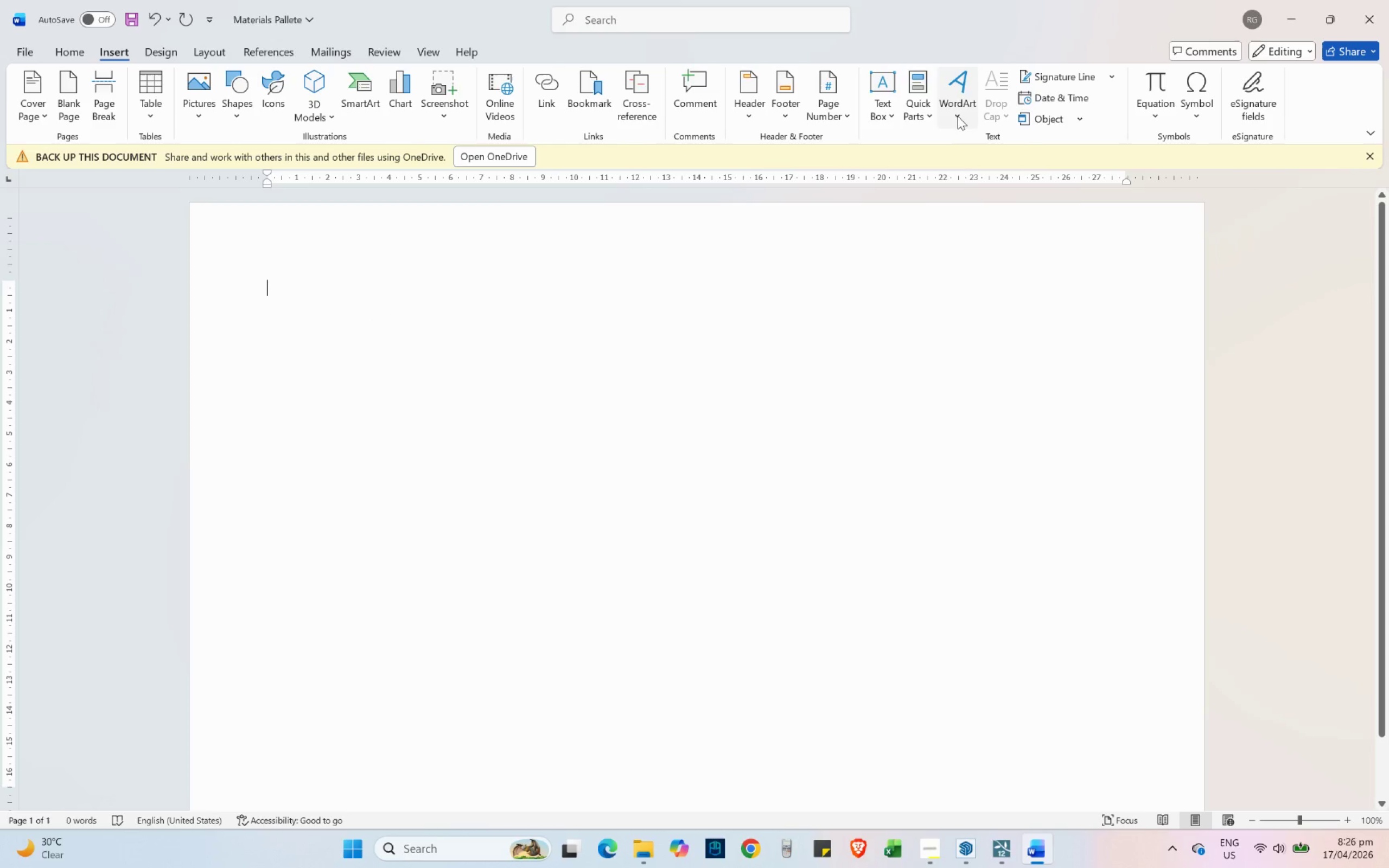 
left_click([872, 84])
 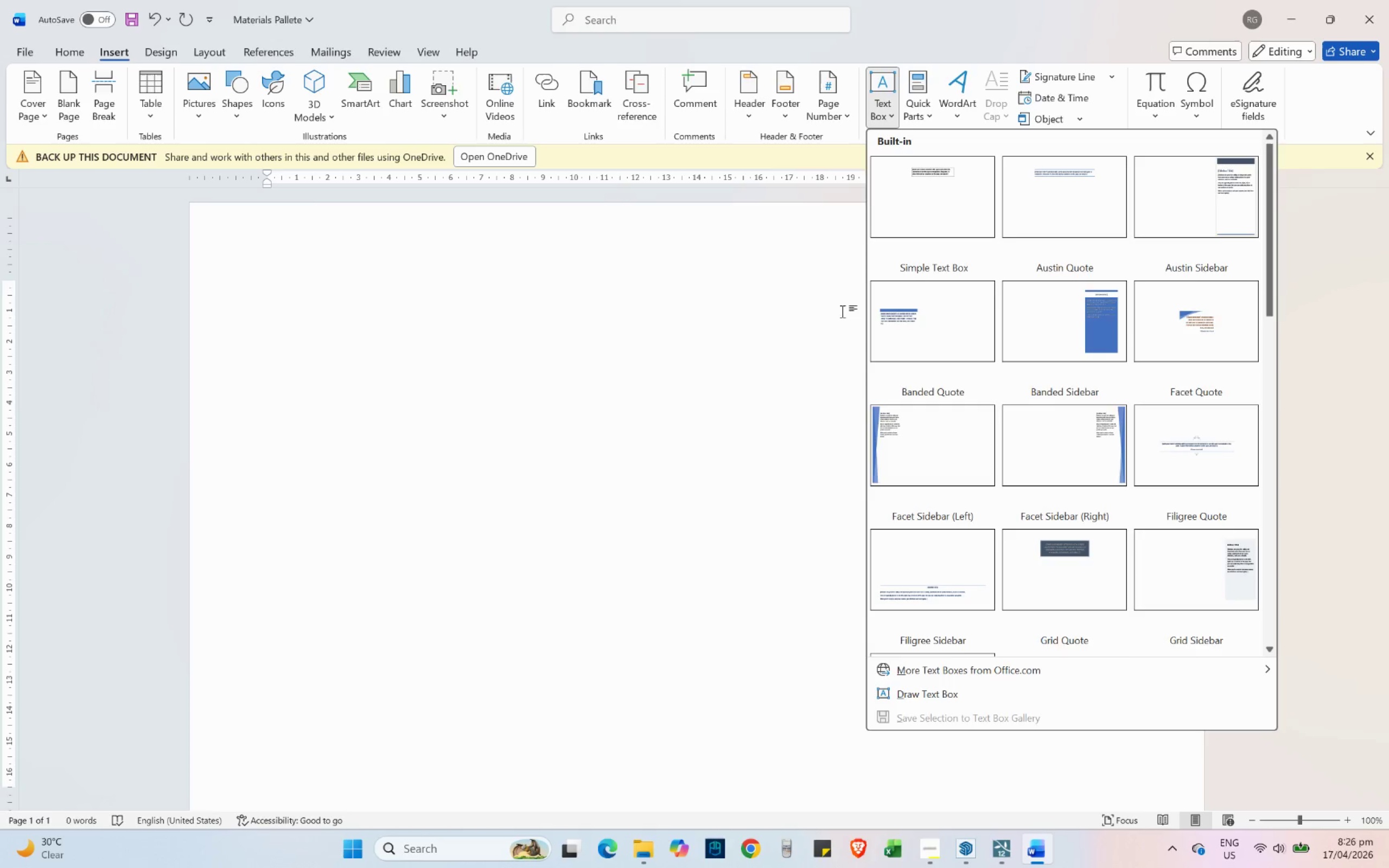 
left_click([949, 214])
 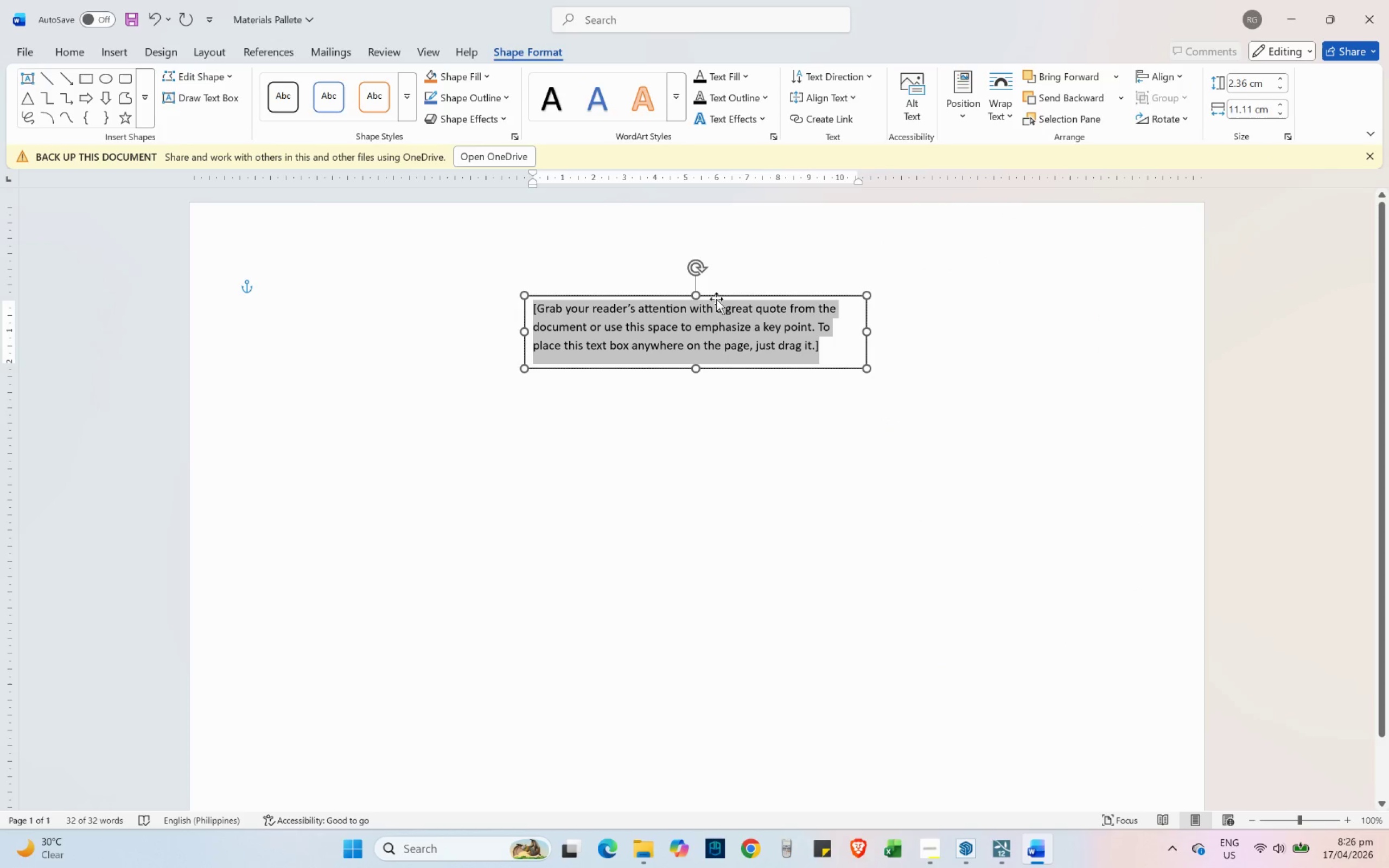 
left_click([716, 294])
 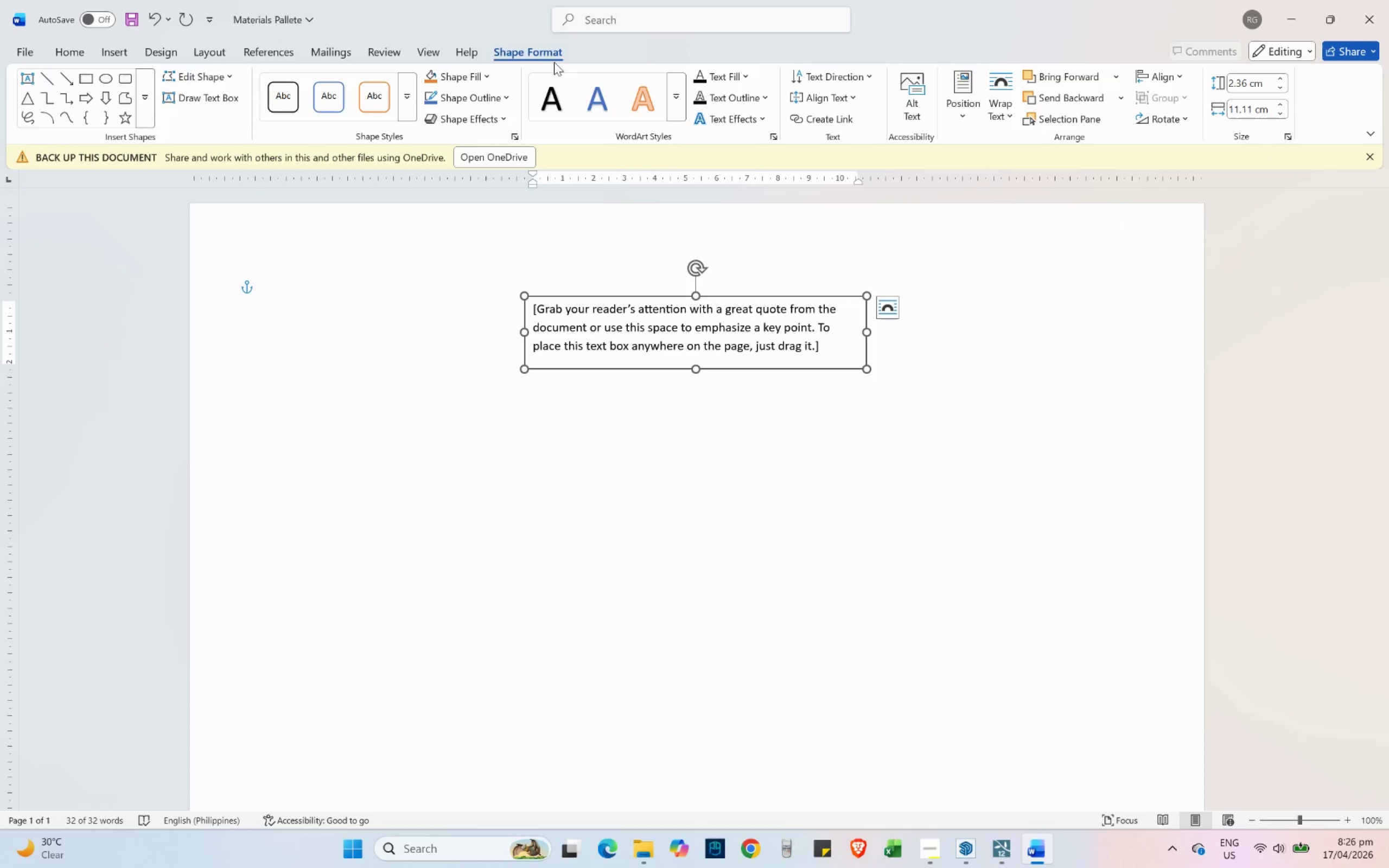 
left_click([542, 53])
 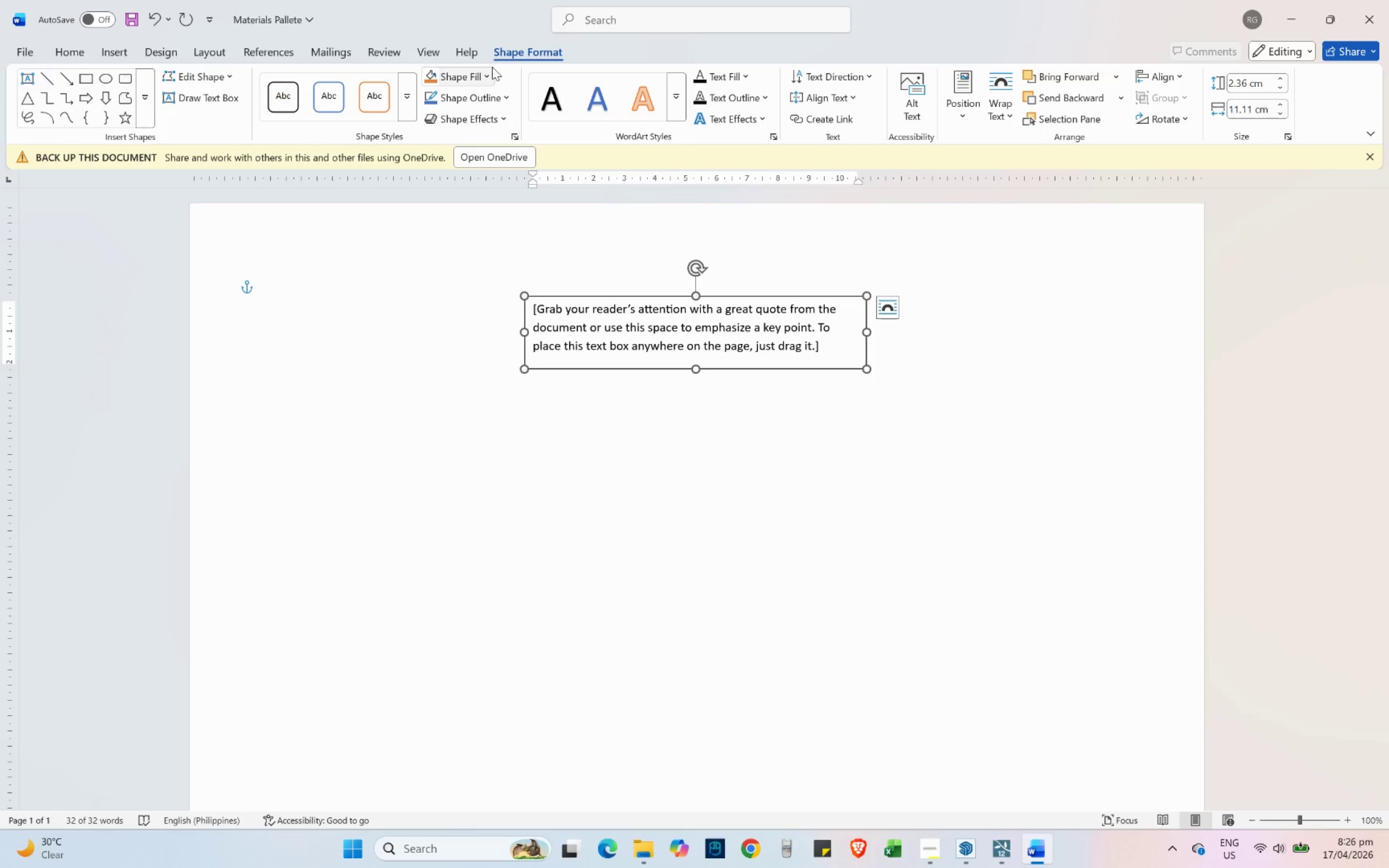 
left_click([492, 72])
 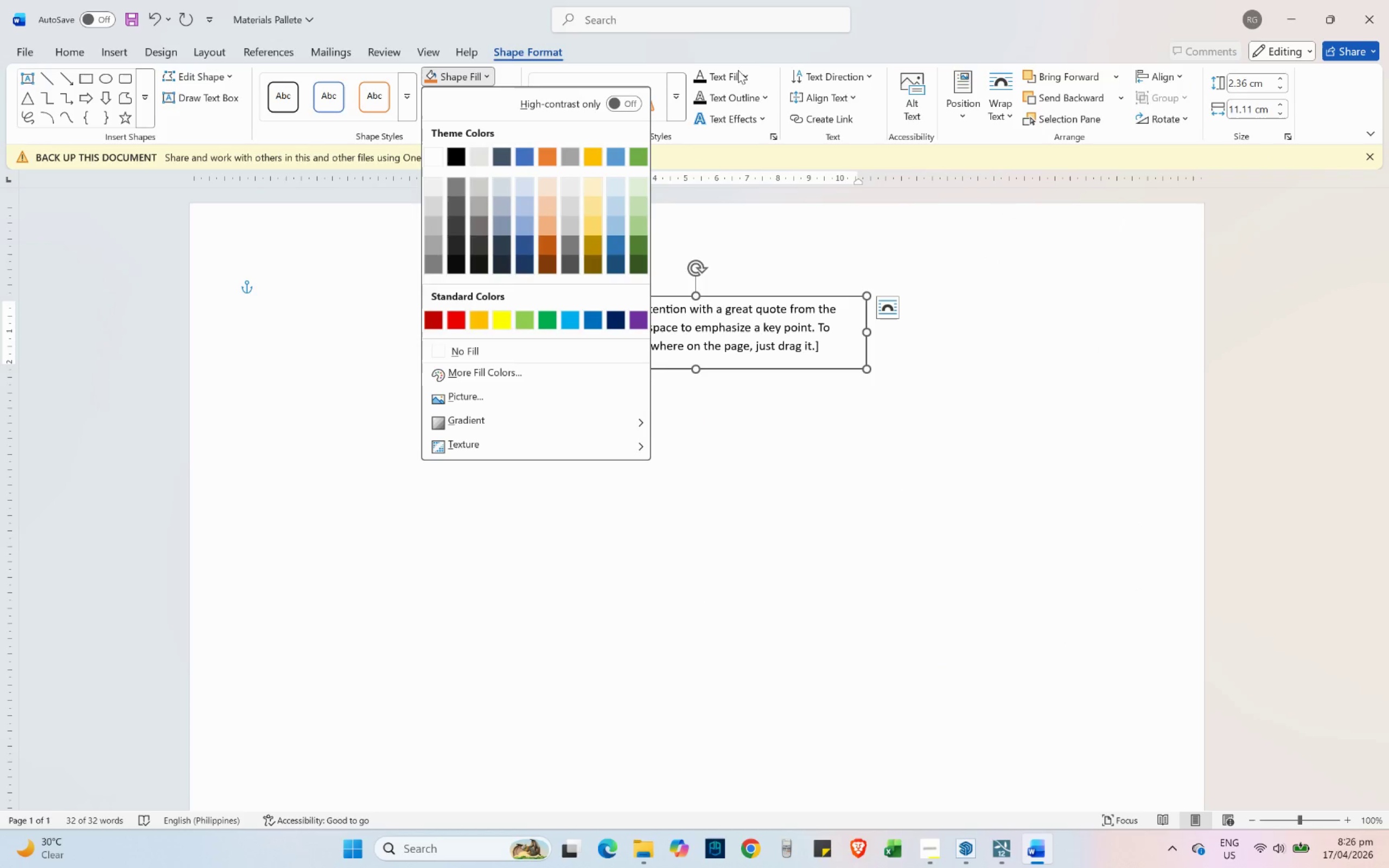 
left_click([693, 58])
 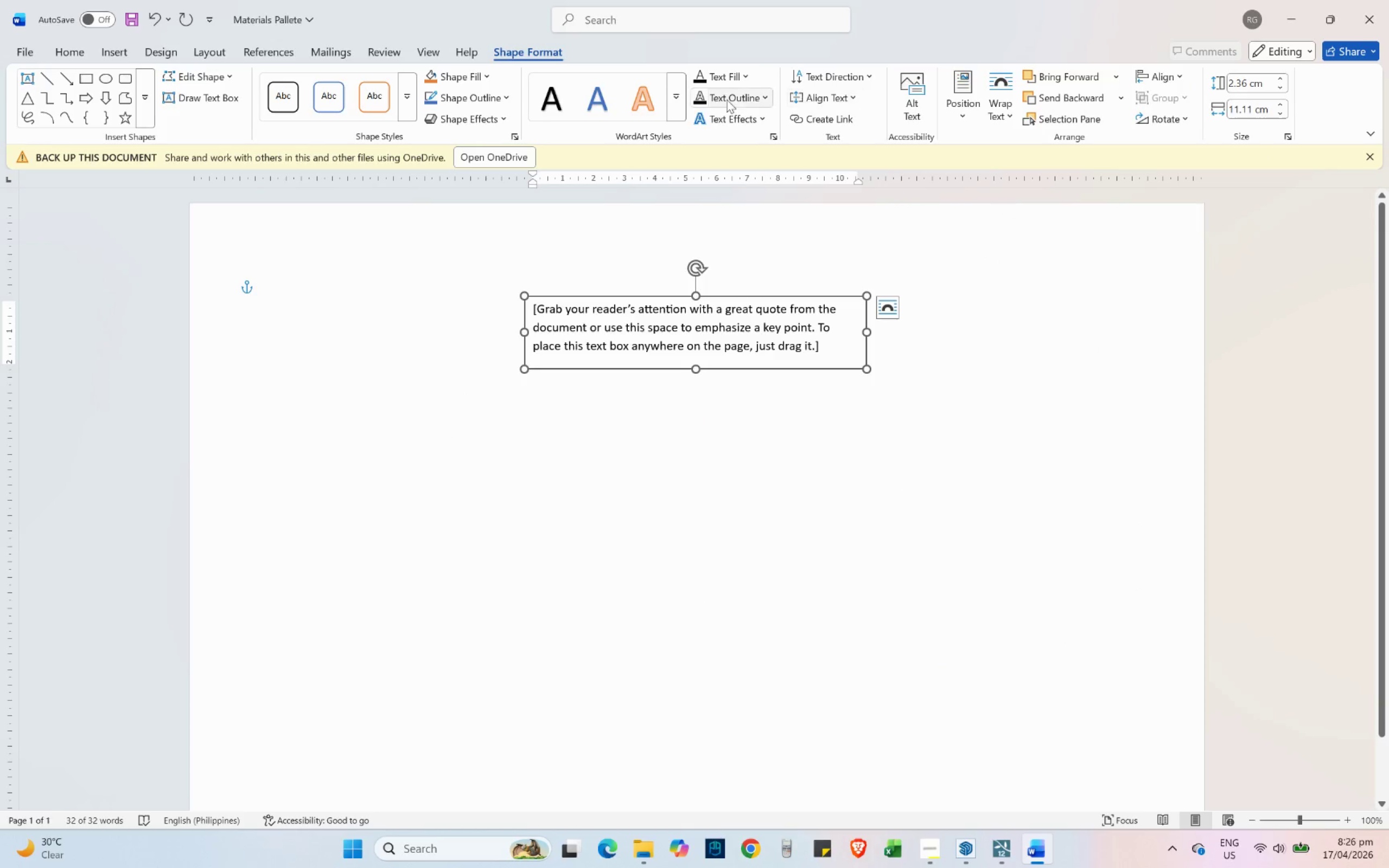 
mouse_move([755, 80])
 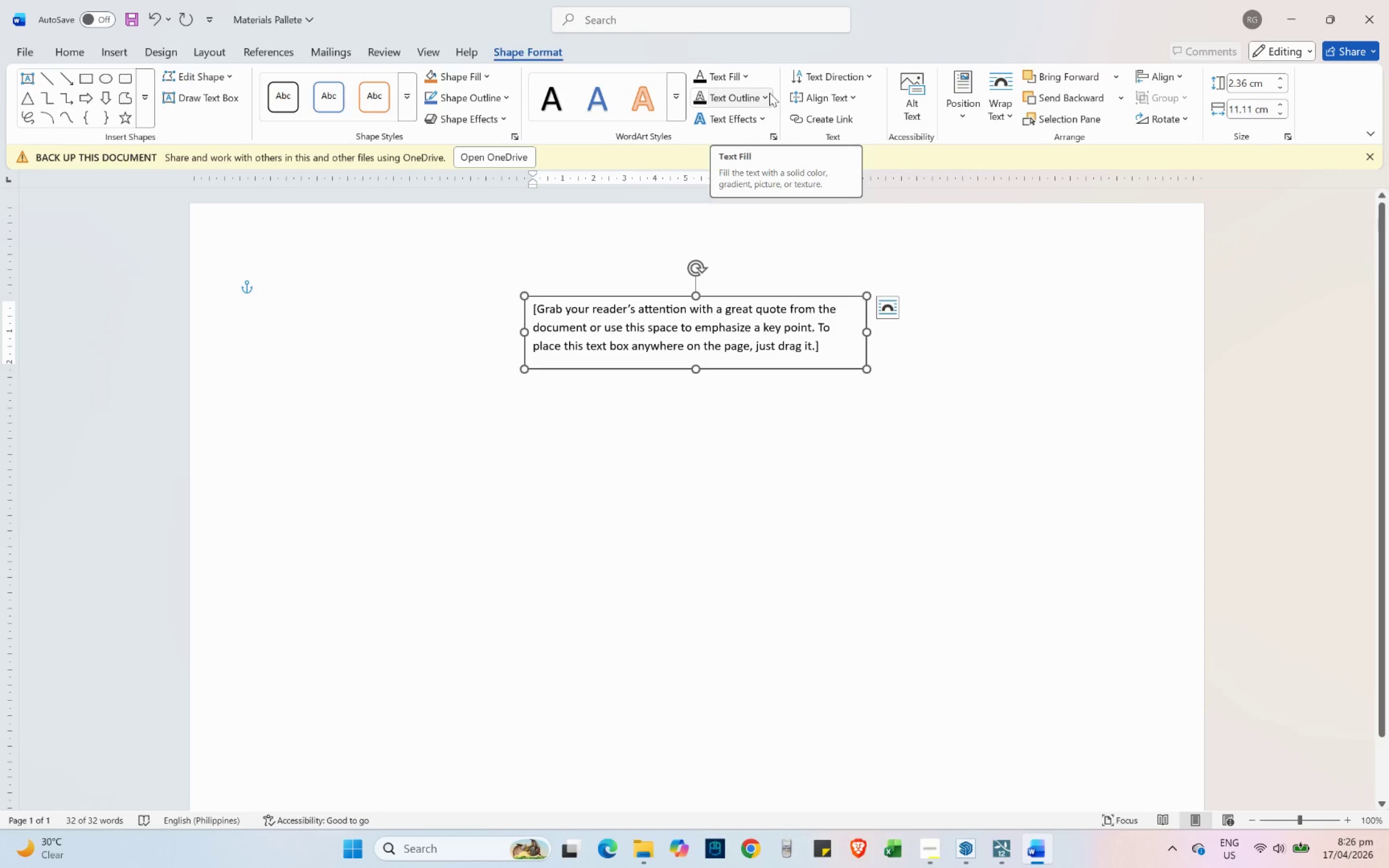 
left_click([769, 93])
 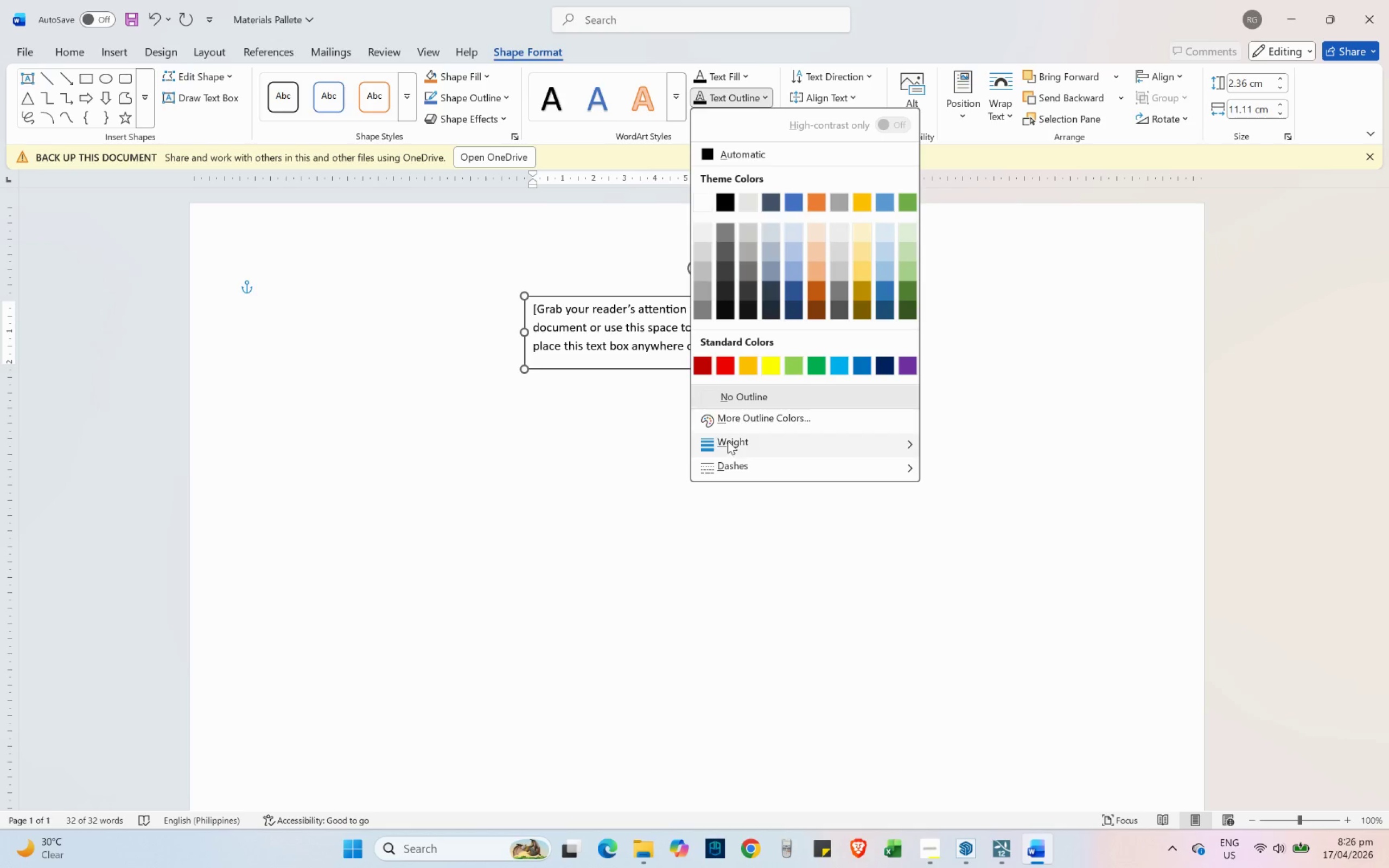 
left_click([735, 392])
 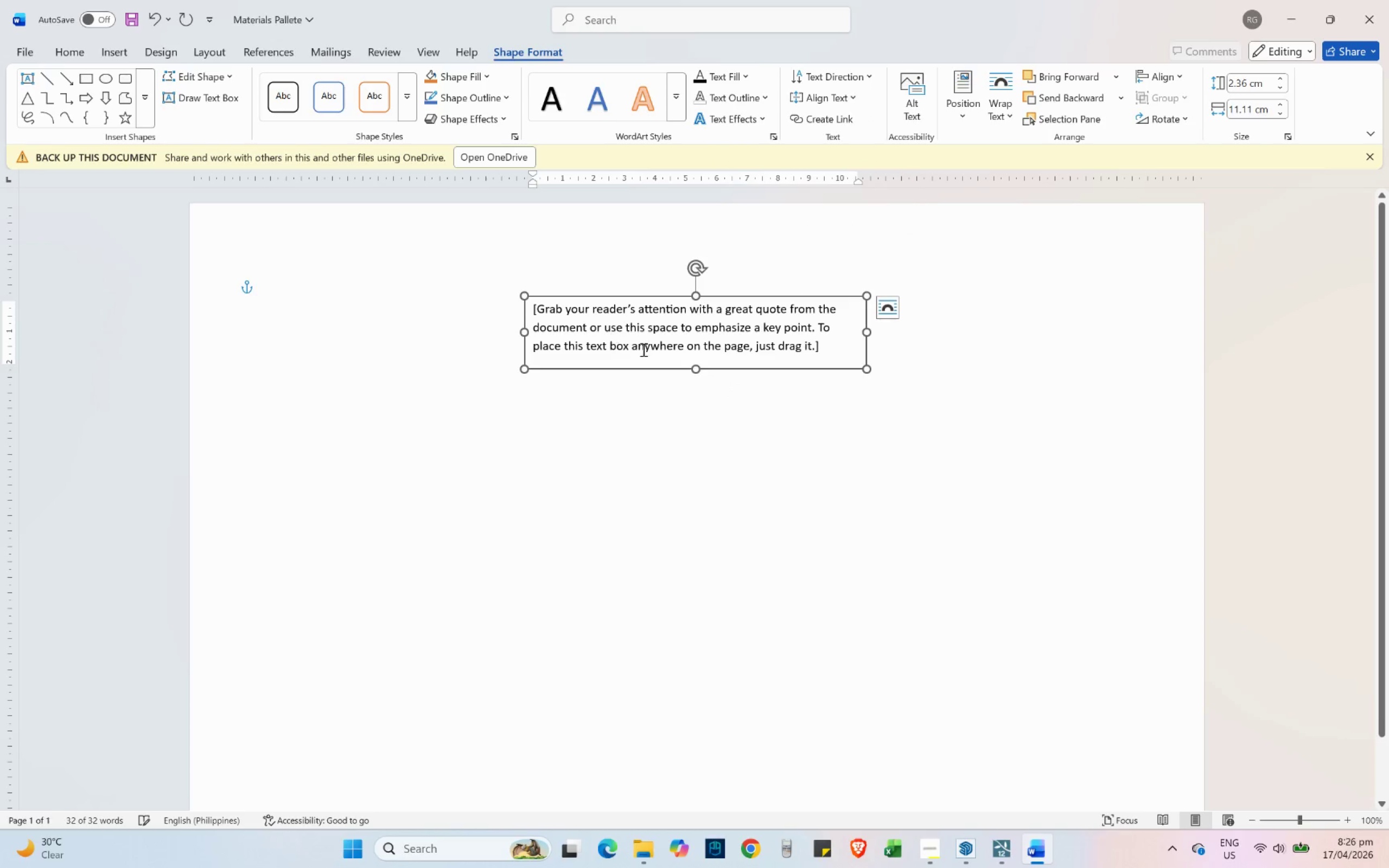 
left_click([659, 347])
 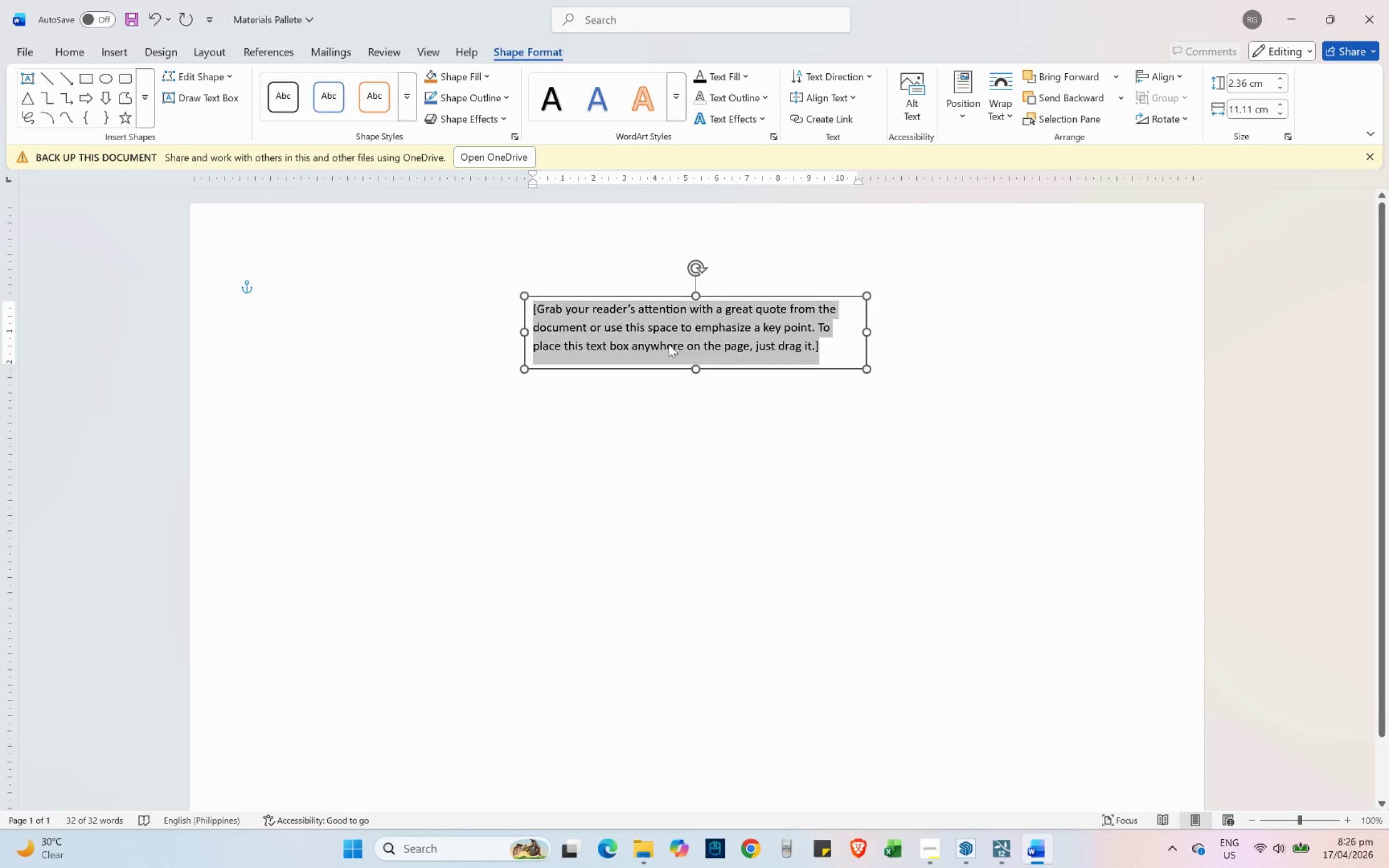 
key(Control+ControlLeft)
 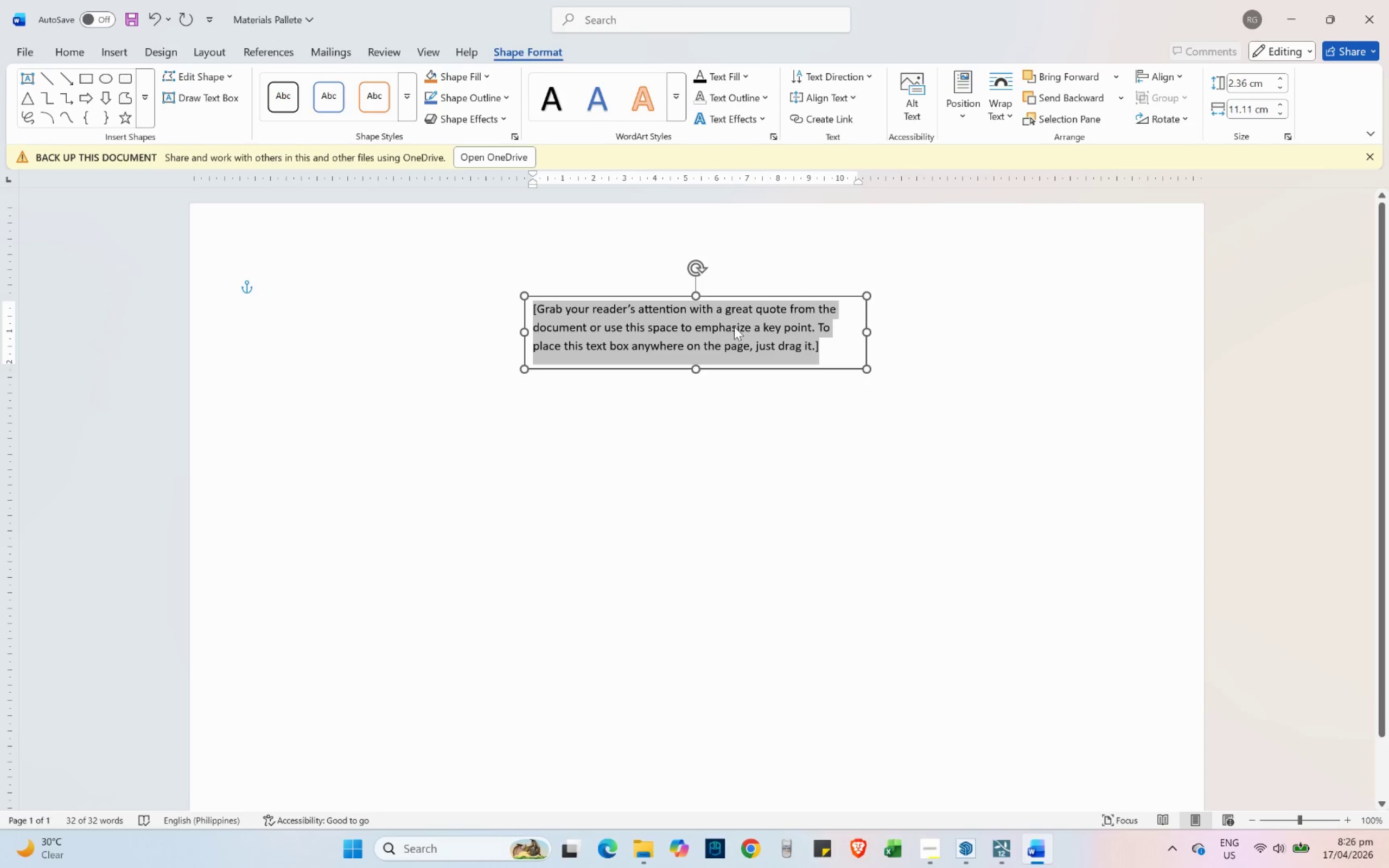 
key(Control+A)
 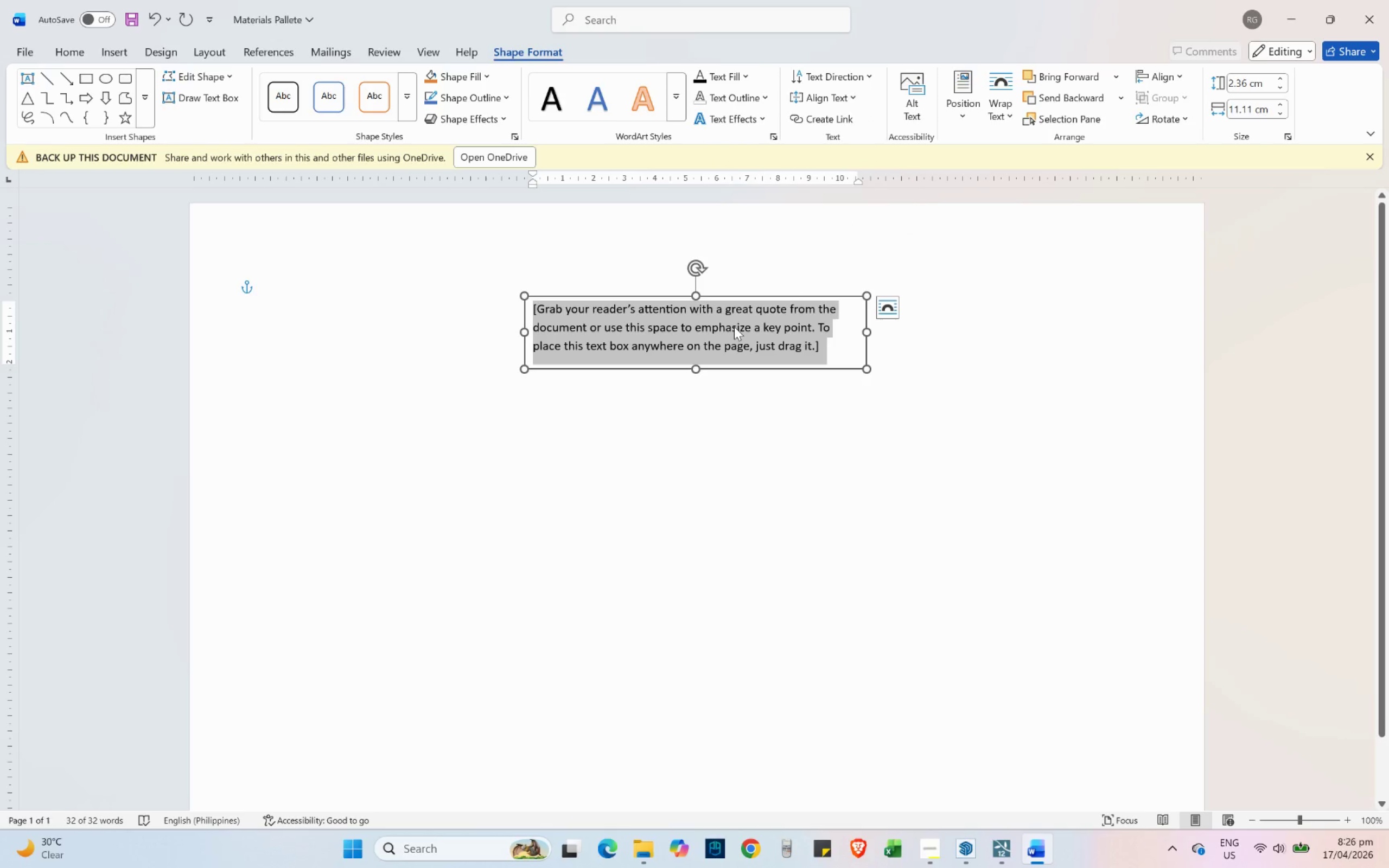 
type(STEEL)
 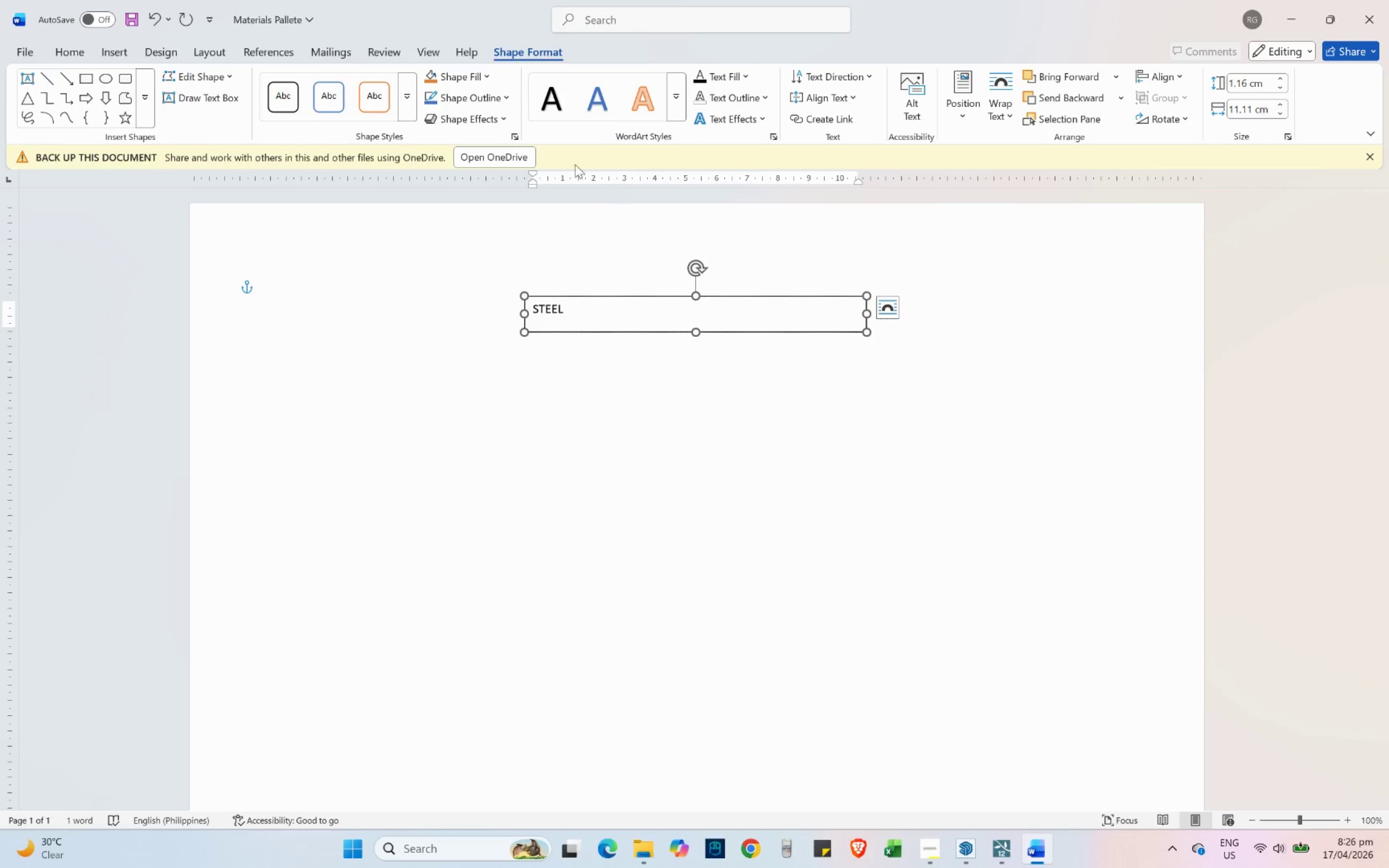 
key(Control+A)
 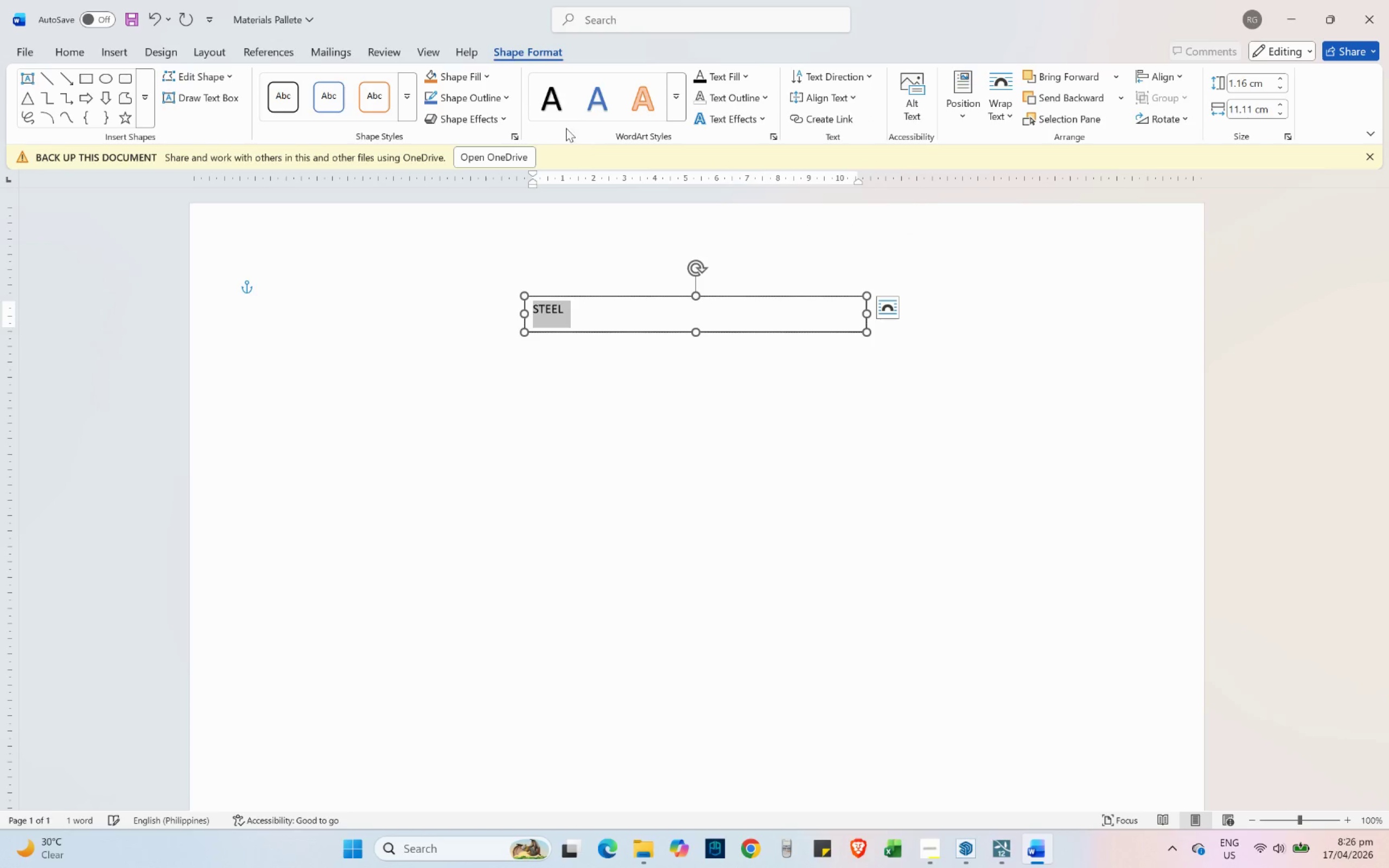 
left_click([558, 116])
 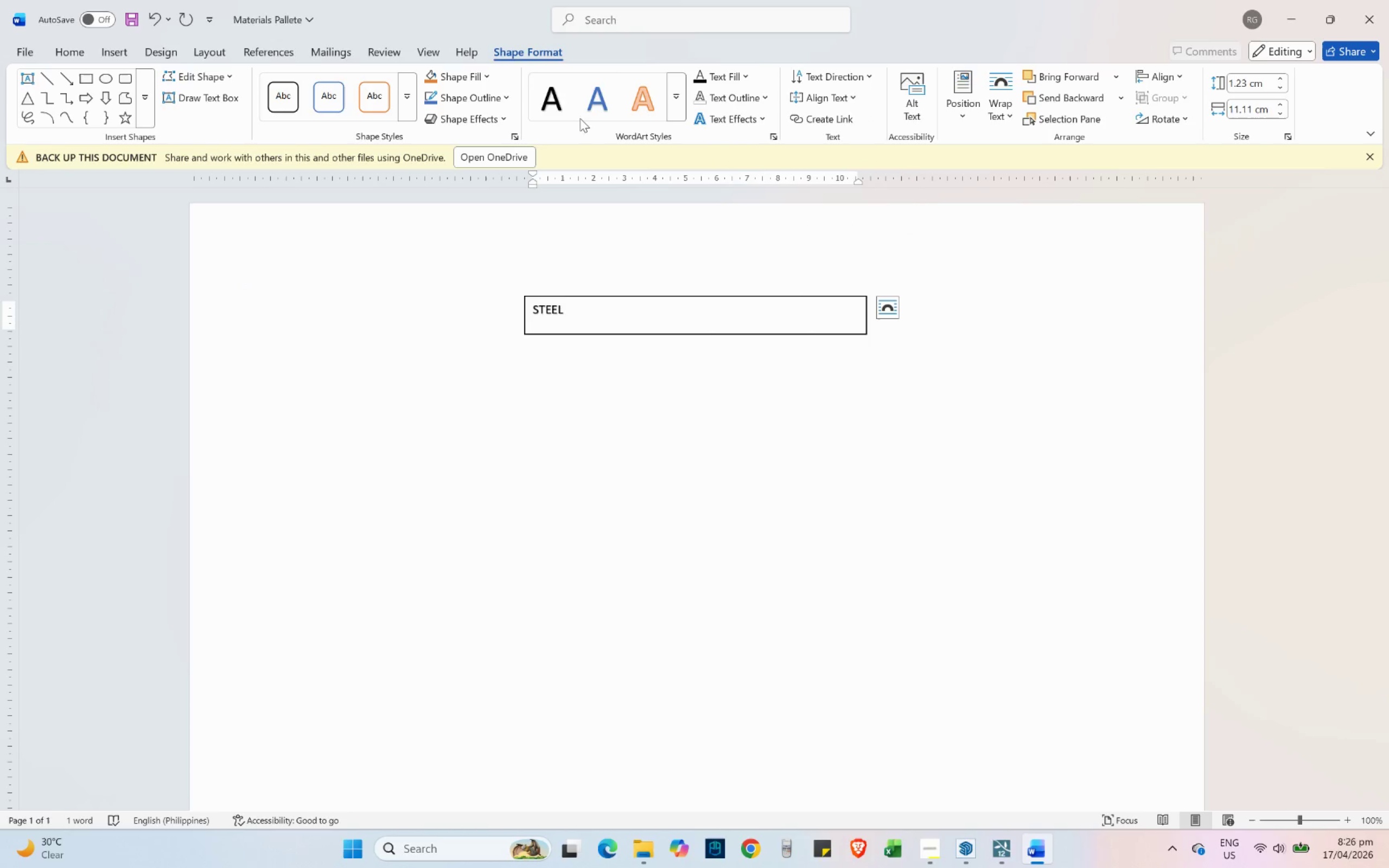 
left_click([602, 103])
 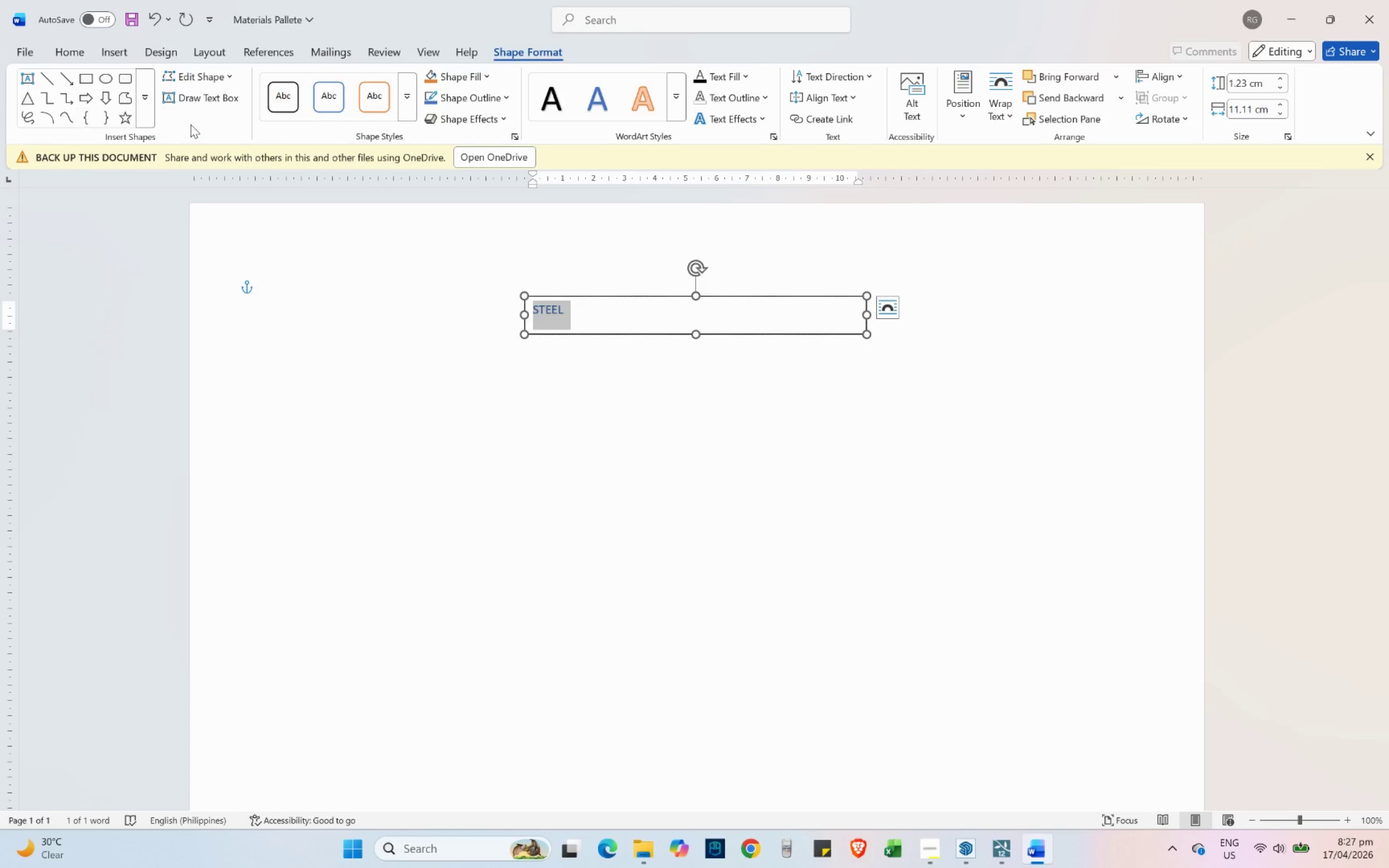 
wait(9.06)
 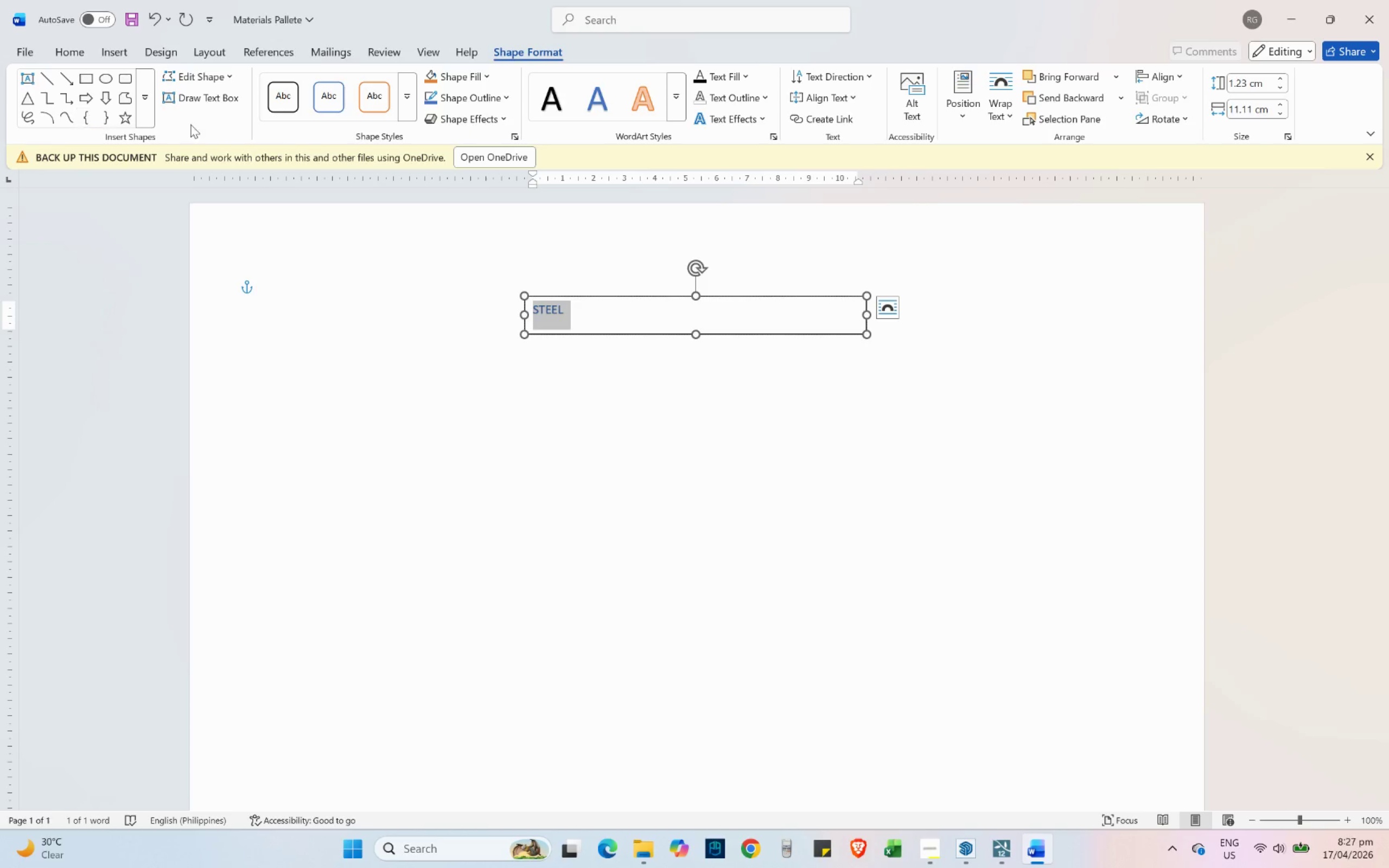 
left_click([83, 56])
 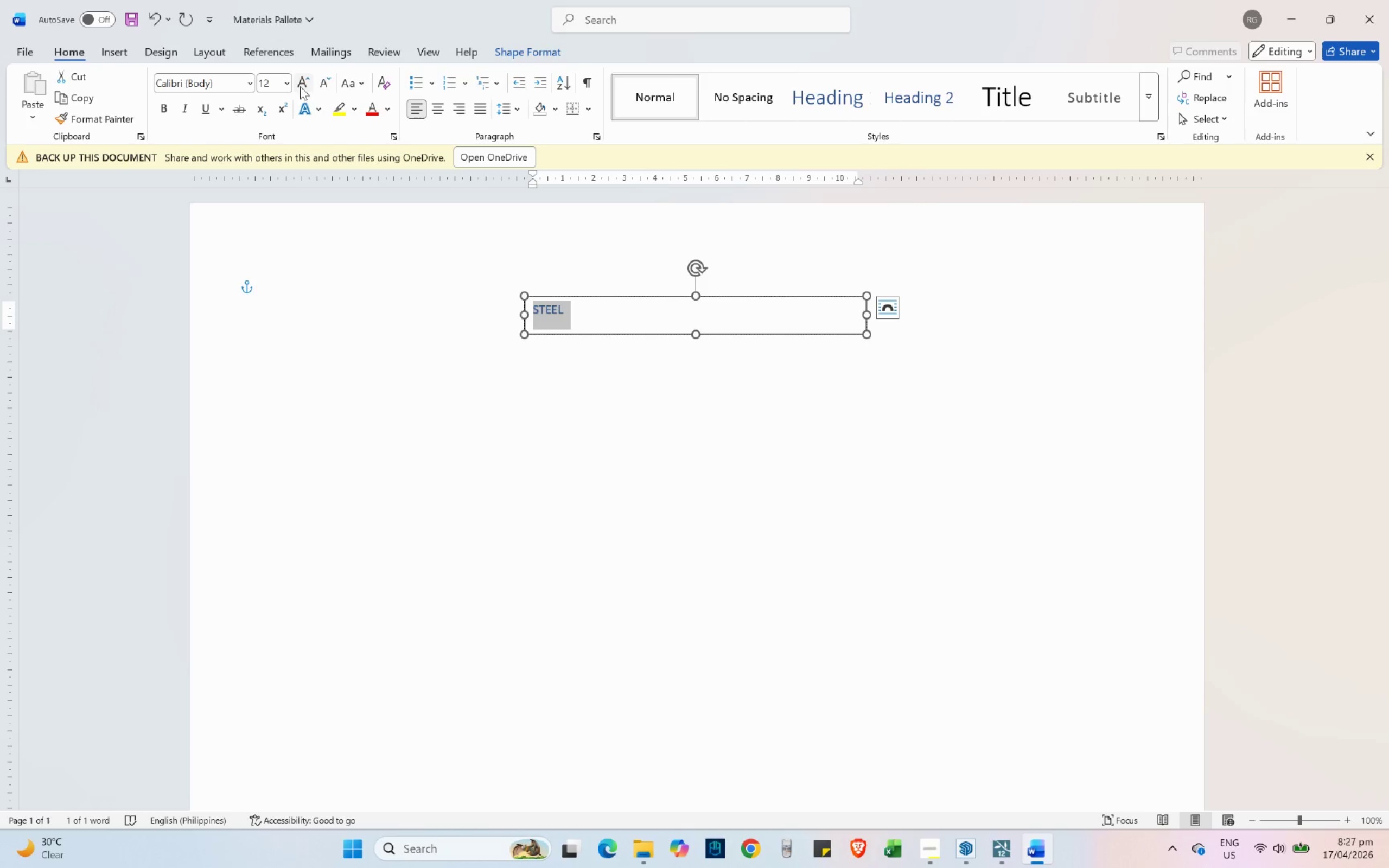 
double_click([308, 82])
 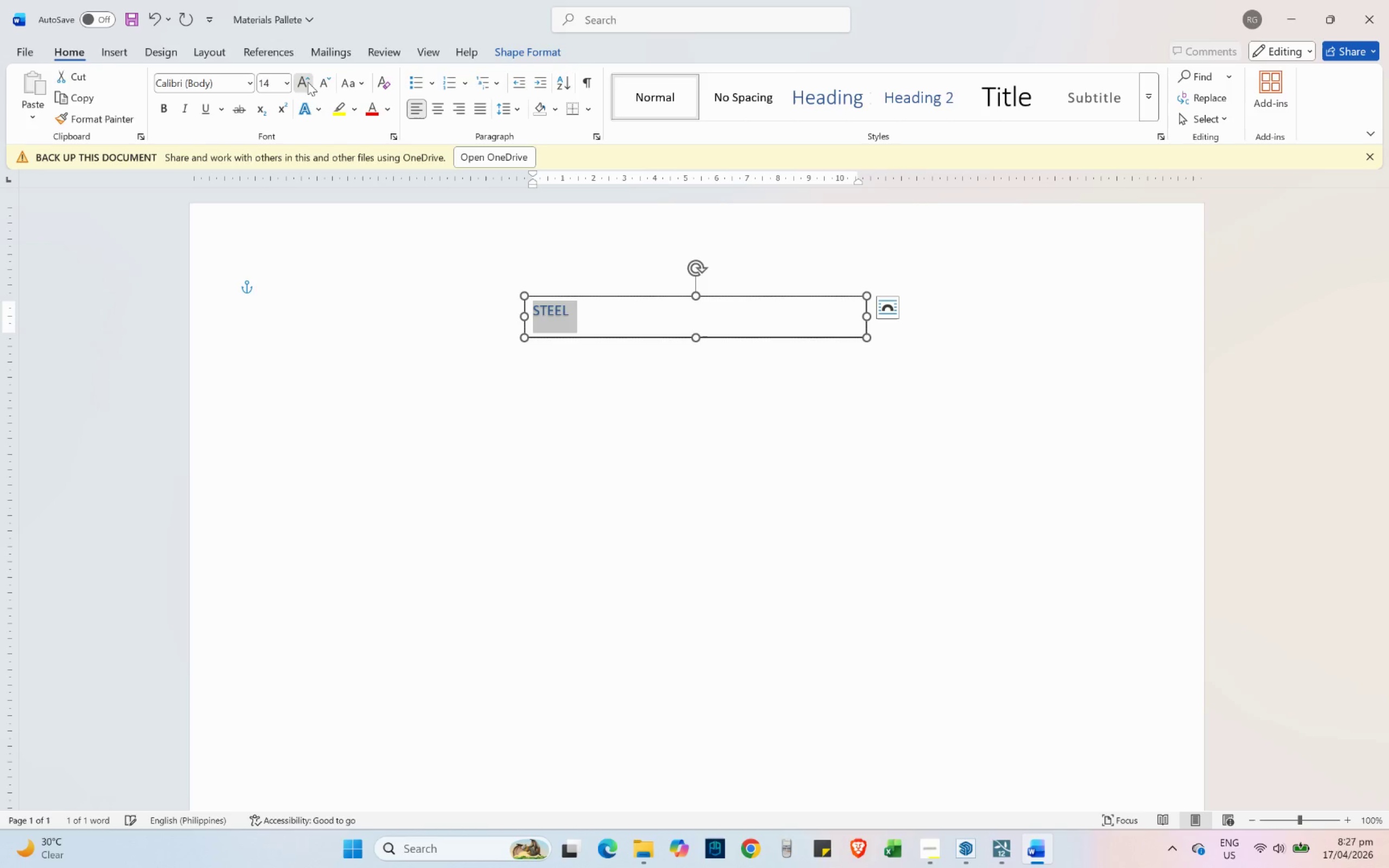 
triple_click([308, 82])
 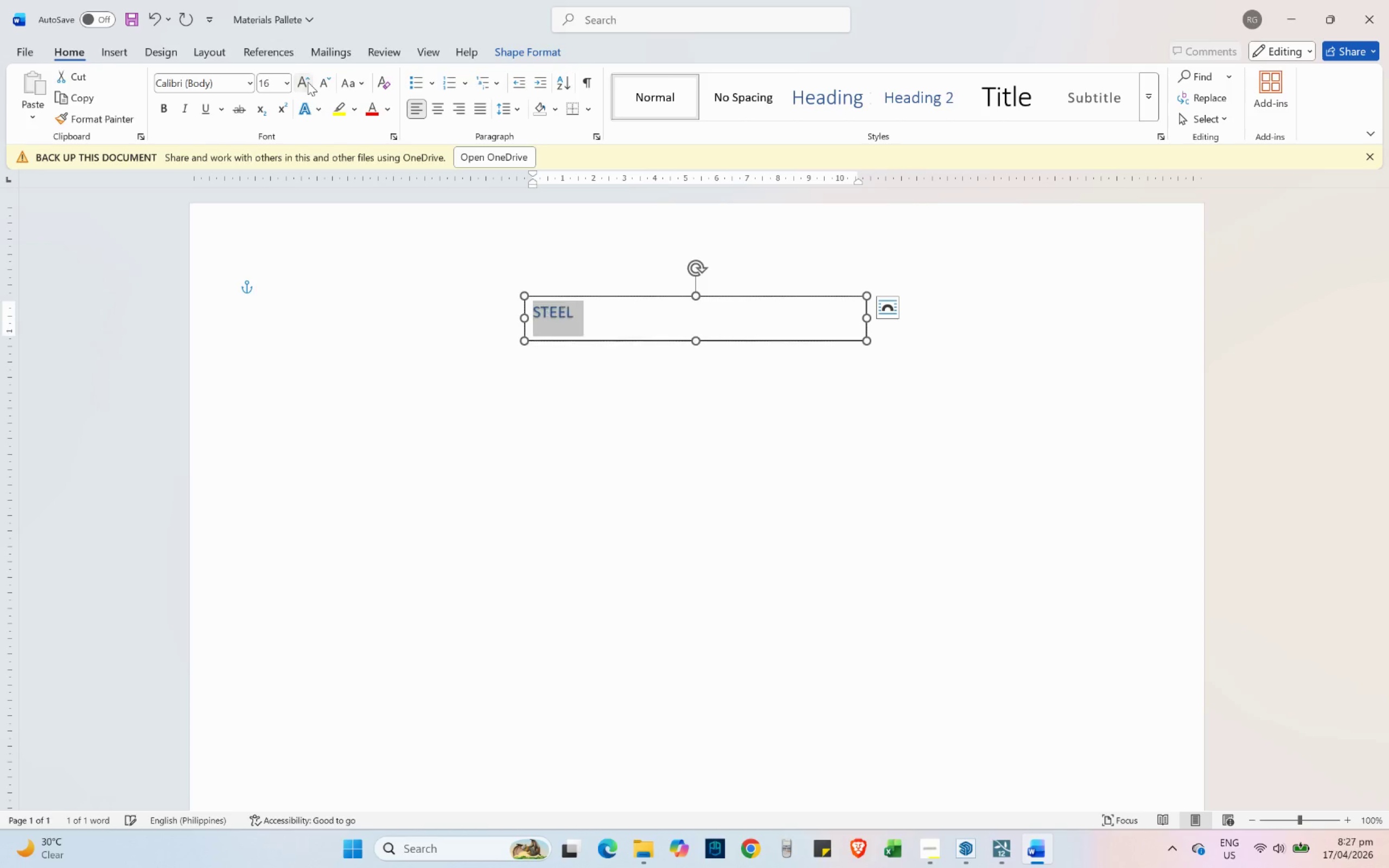 
triple_click([308, 82])
 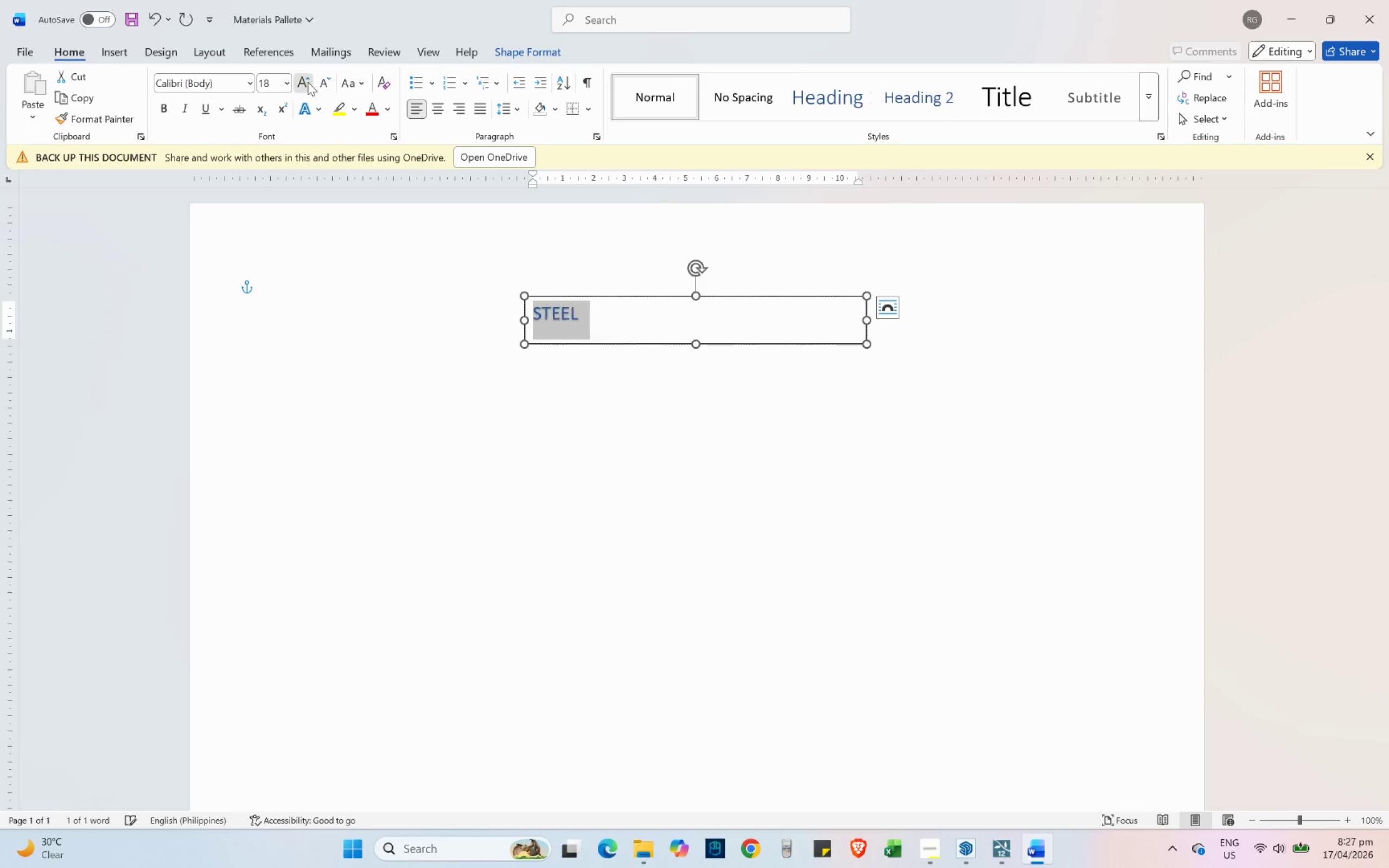 
triple_click([308, 82])
 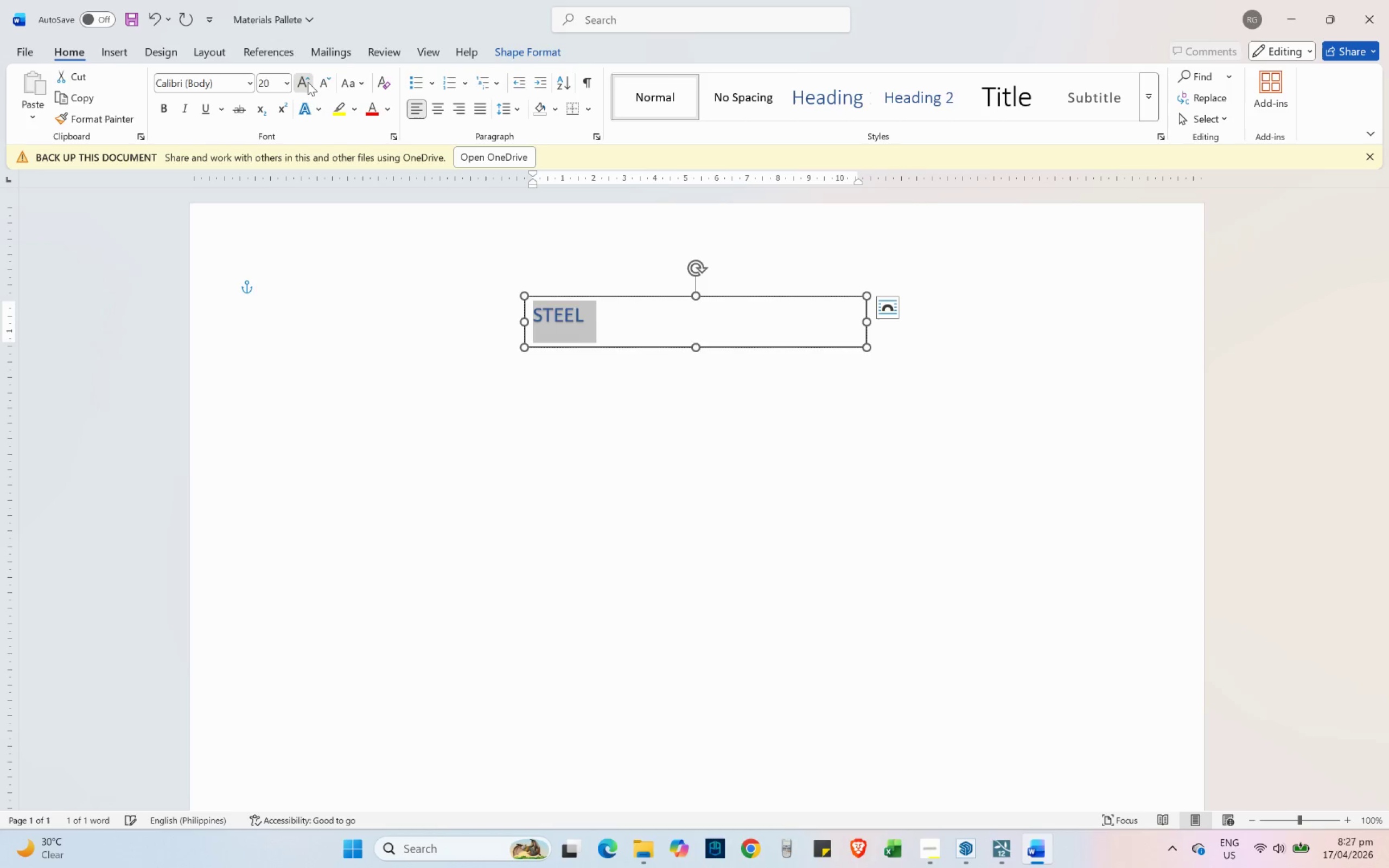 
triple_click([308, 82])
 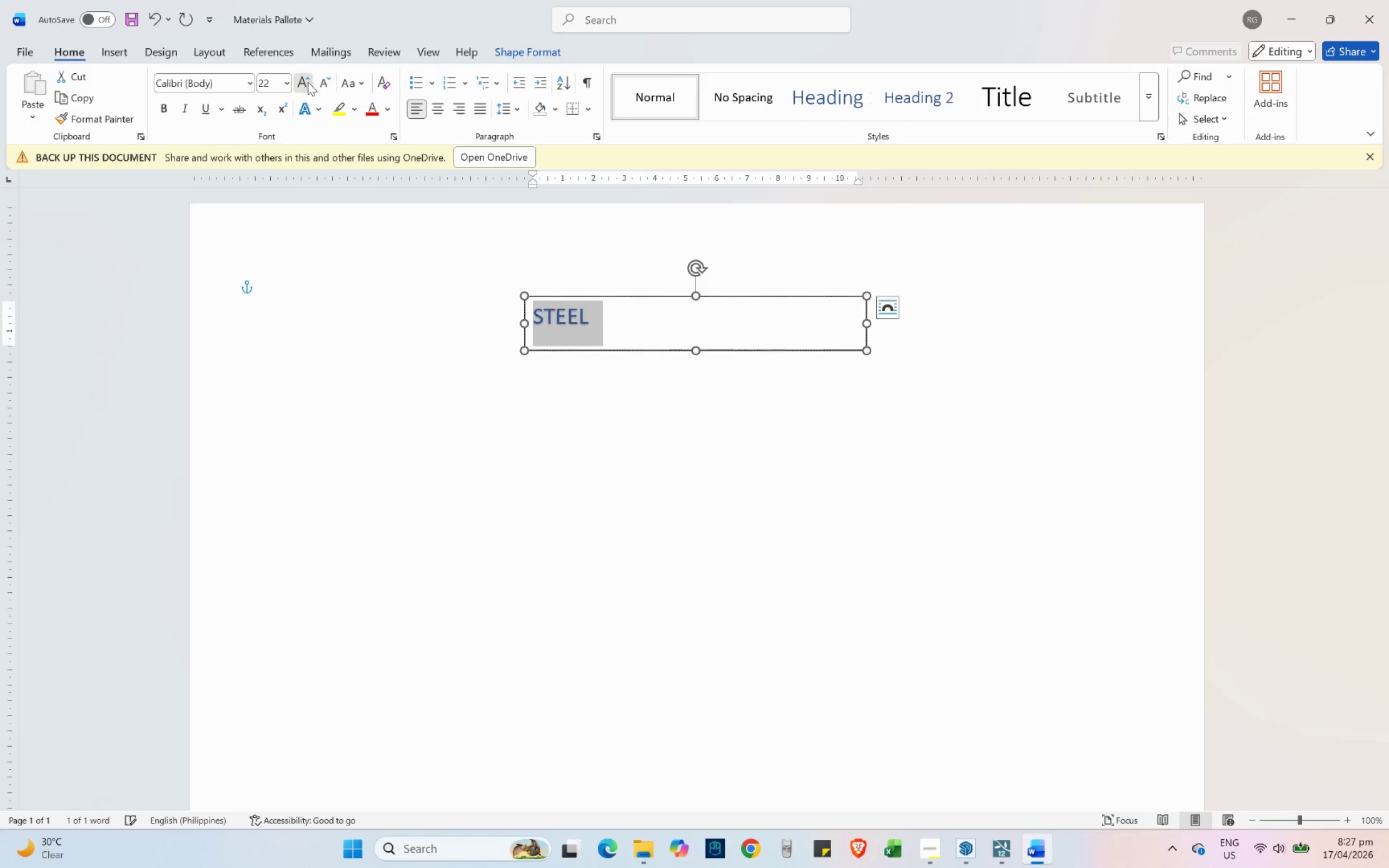 
triple_click([308, 82])
 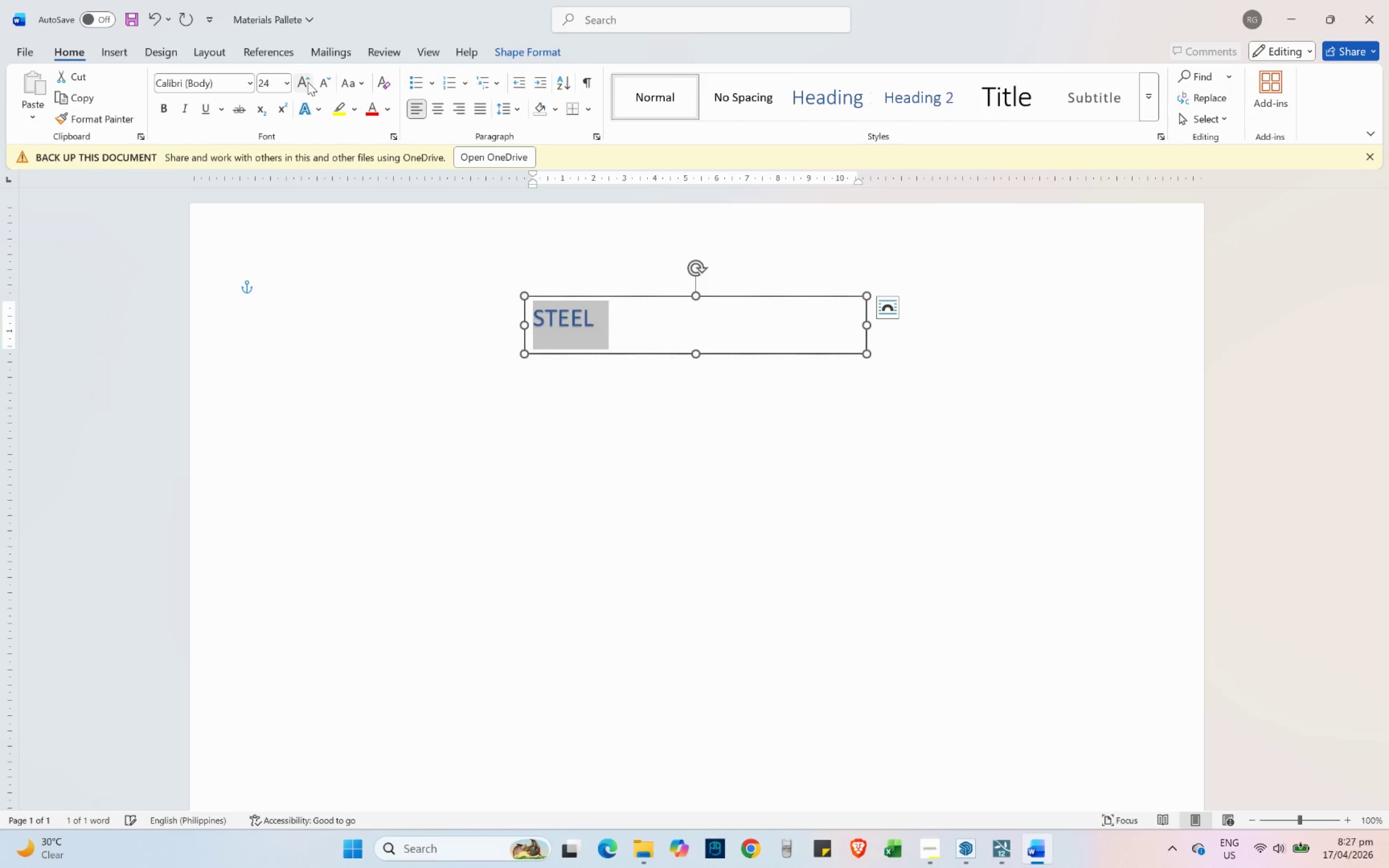 
triple_click([308, 82])
 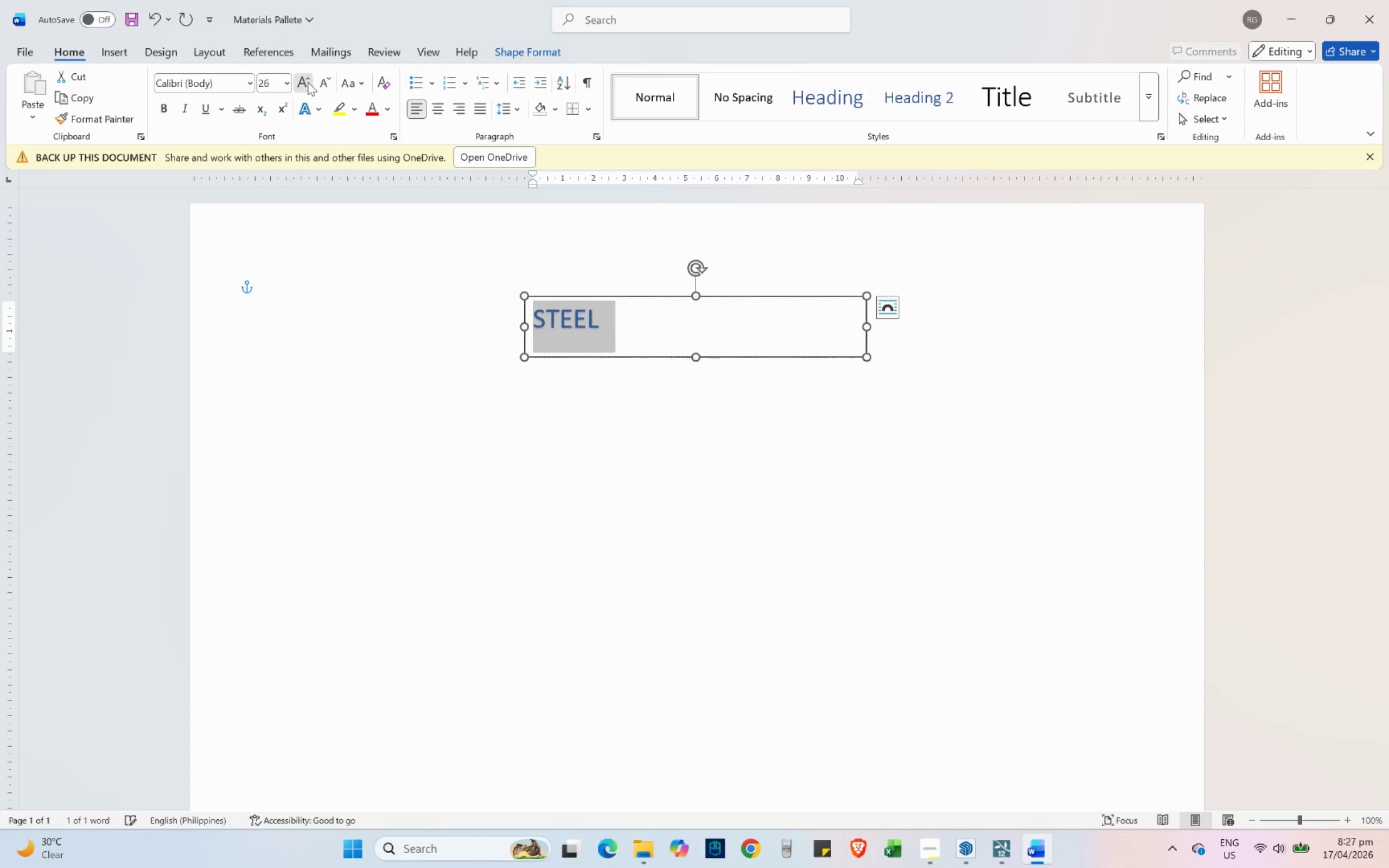 
triple_click([308, 82])
 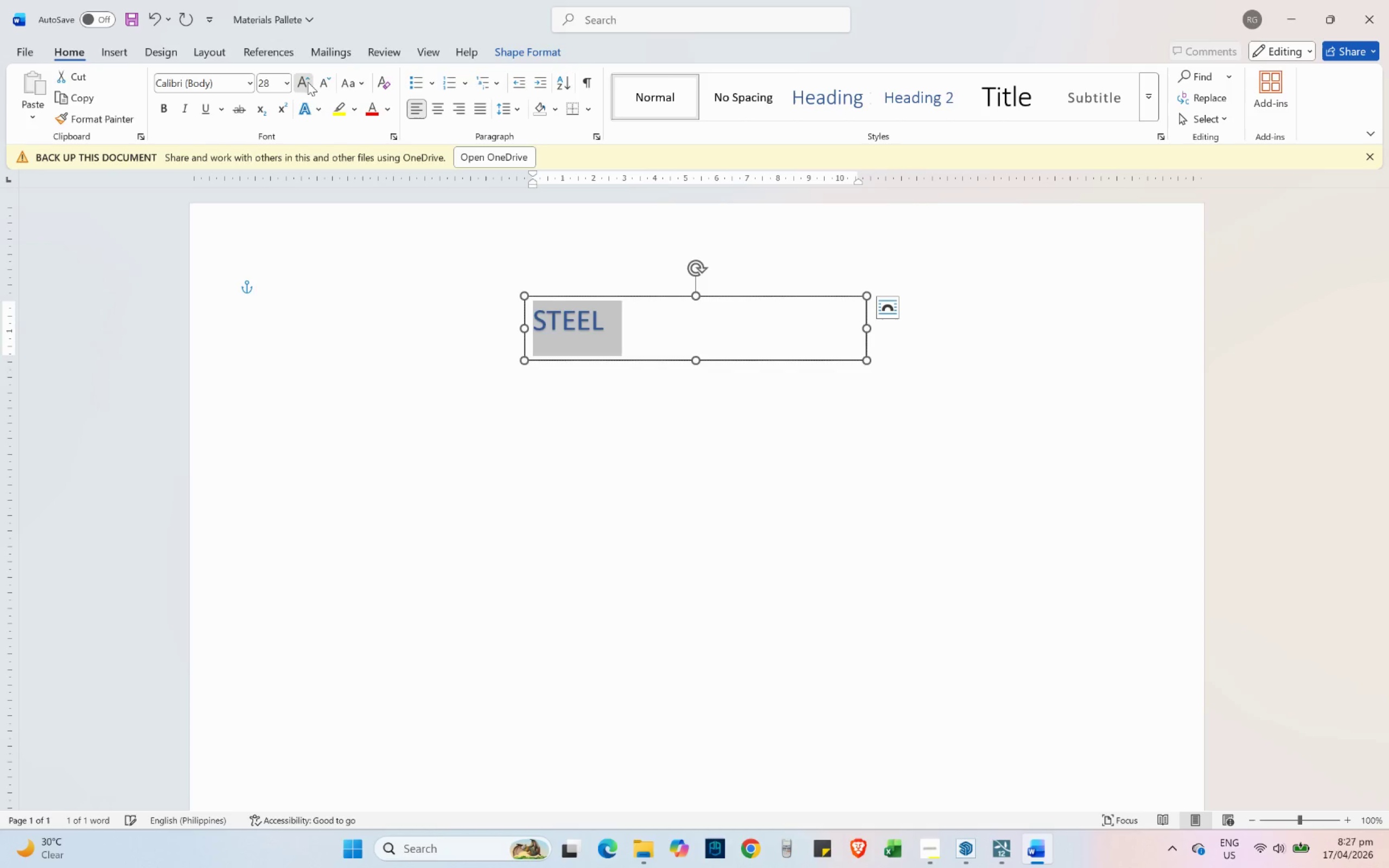 
triple_click([308, 82])
 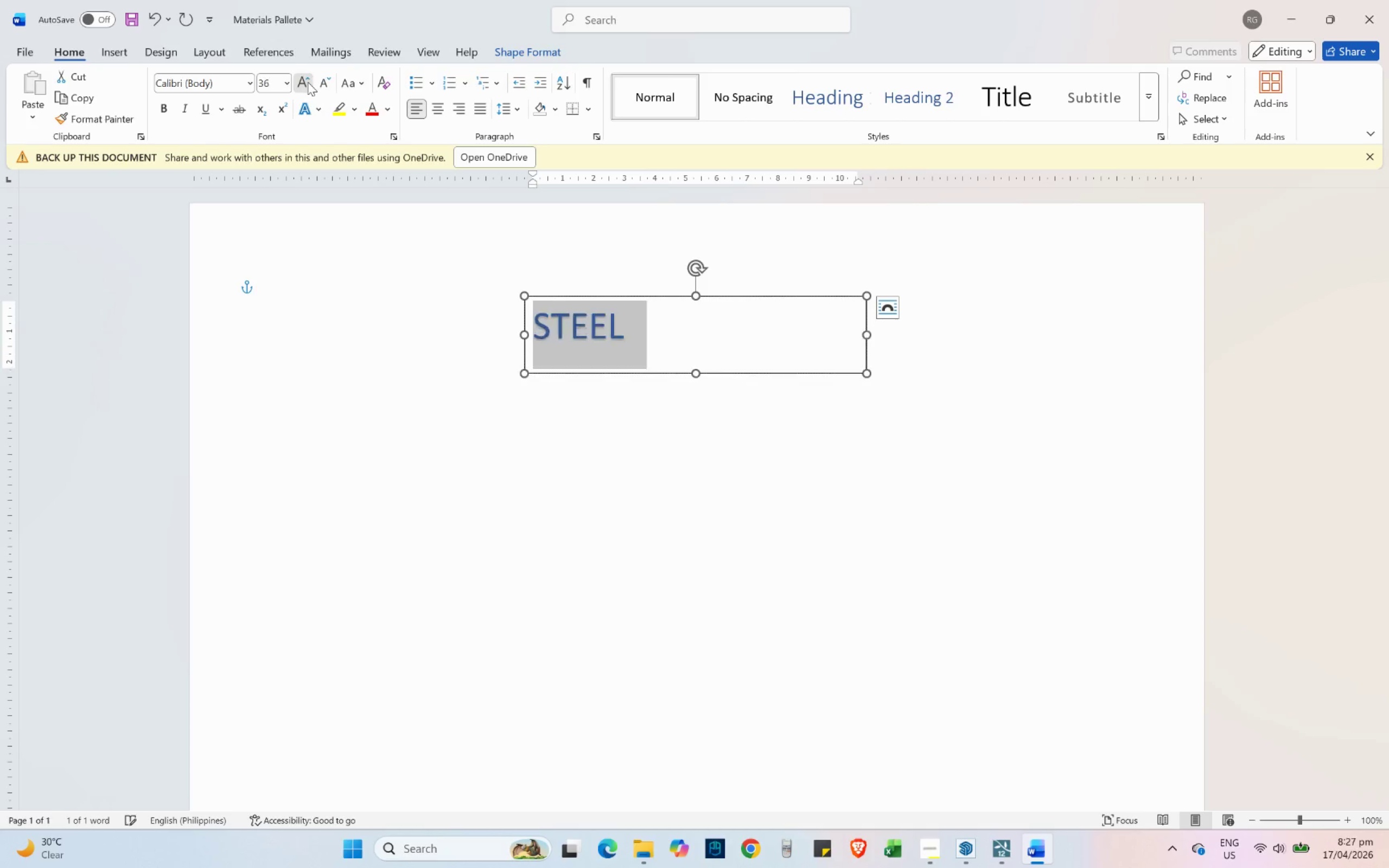 
triple_click([308, 82])
 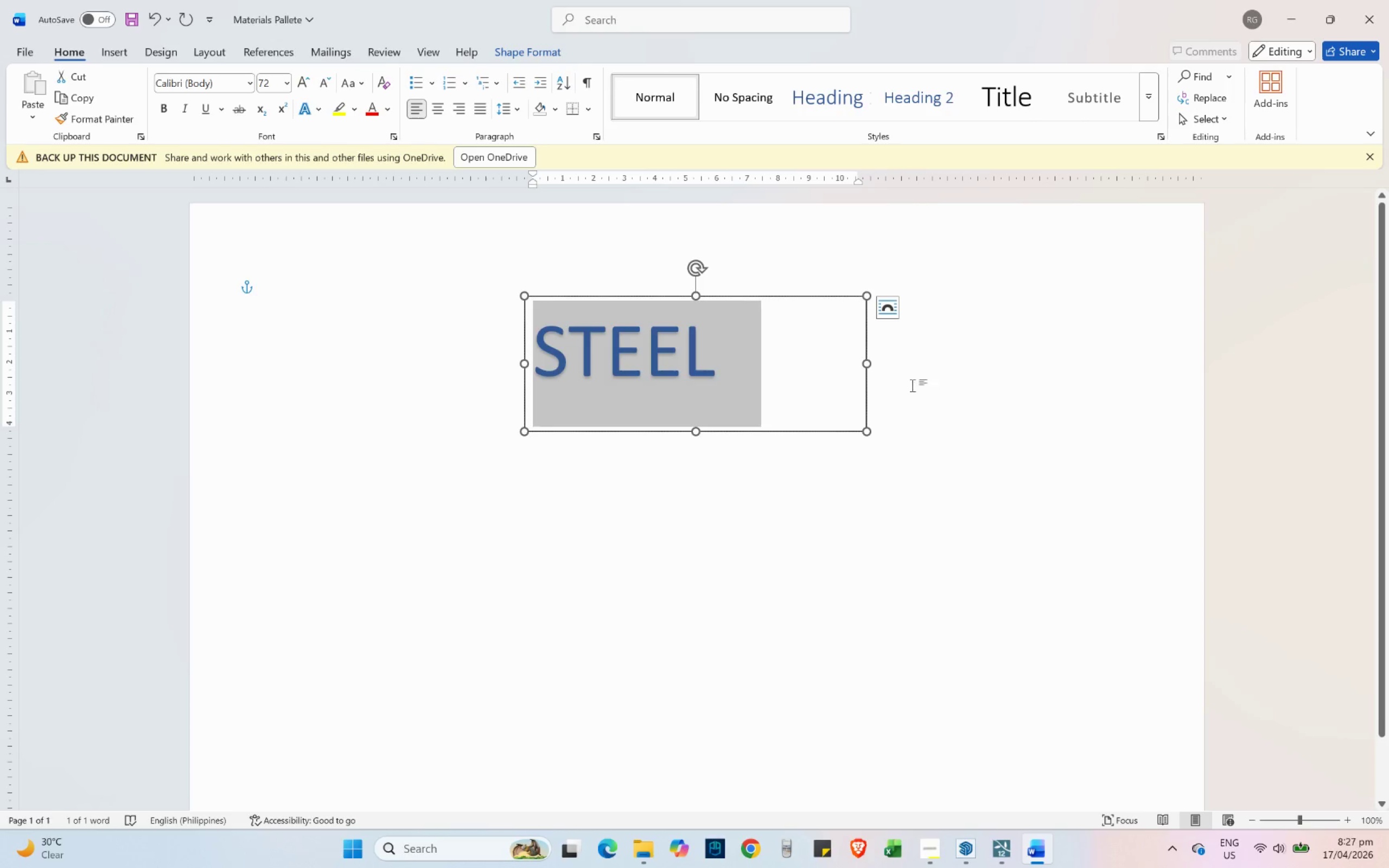 
left_click_drag(start_coordinate=[865, 363], to_coordinate=[743, 354])
 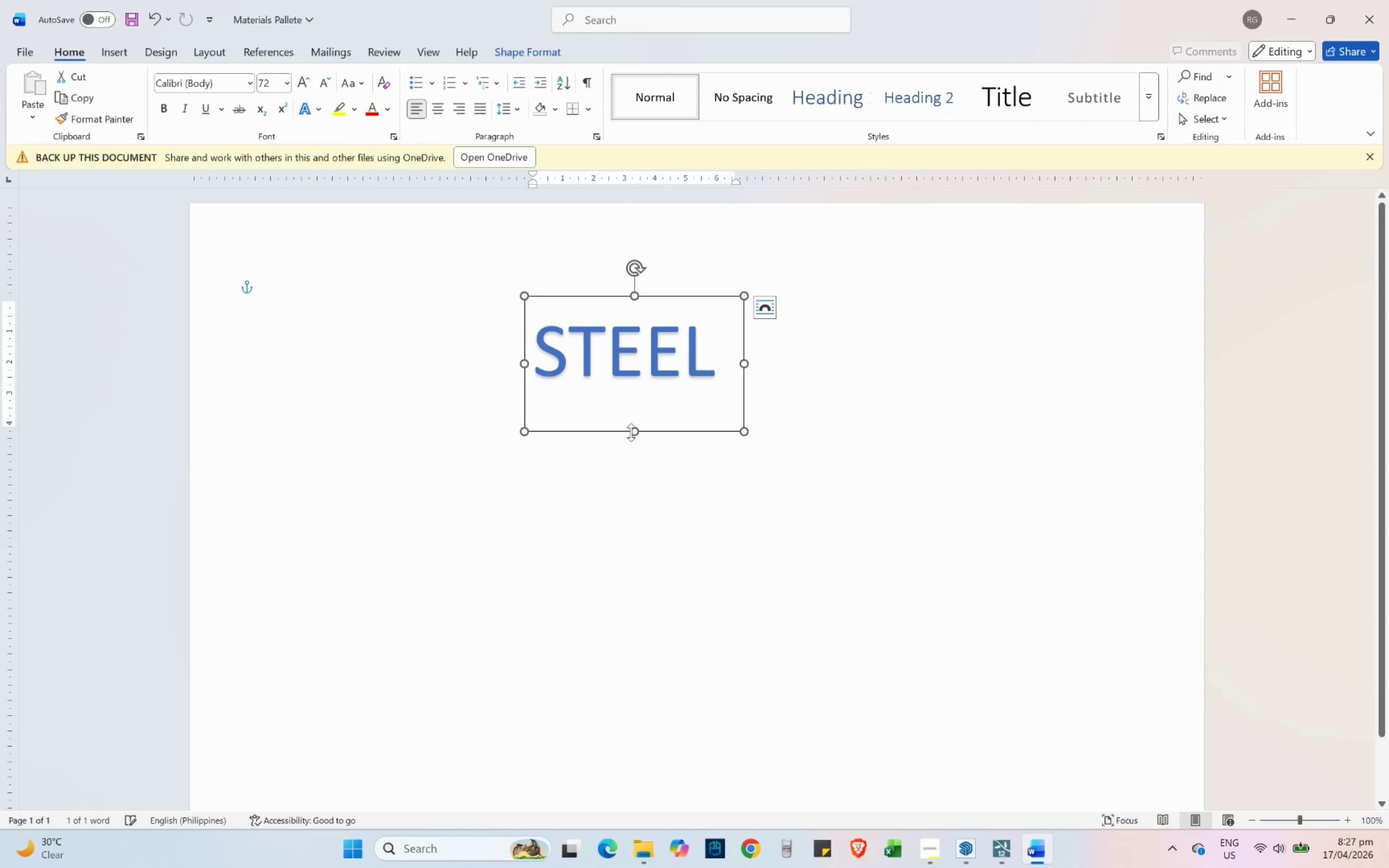 
left_click_drag(start_coordinate=[634, 432], to_coordinate=[634, 399])
 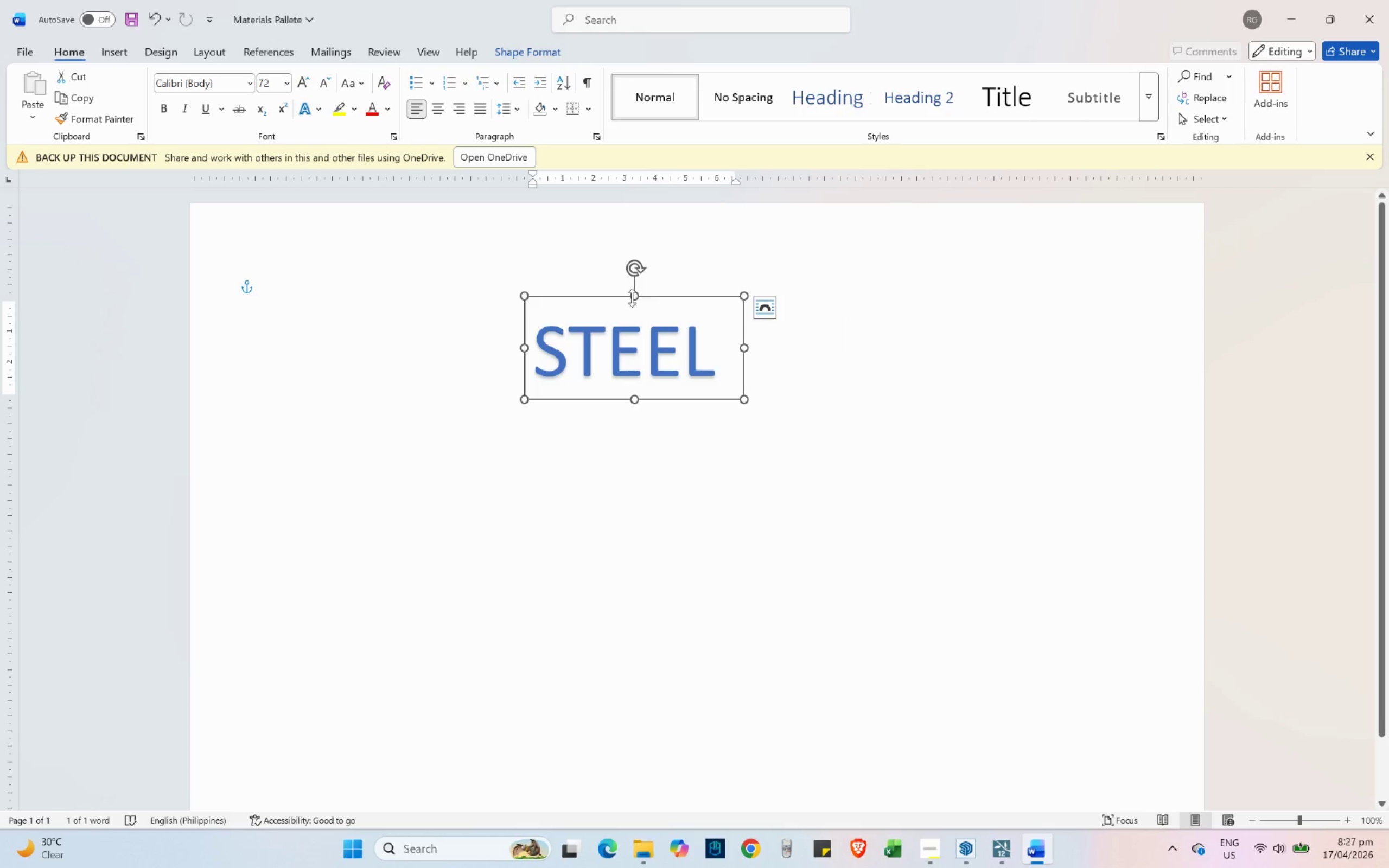 
left_click_drag(start_coordinate=[635, 293], to_coordinate=[633, 287])
 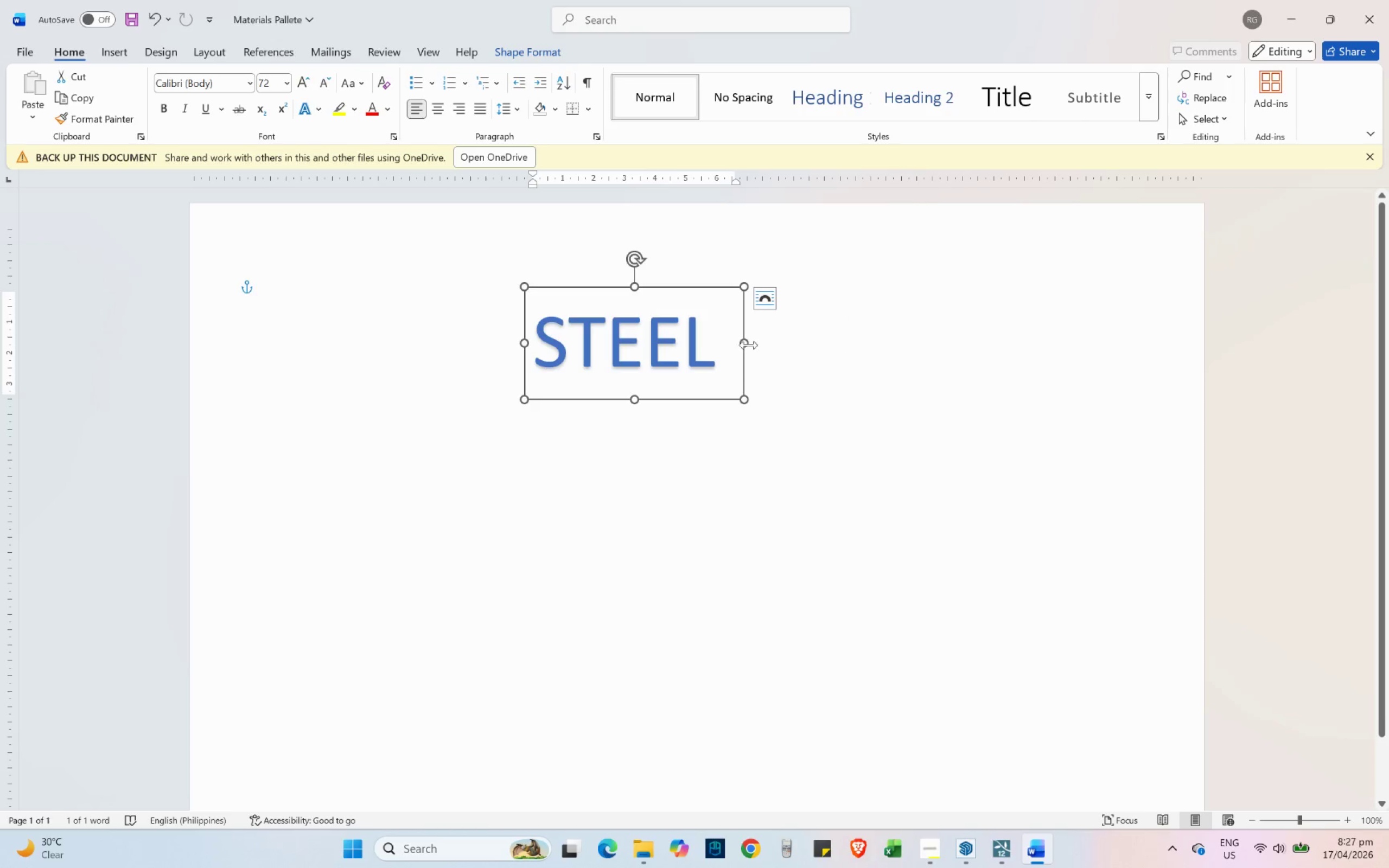 
left_click_drag(start_coordinate=[749, 345], to_coordinate=[751, 345])
 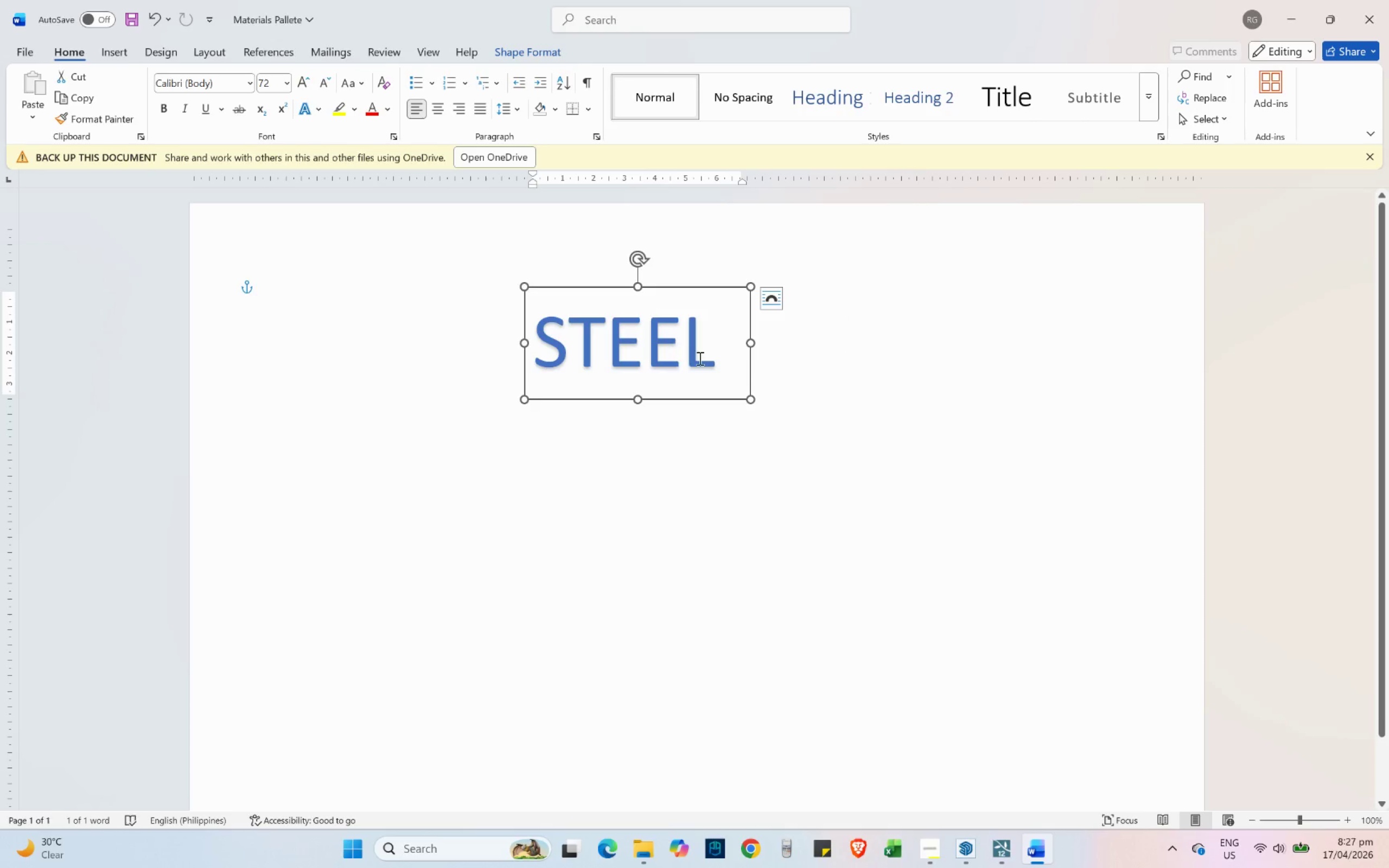 
left_click_drag(start_coordinate=[711, 358], to_coordinate=[507, 340])
 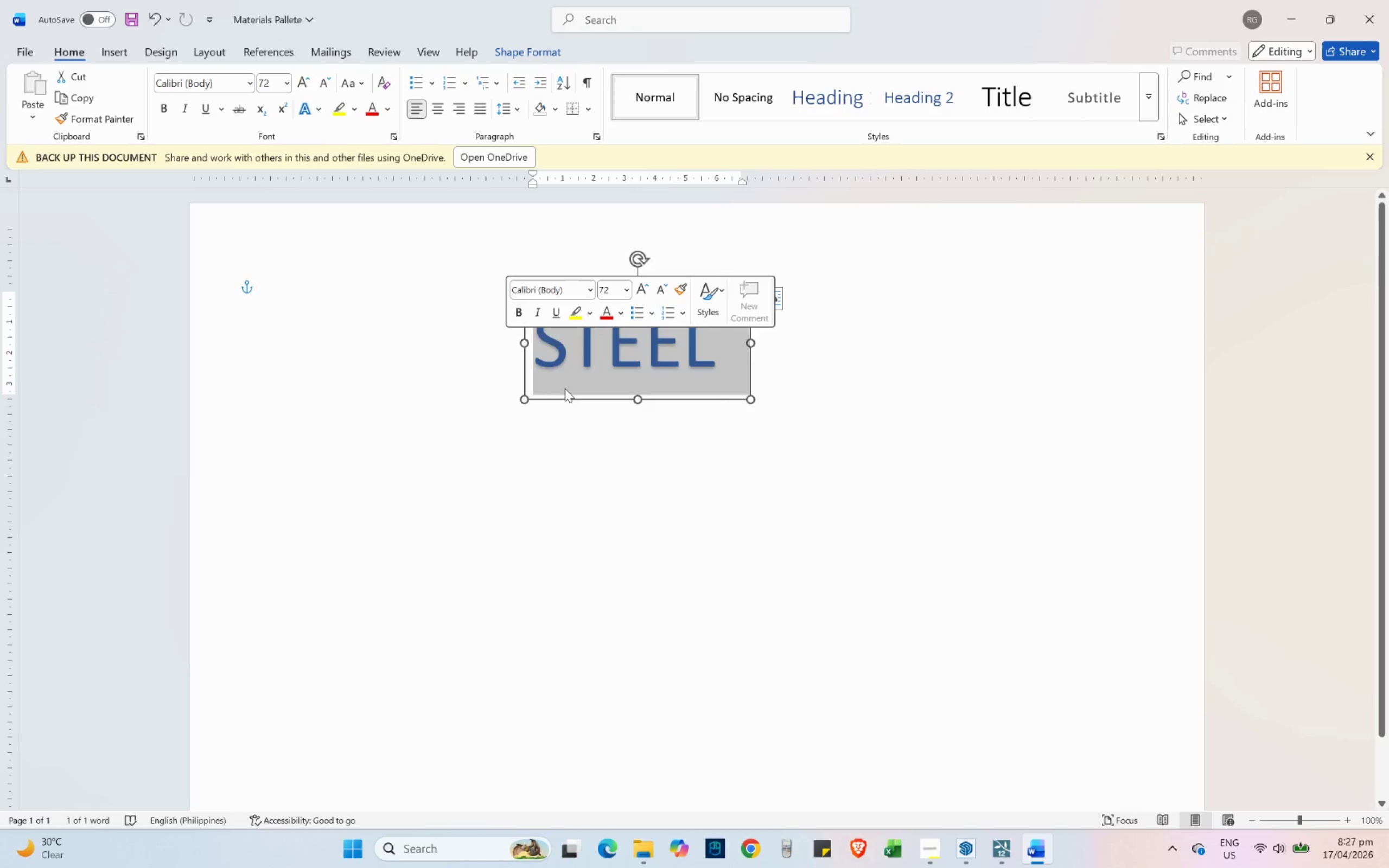 
type(steel)
 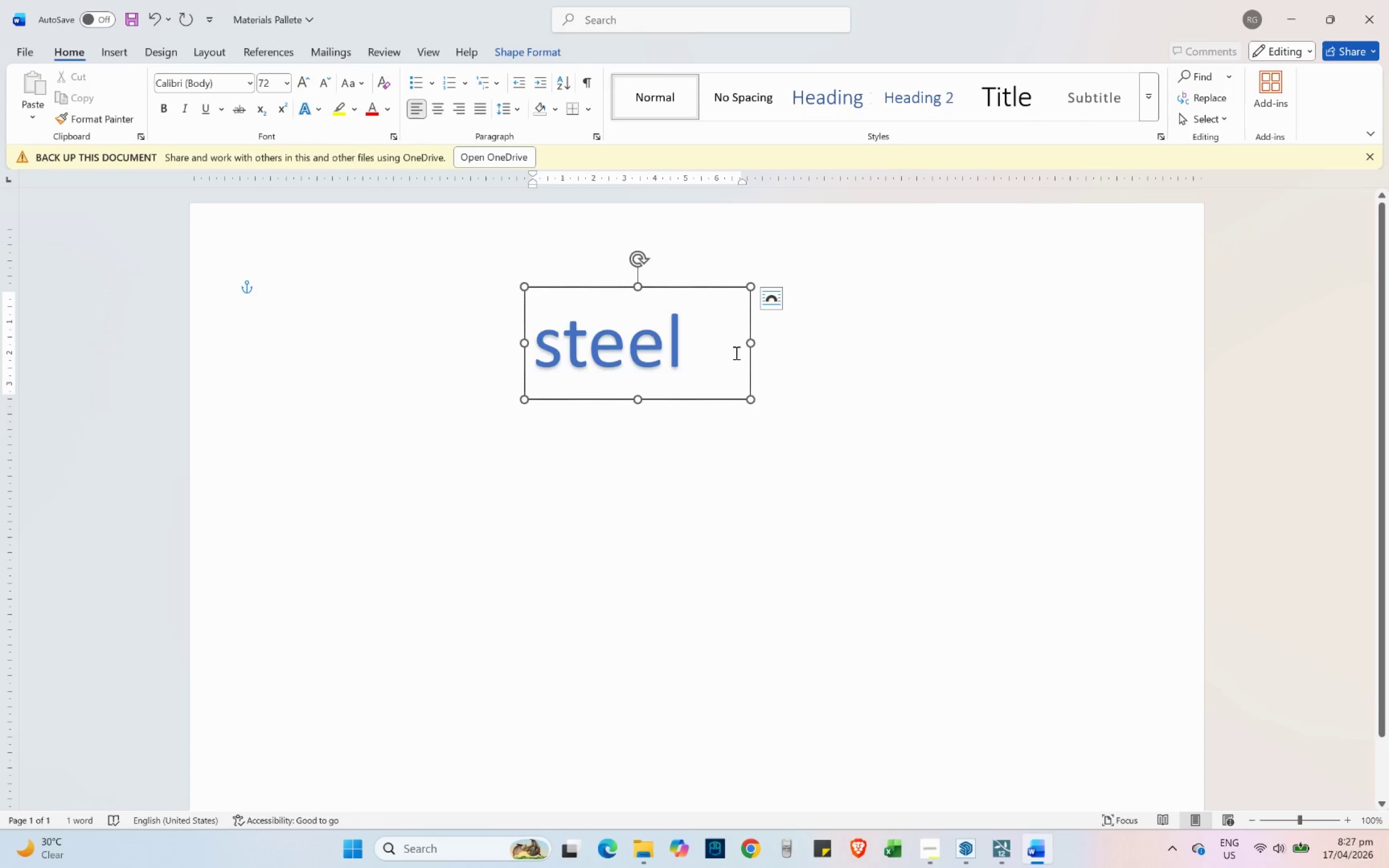 
left_click_drag(start_coordinate=[753, 342], to_coordinate=[704, 334])
 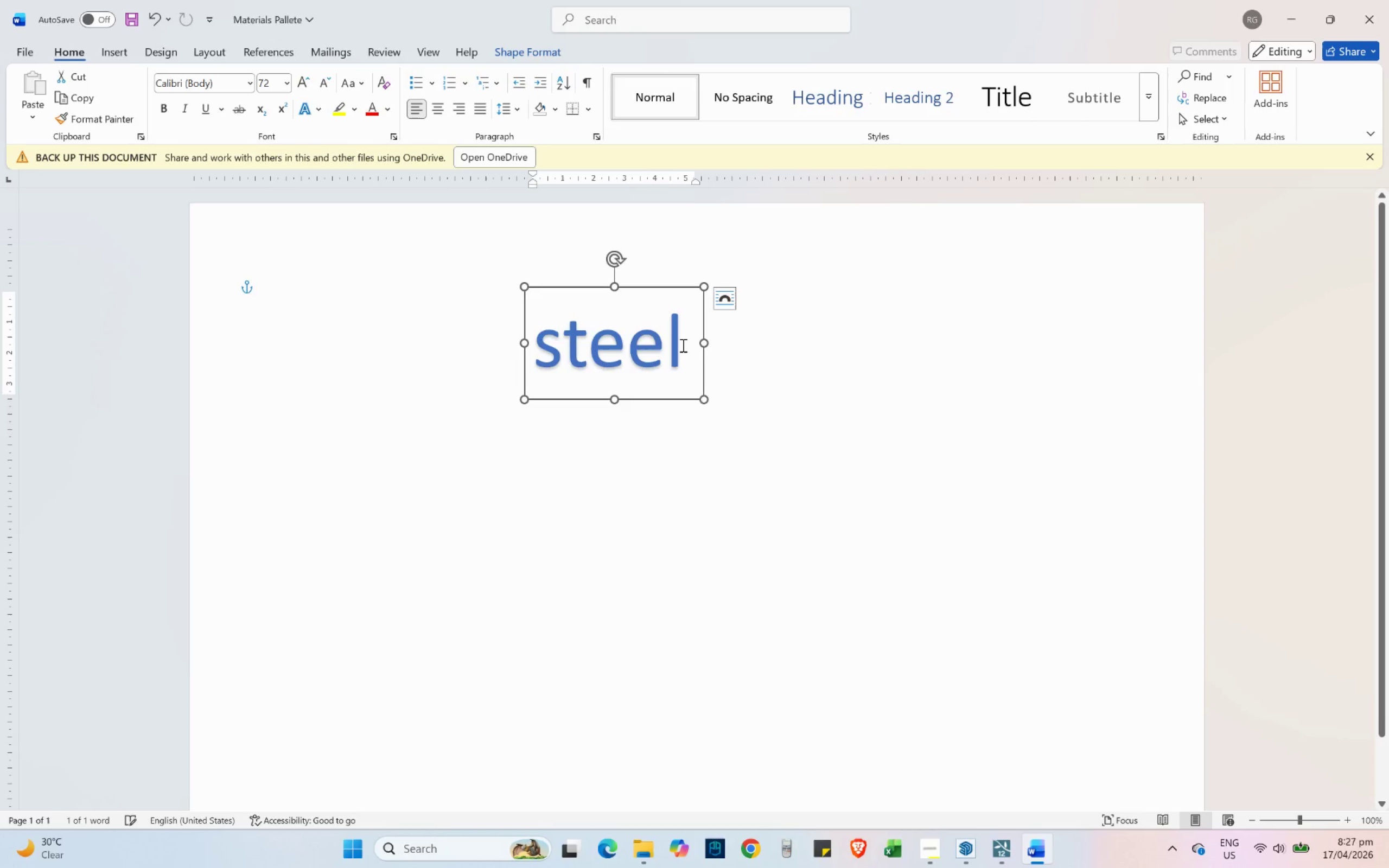 
left_click_drag(start_coordinate=[682, 345], to_coordinate=[506, 333])
 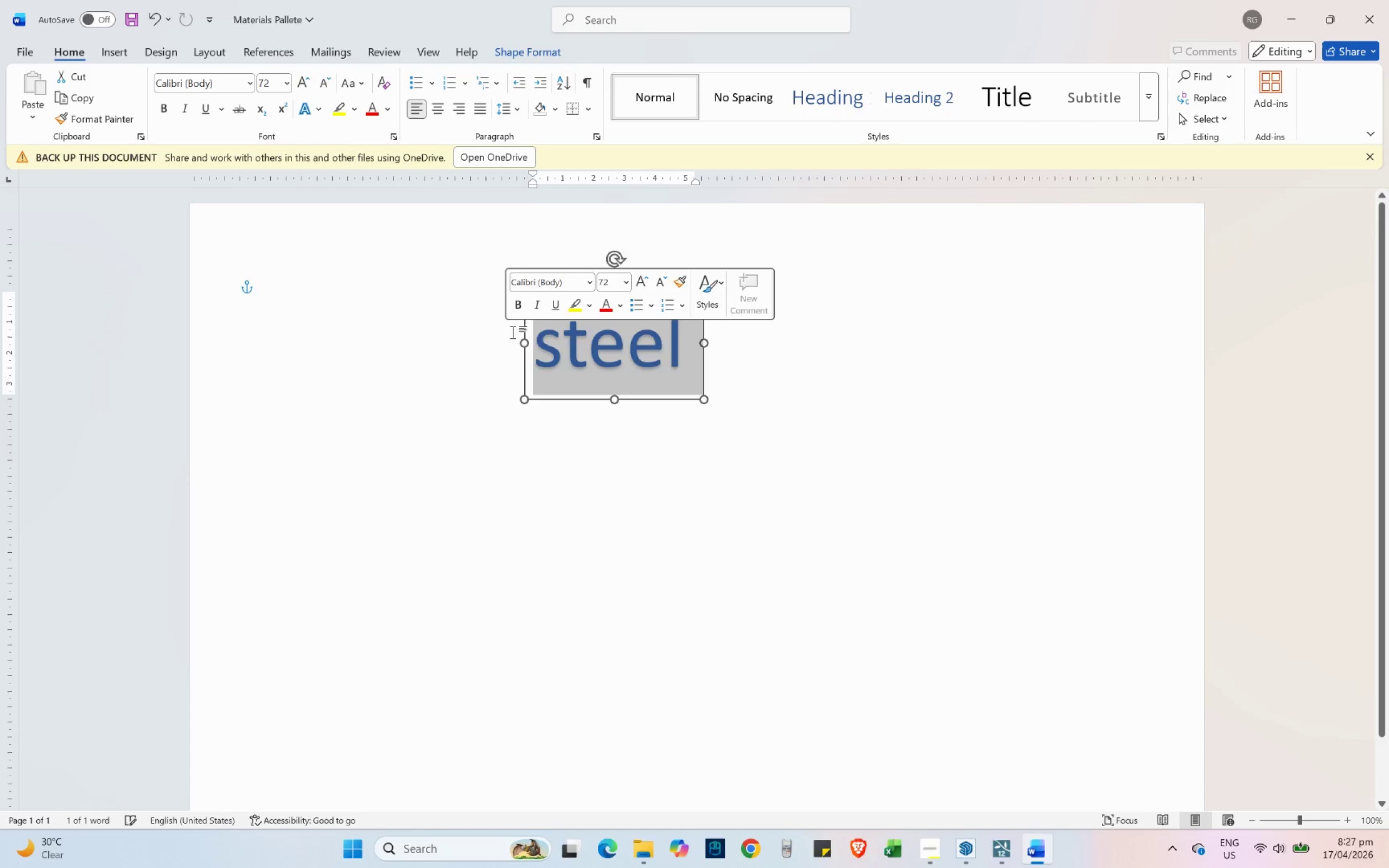 
scroll: coordinate [555, 375], scroll_direction: down, amount: 2.0
 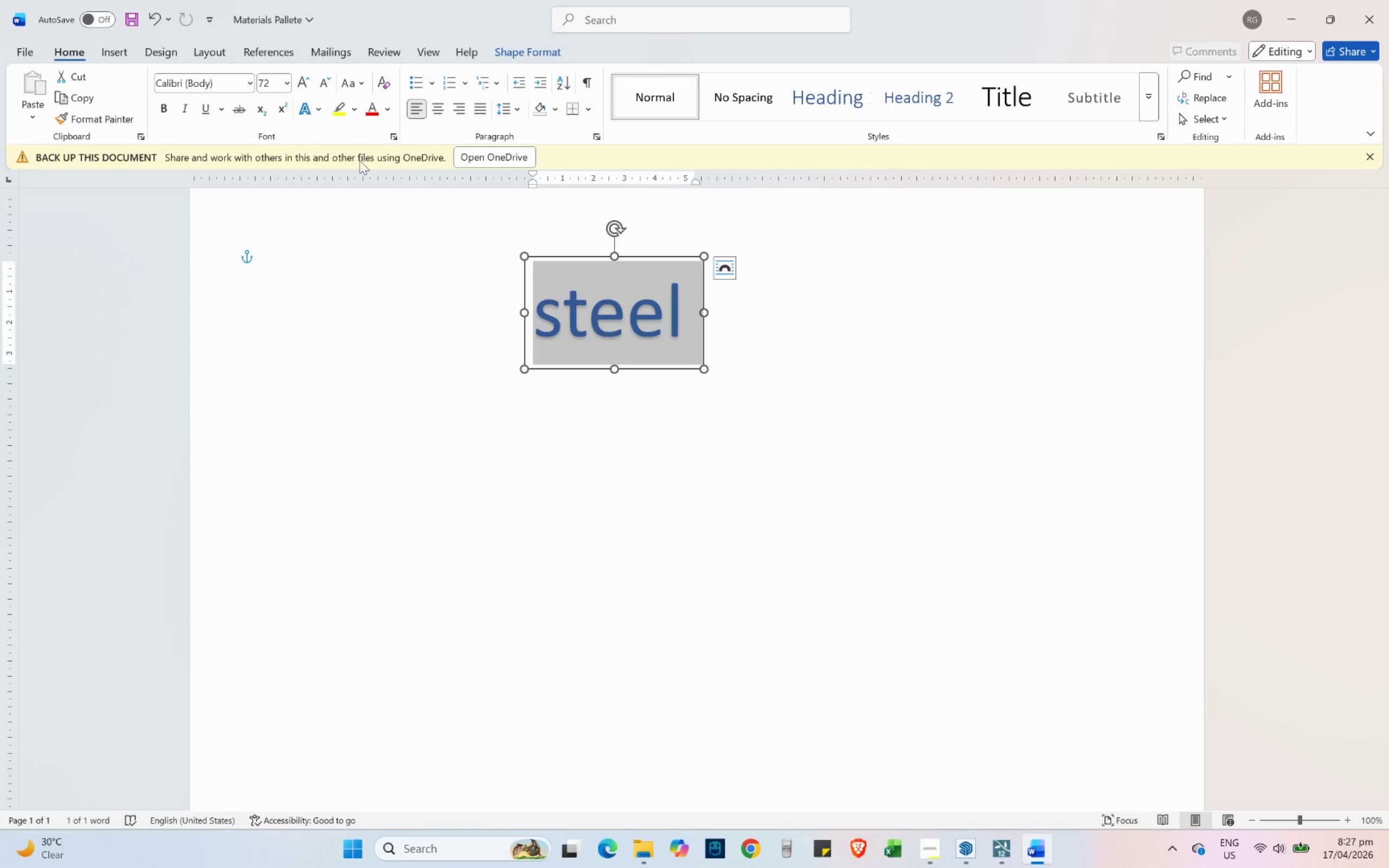 
left_click([526, 62])
 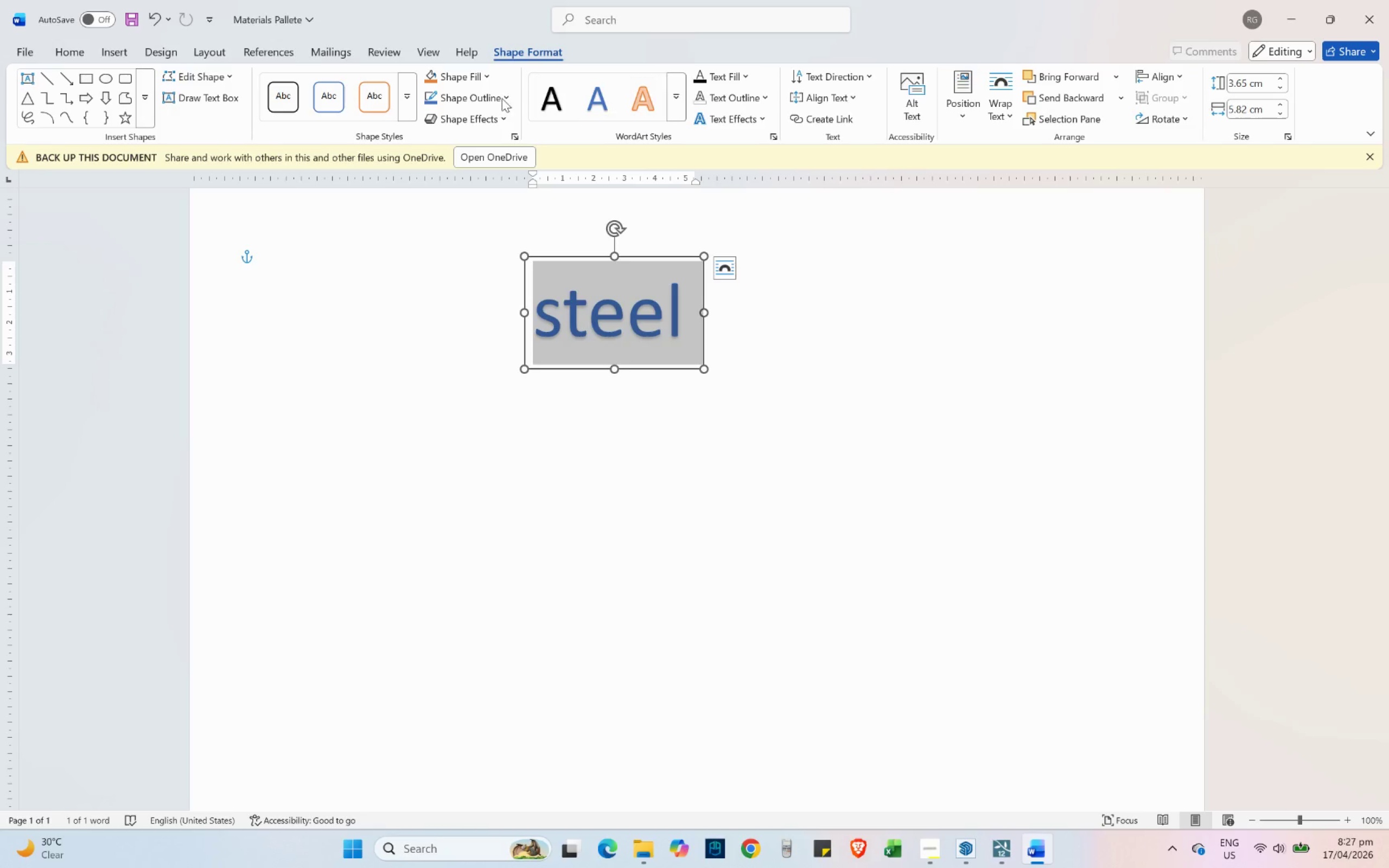 
left_click([487, 80])
 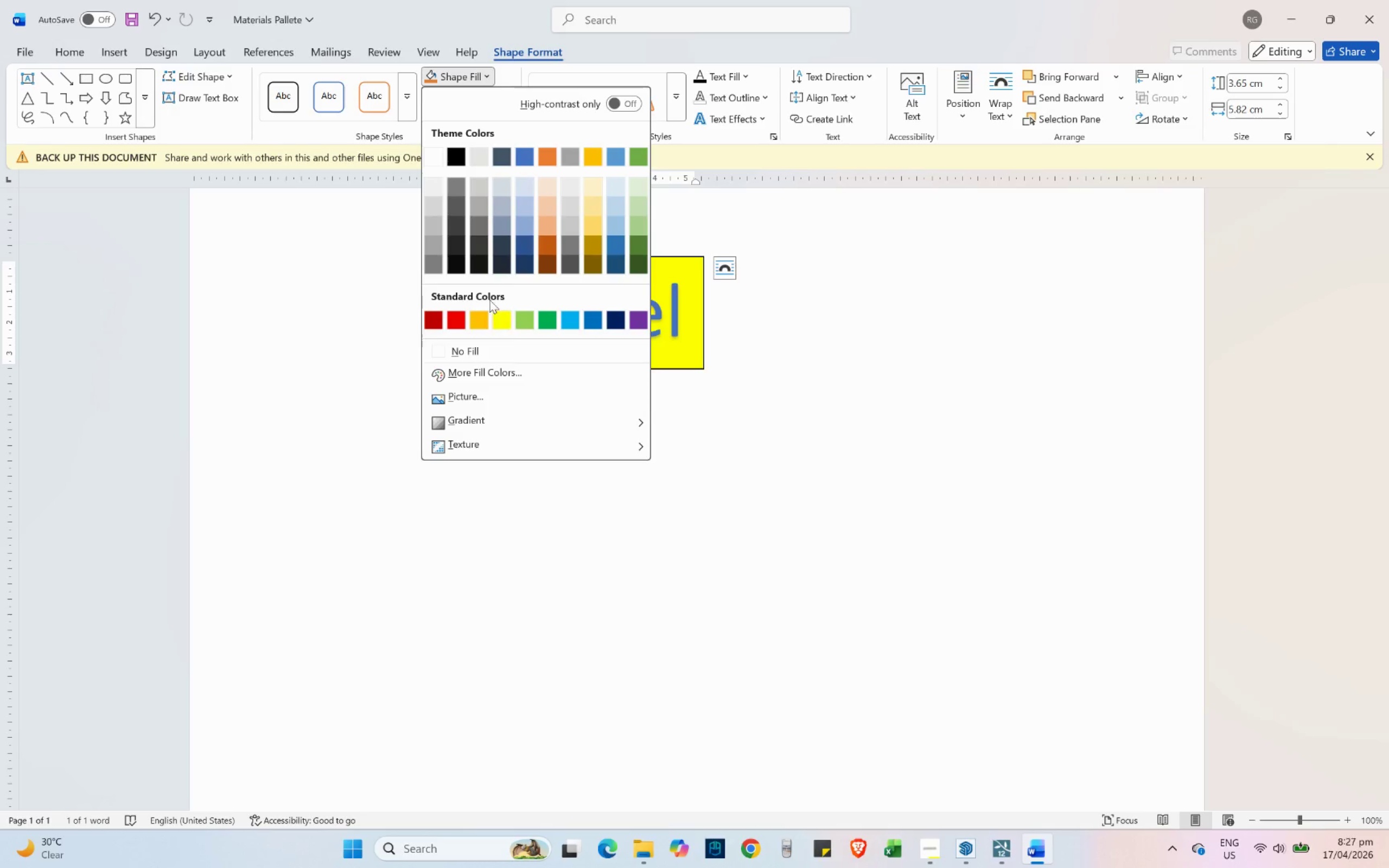 
left_click([526, 193])
 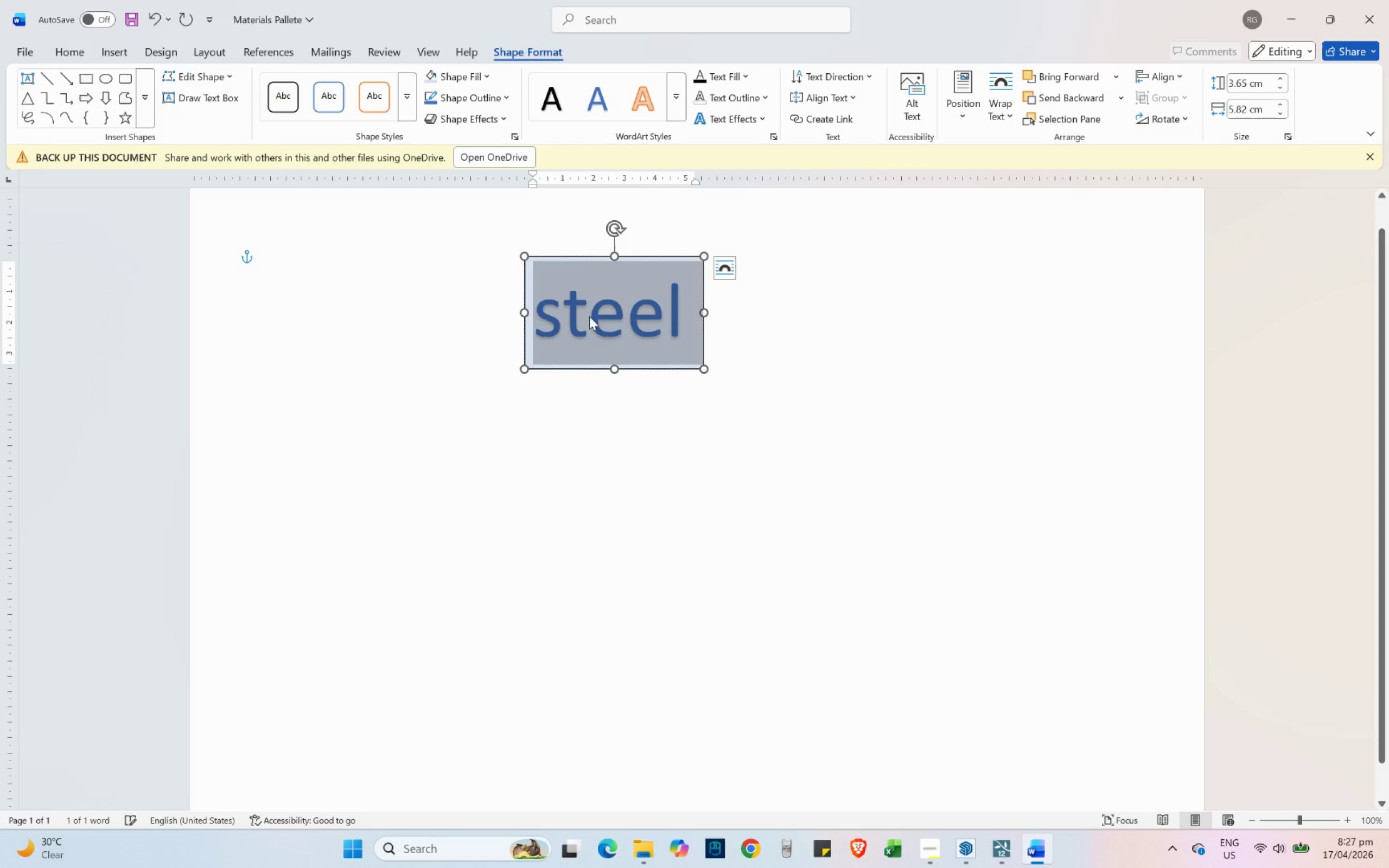 
left_click([588, 312])
 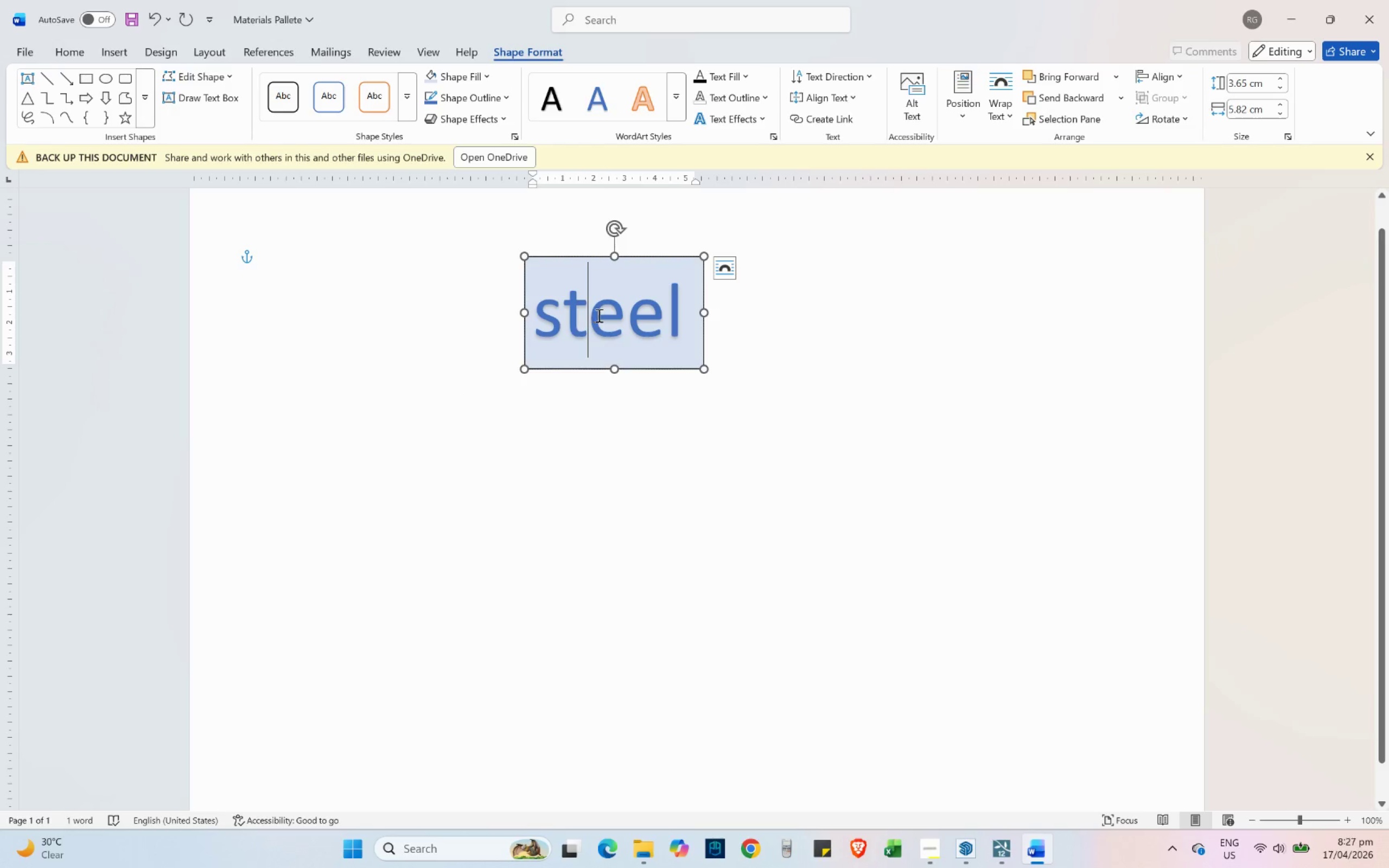 
key(Control+ControlLeft)
 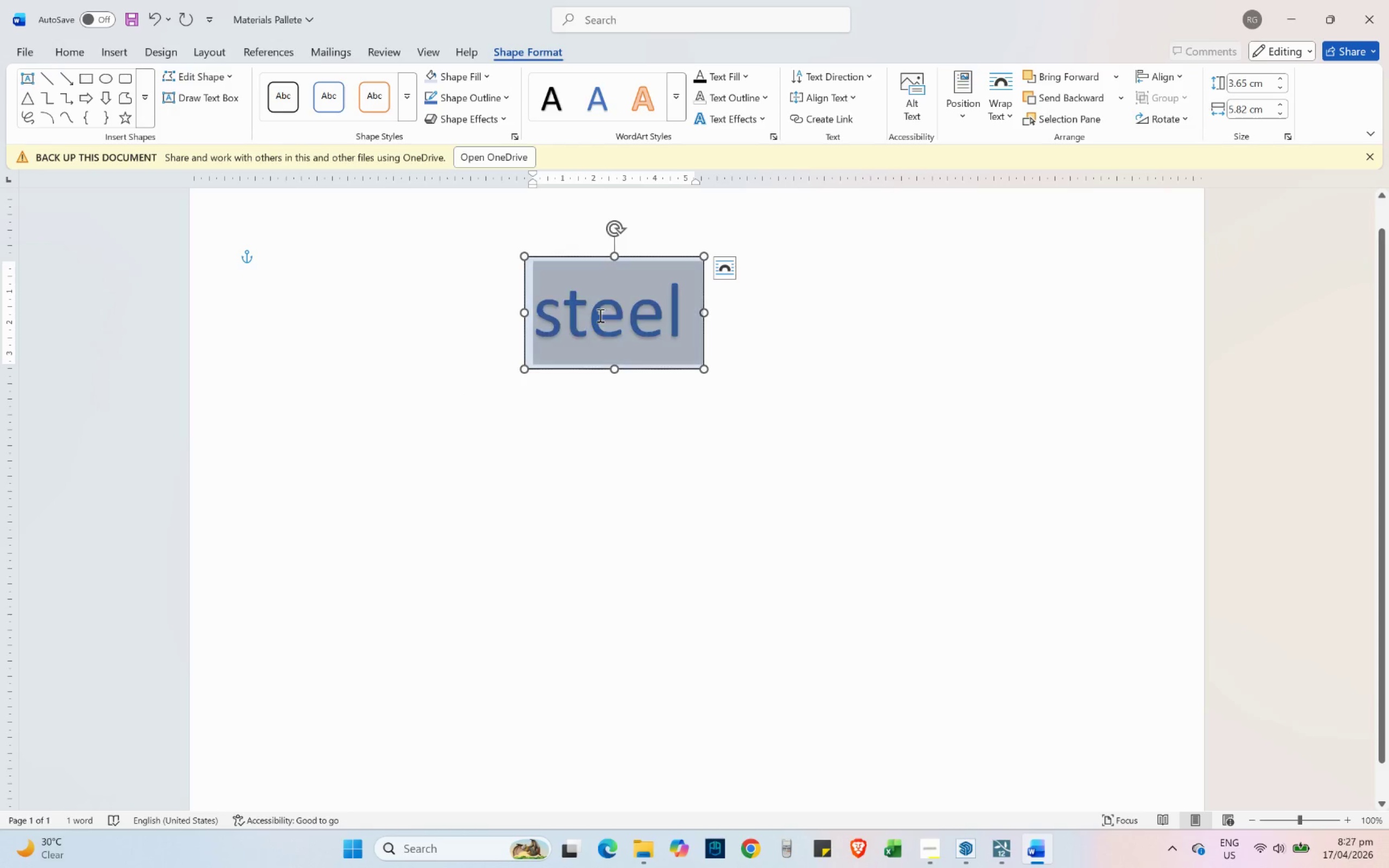 
key(Control+A)
 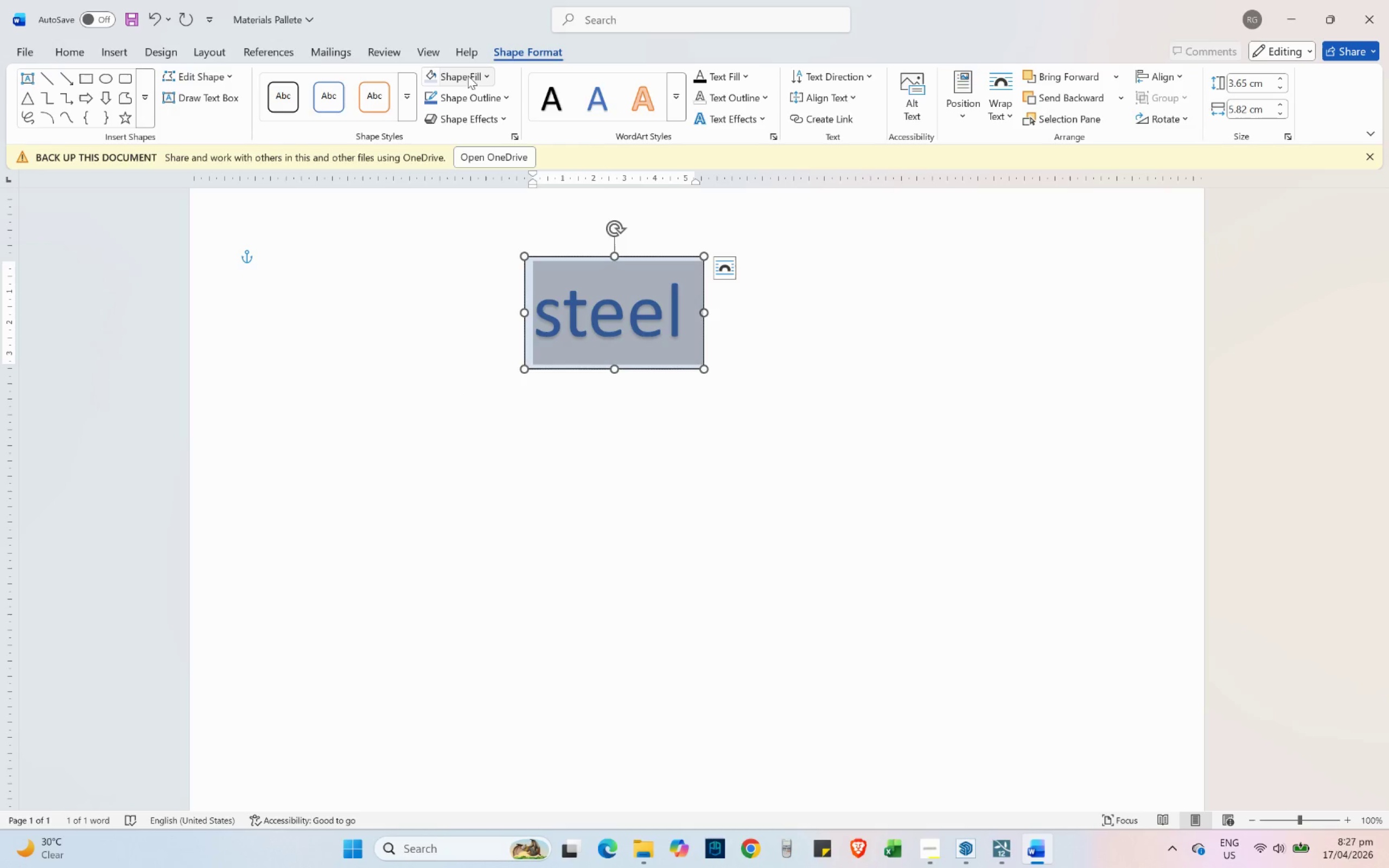 
wait(5.22)
 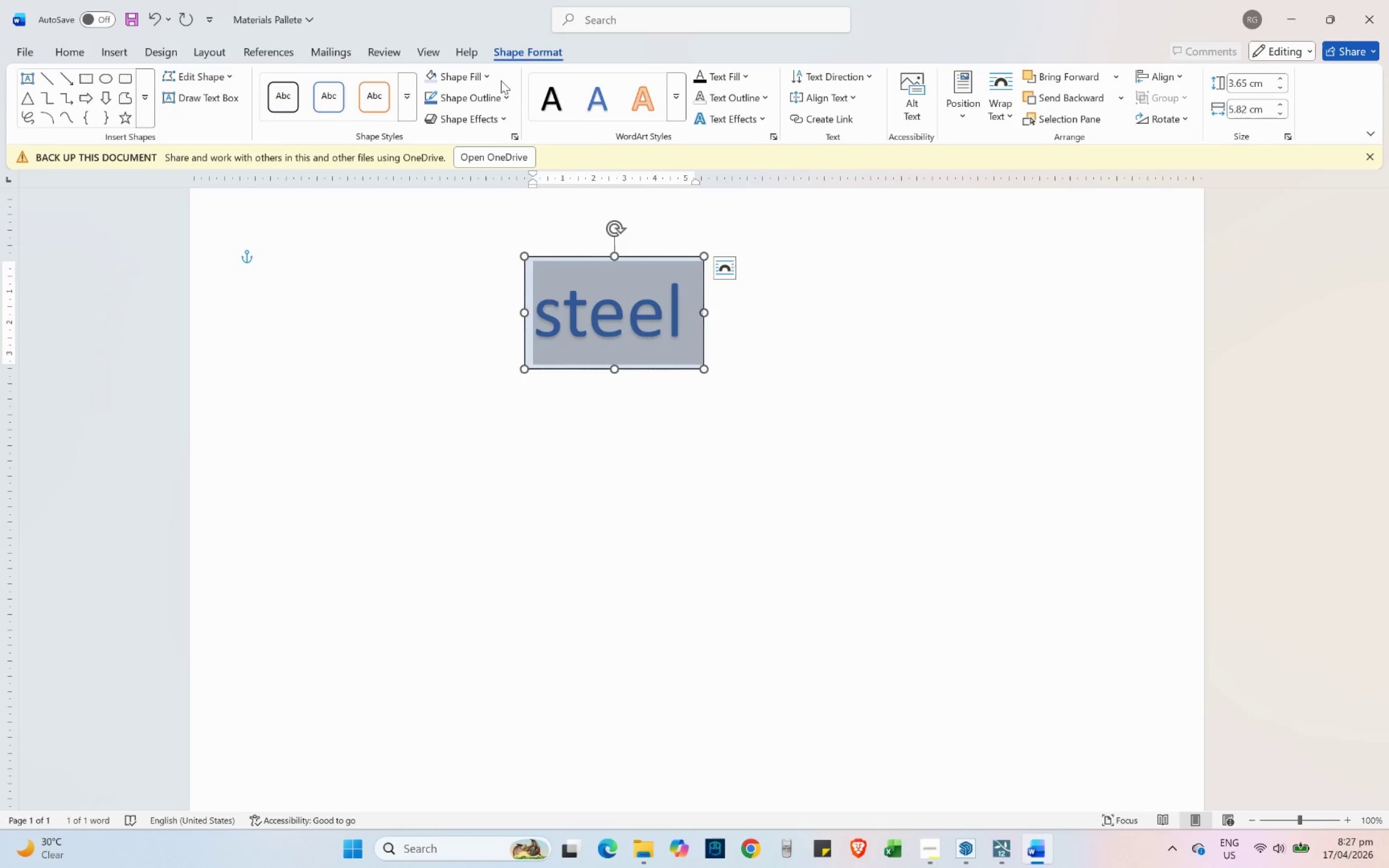 
left_click([748, 75])
 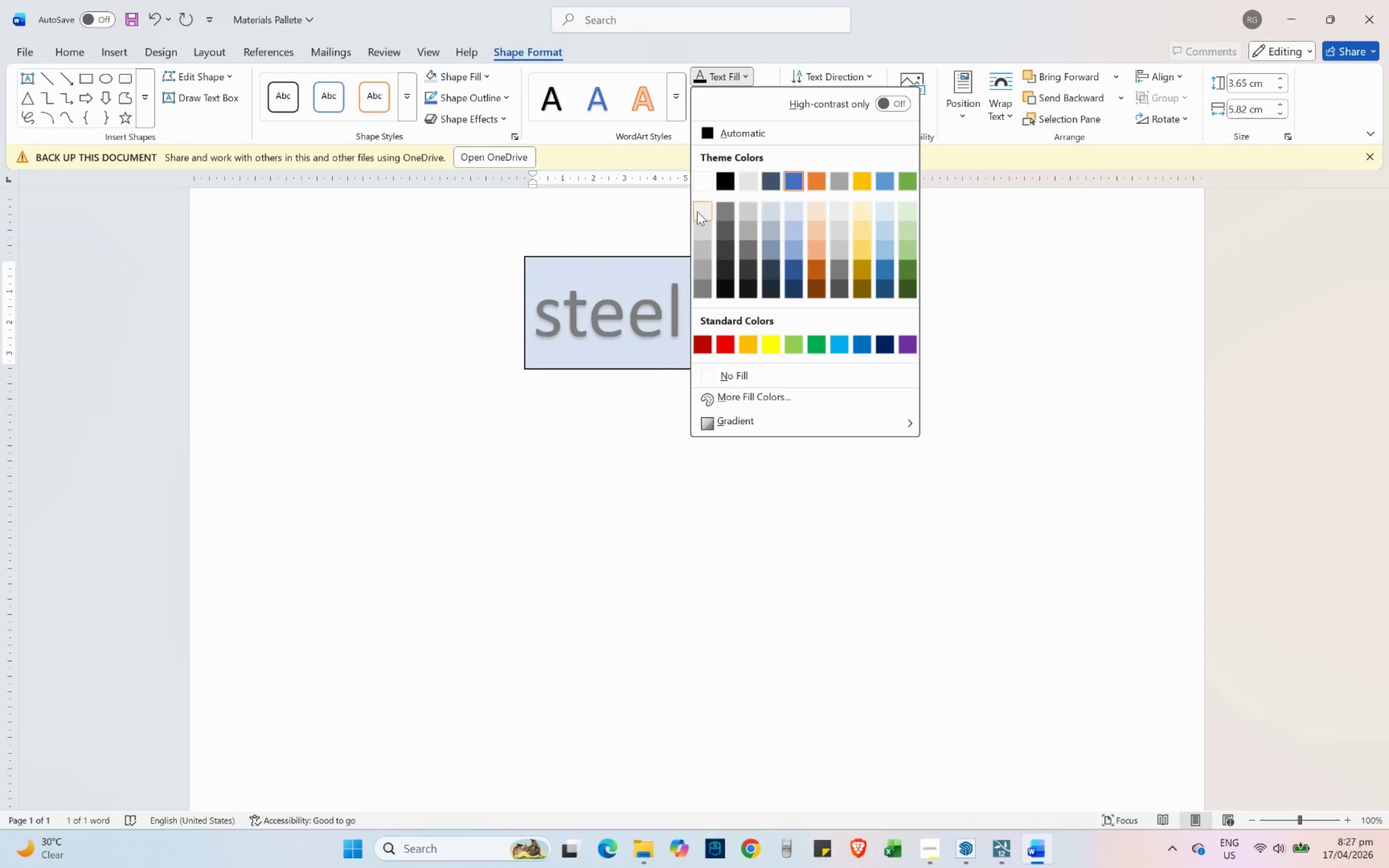 
left_click([703, 180])
 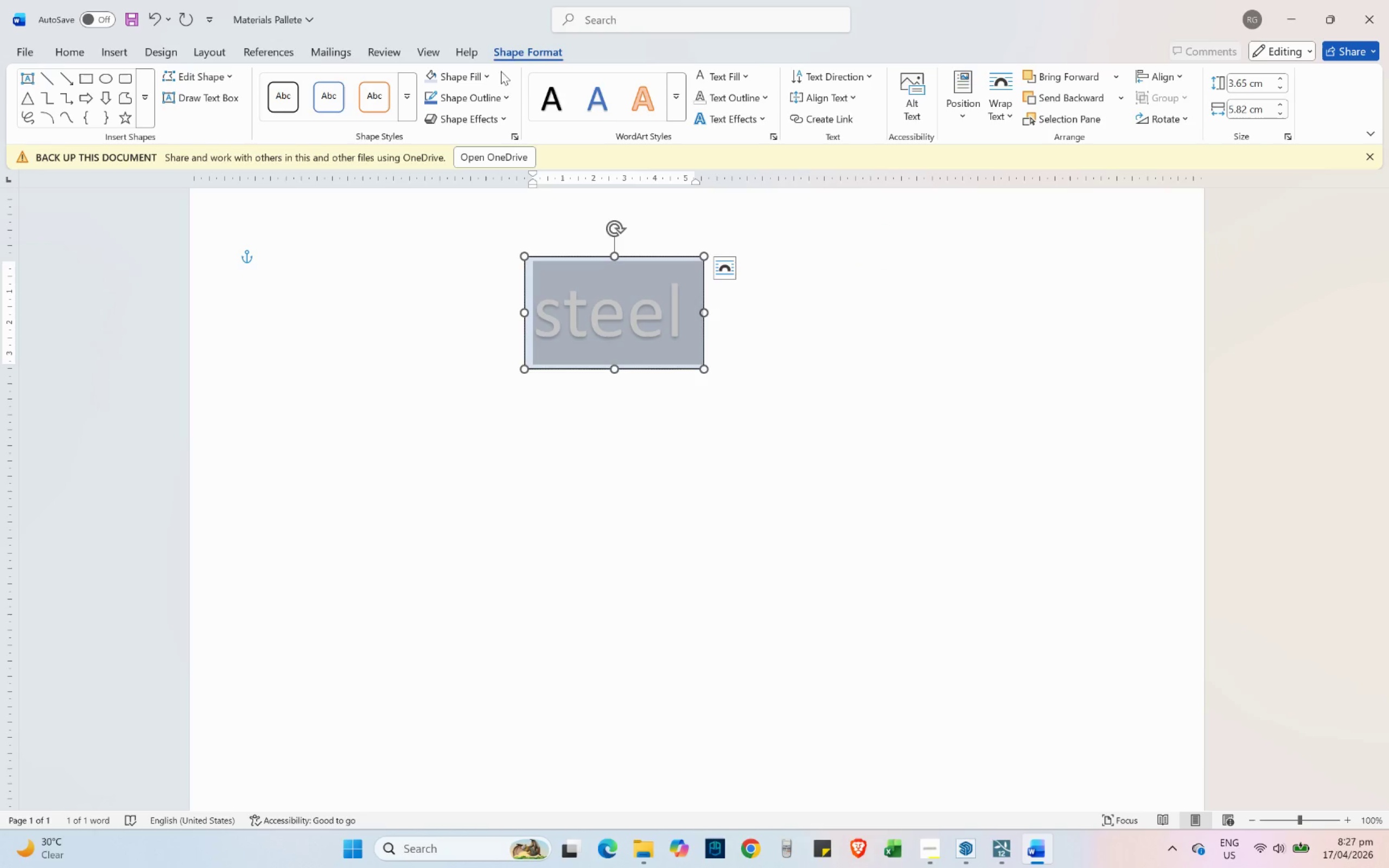 
left_click([493, 74])
 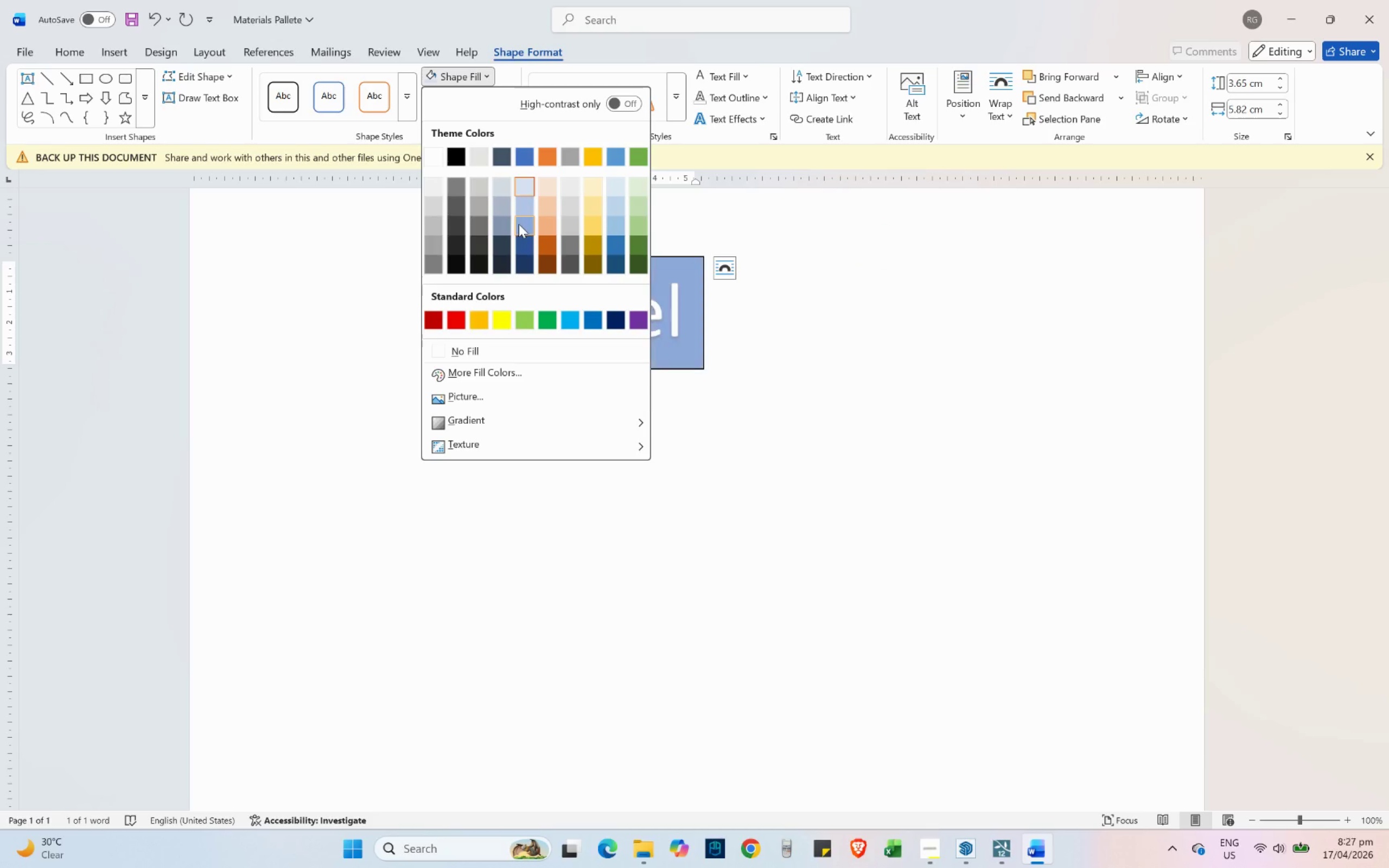 
left_click([519, 224])
 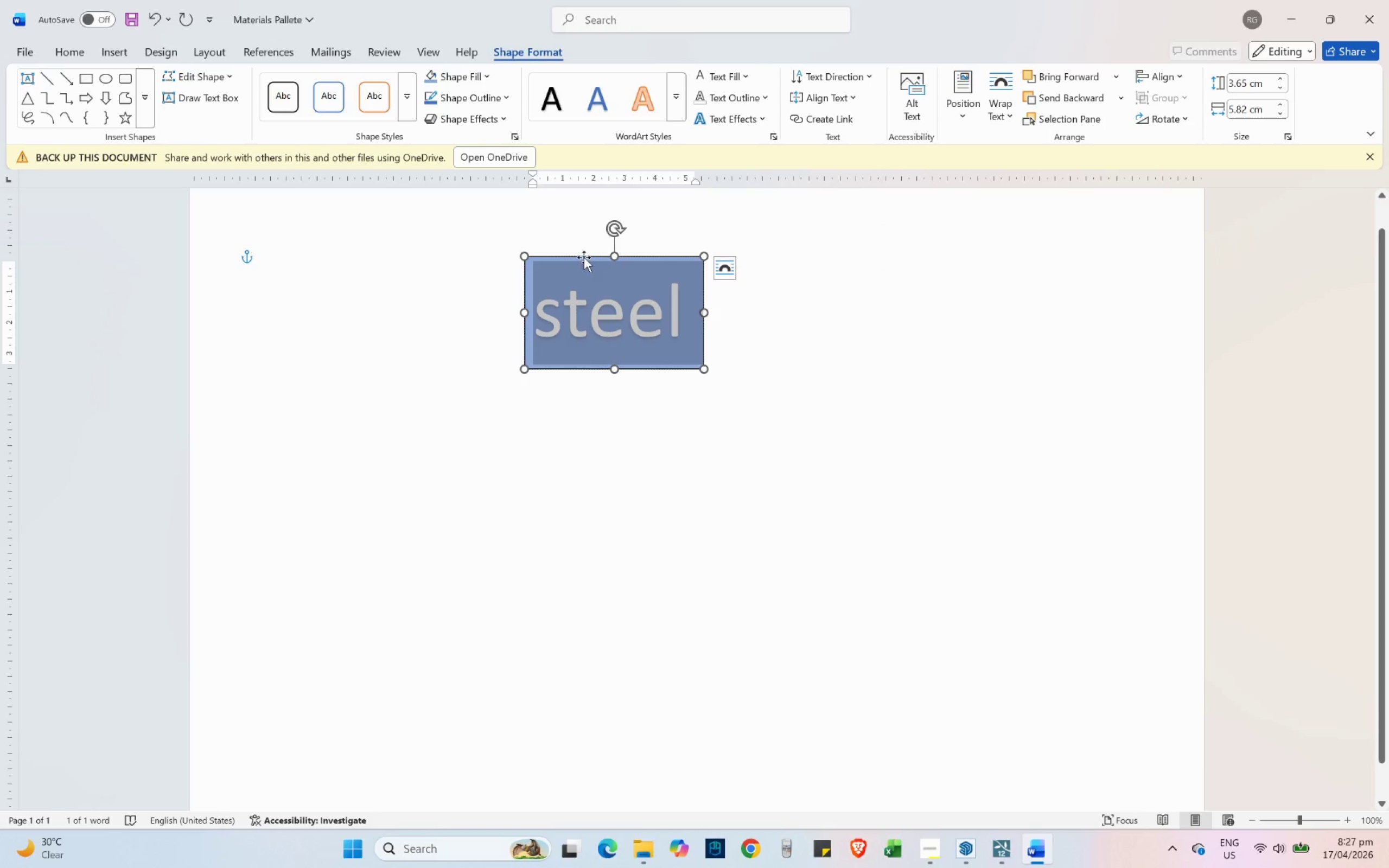 
left_click_drag(start_coordinate=[584, 257], to_coordinate=[339, 245])
 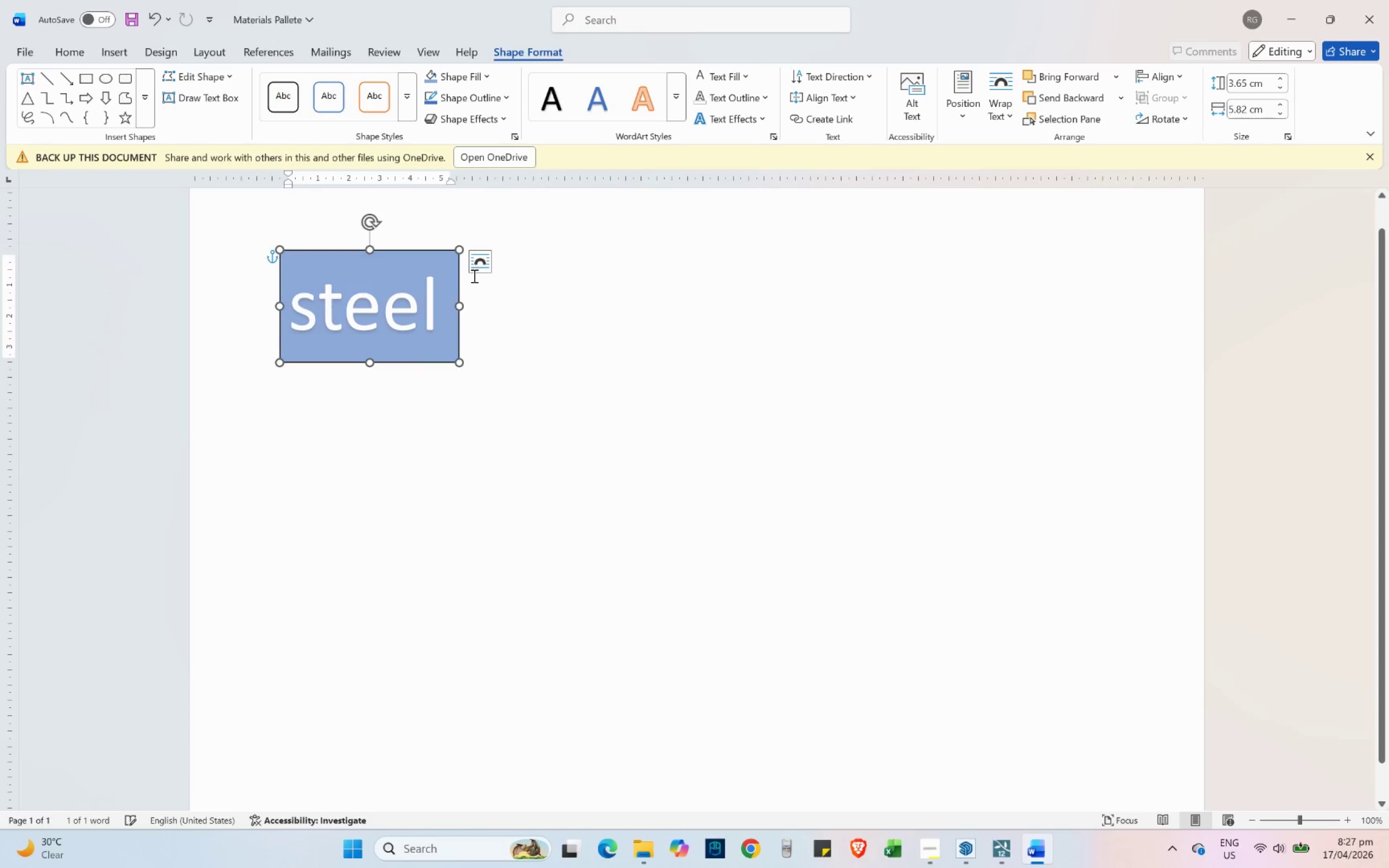 
left_click([476, 272])
 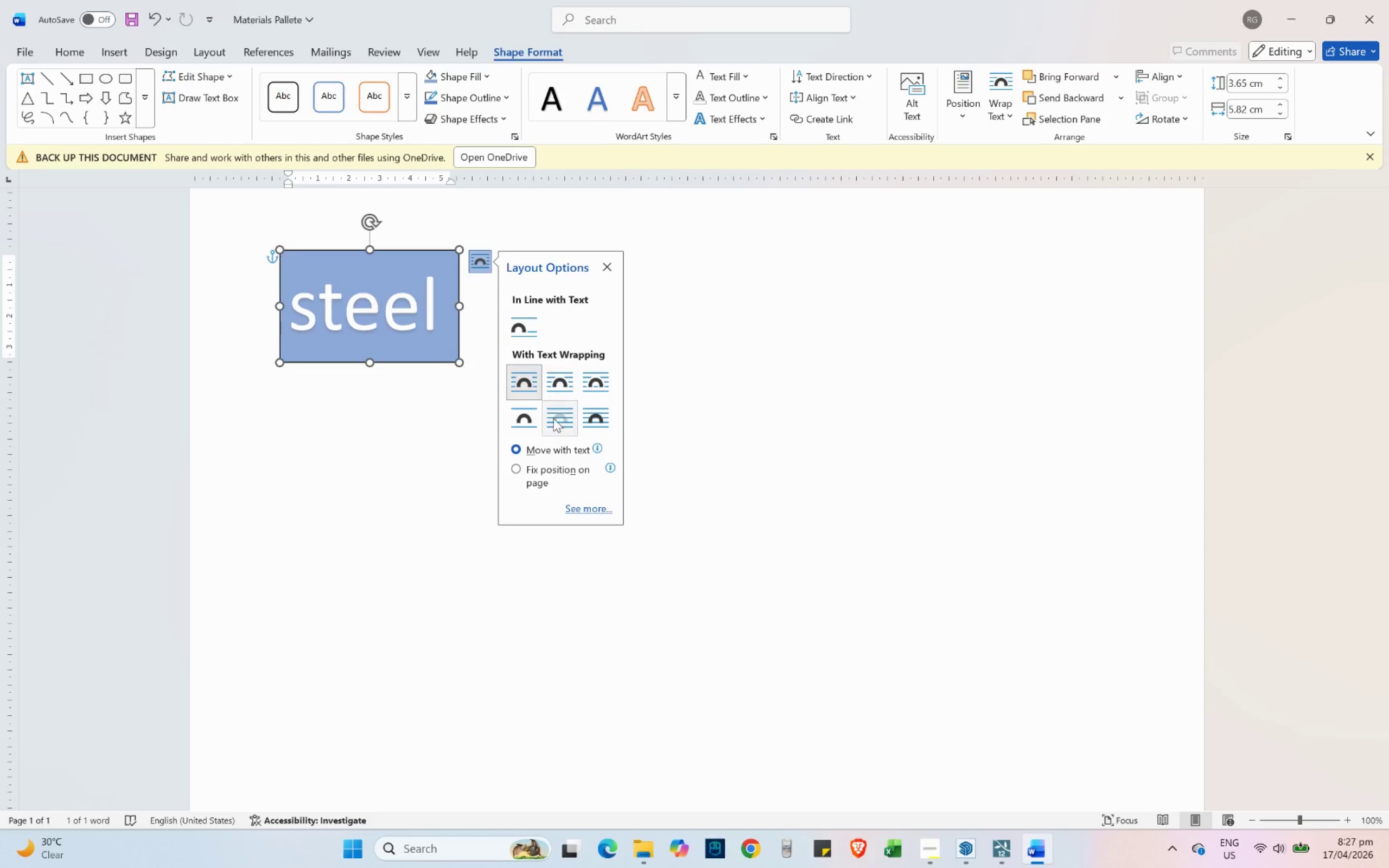 
left_click([554, 420])
 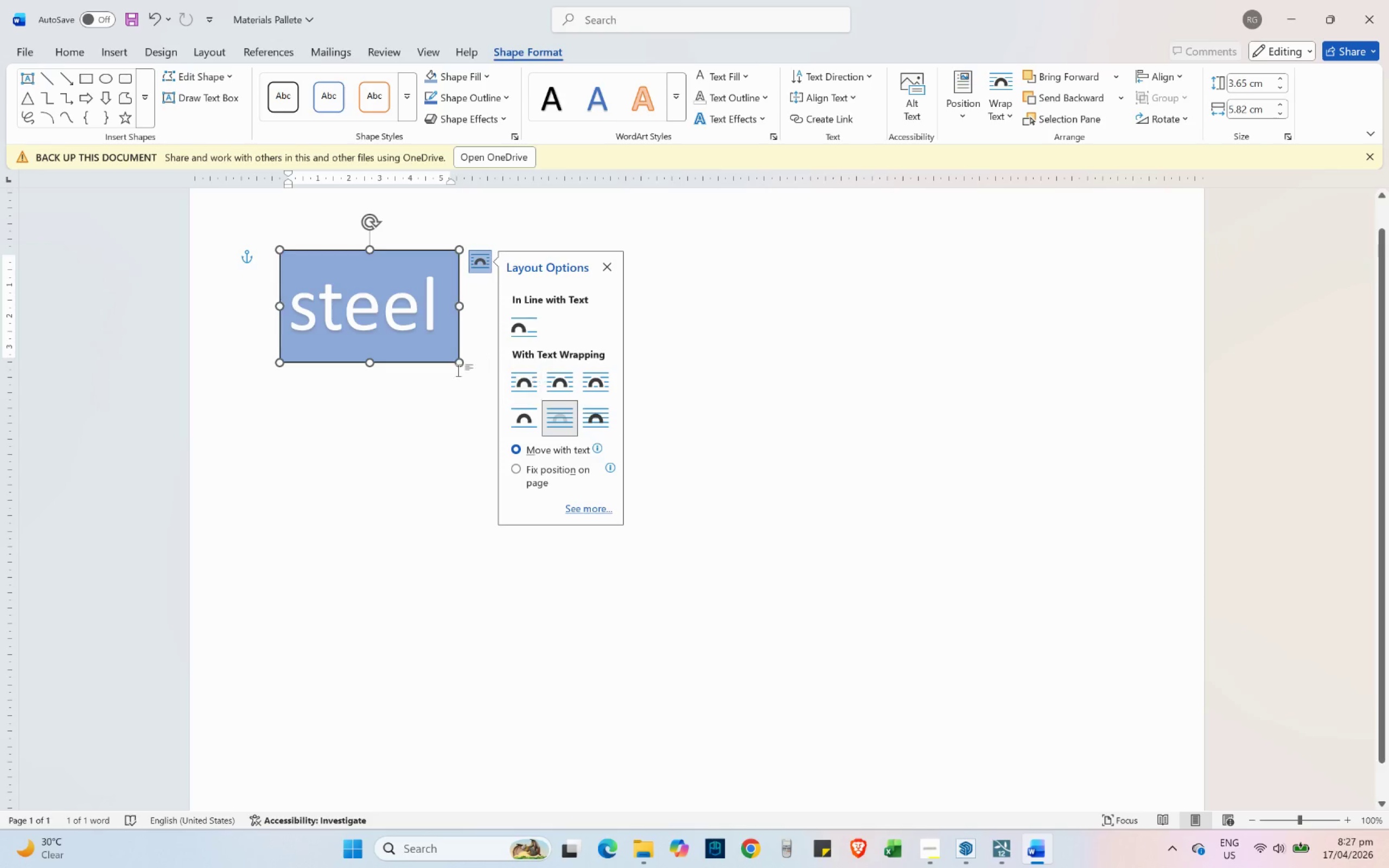 
left_click([449, 413])
 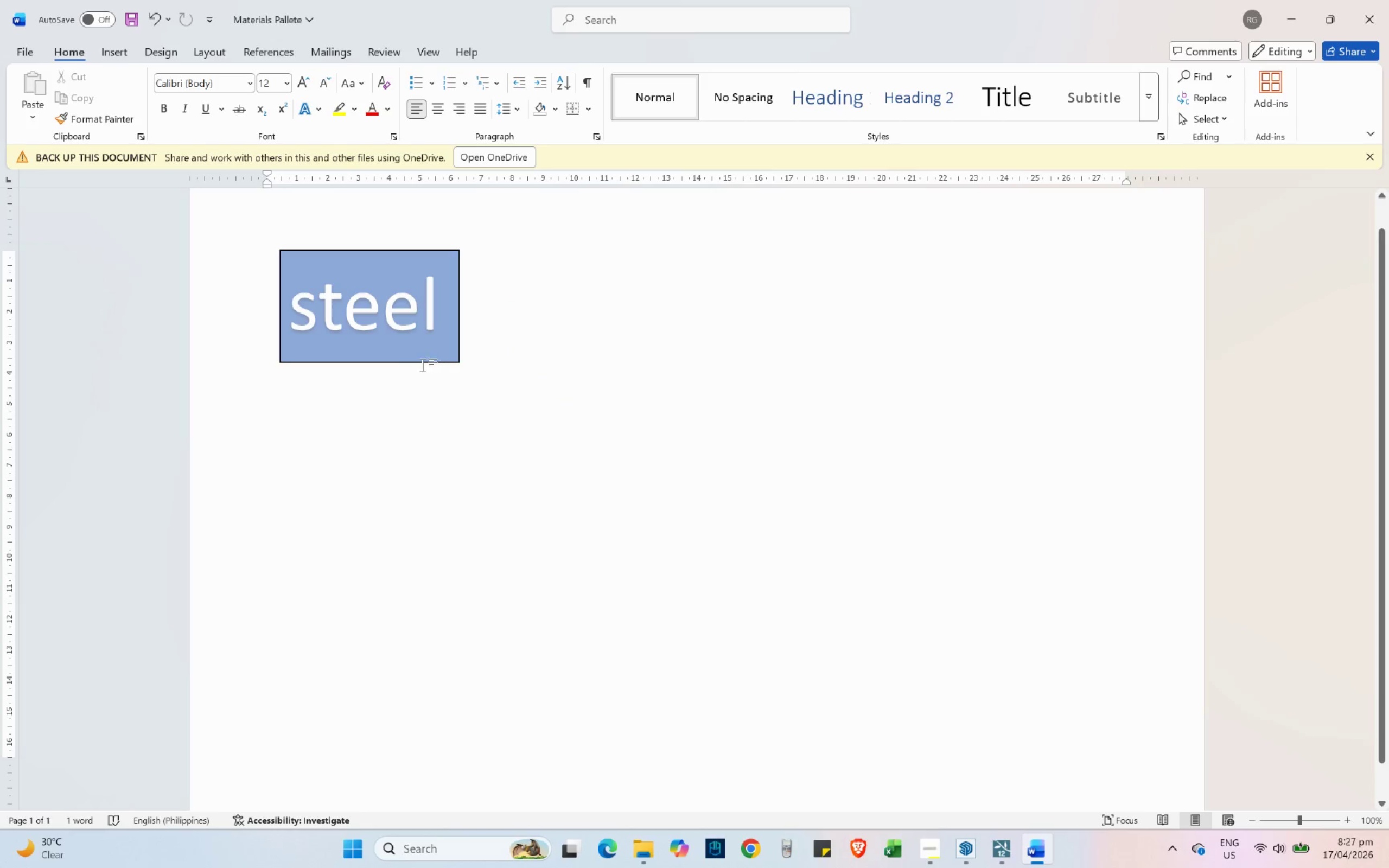 
left_click([418, 359])
 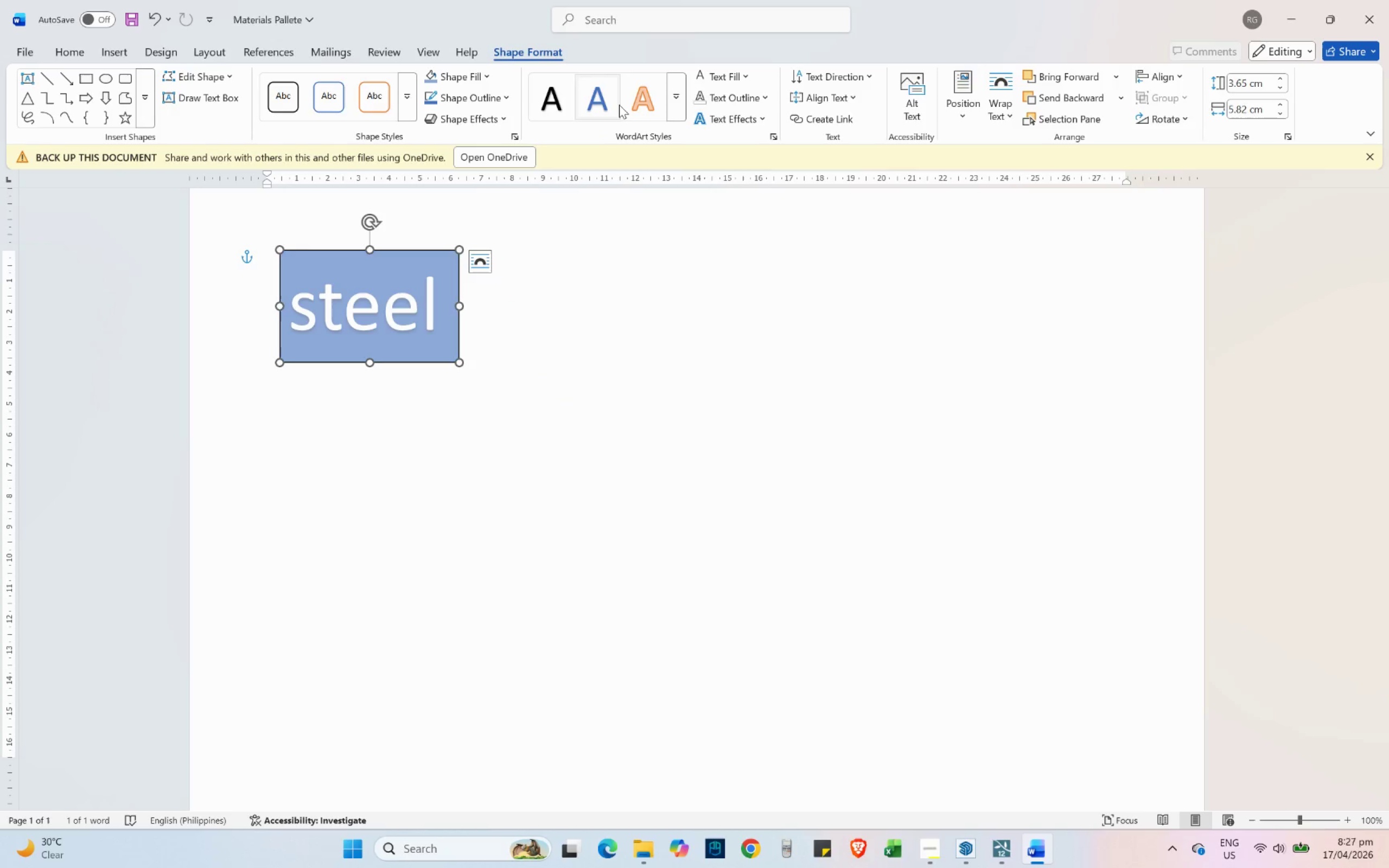 
left_click([487, 93])
 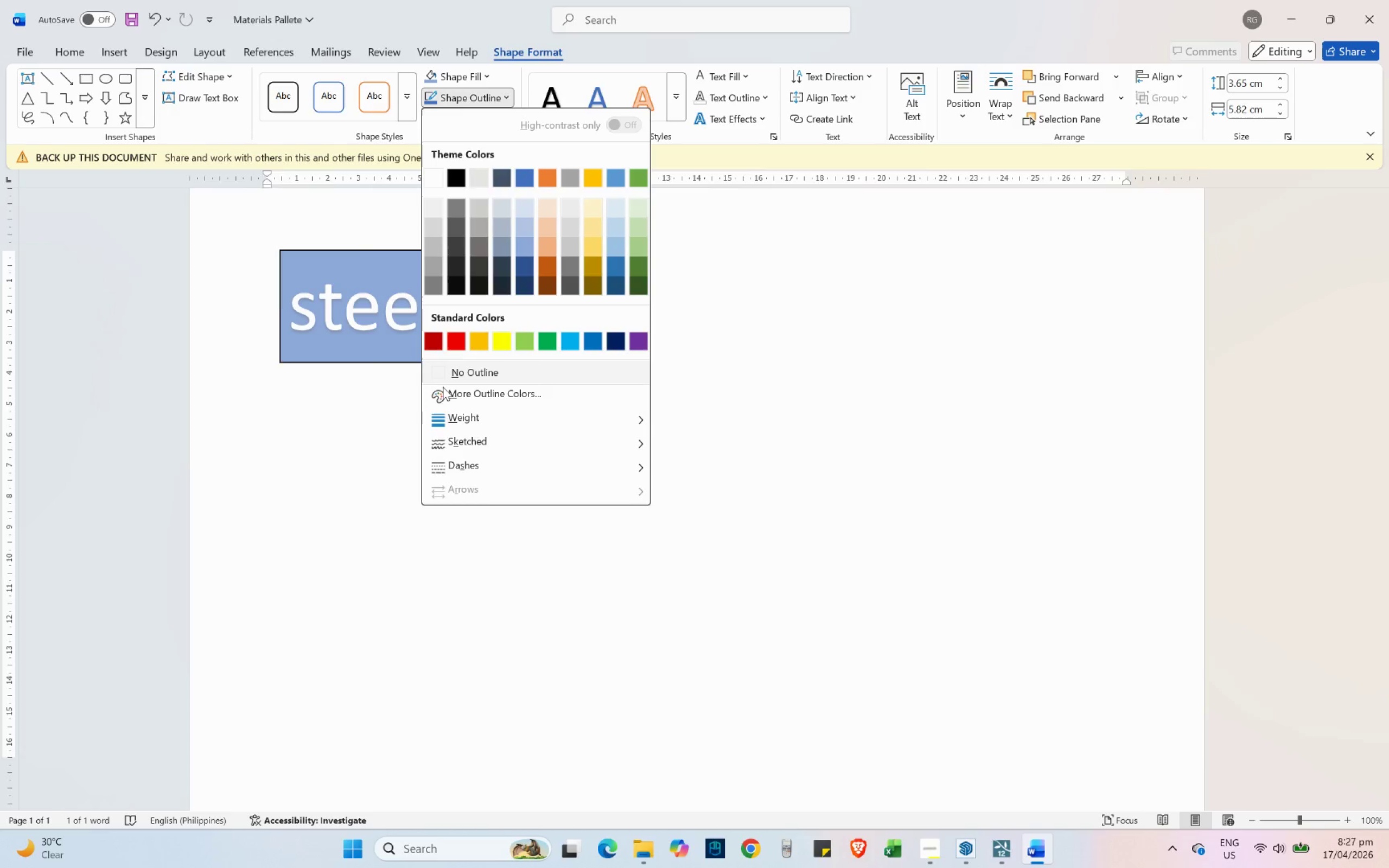 
left_click([440, 369])
 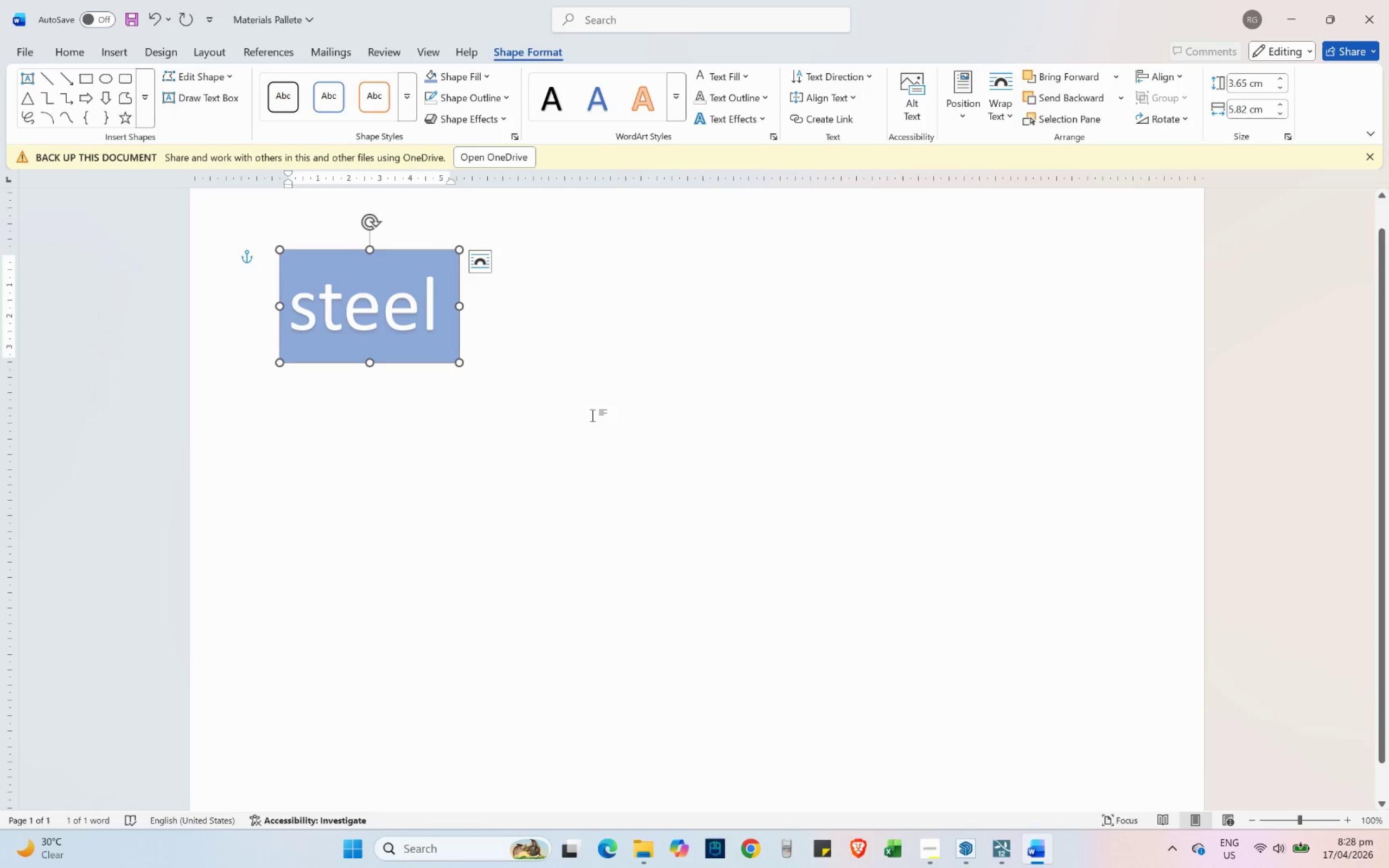 
scroll: coordinate [454, 381], scroll_direction: down, amount: 2.0
 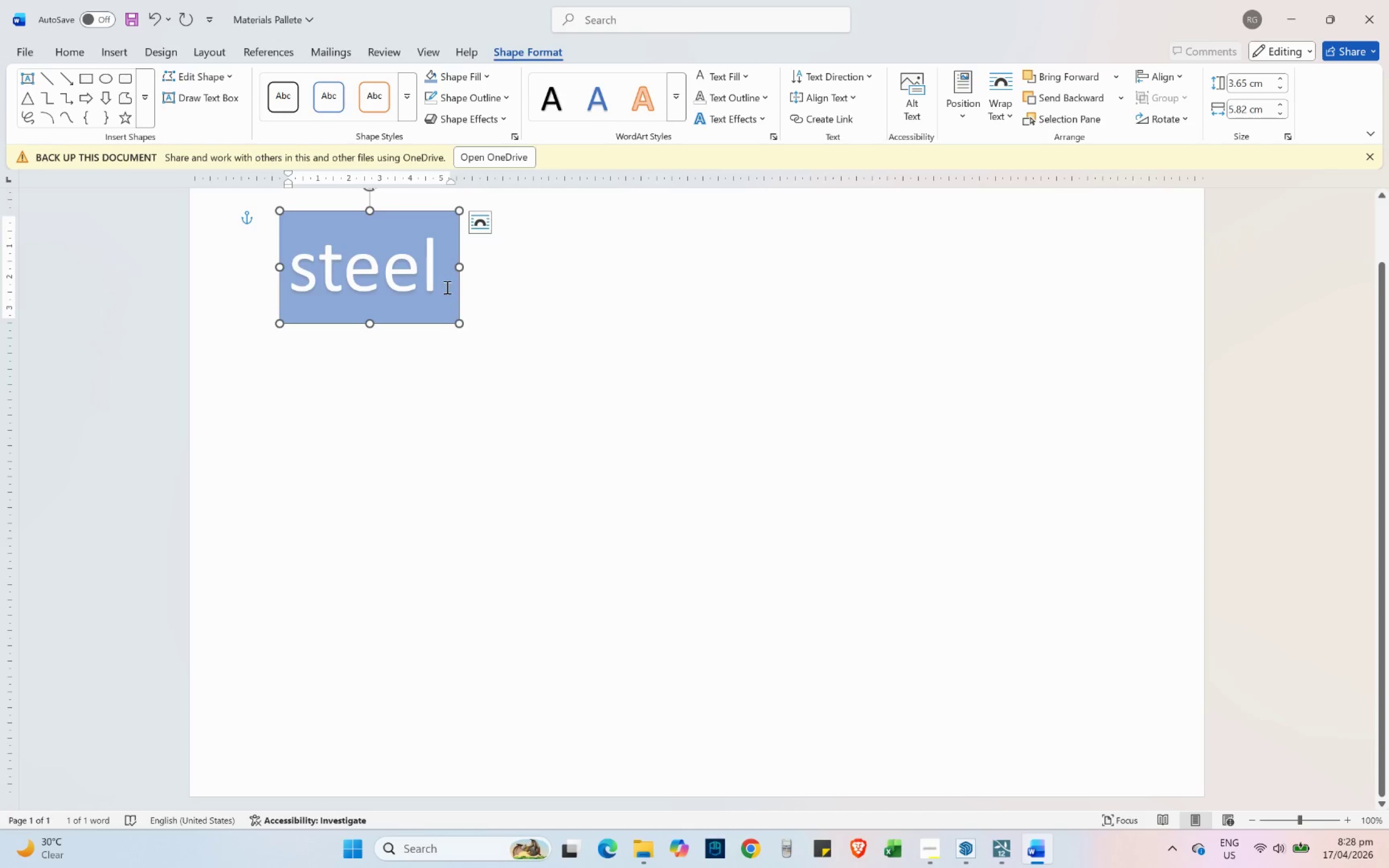 
left_click([458, 295])
 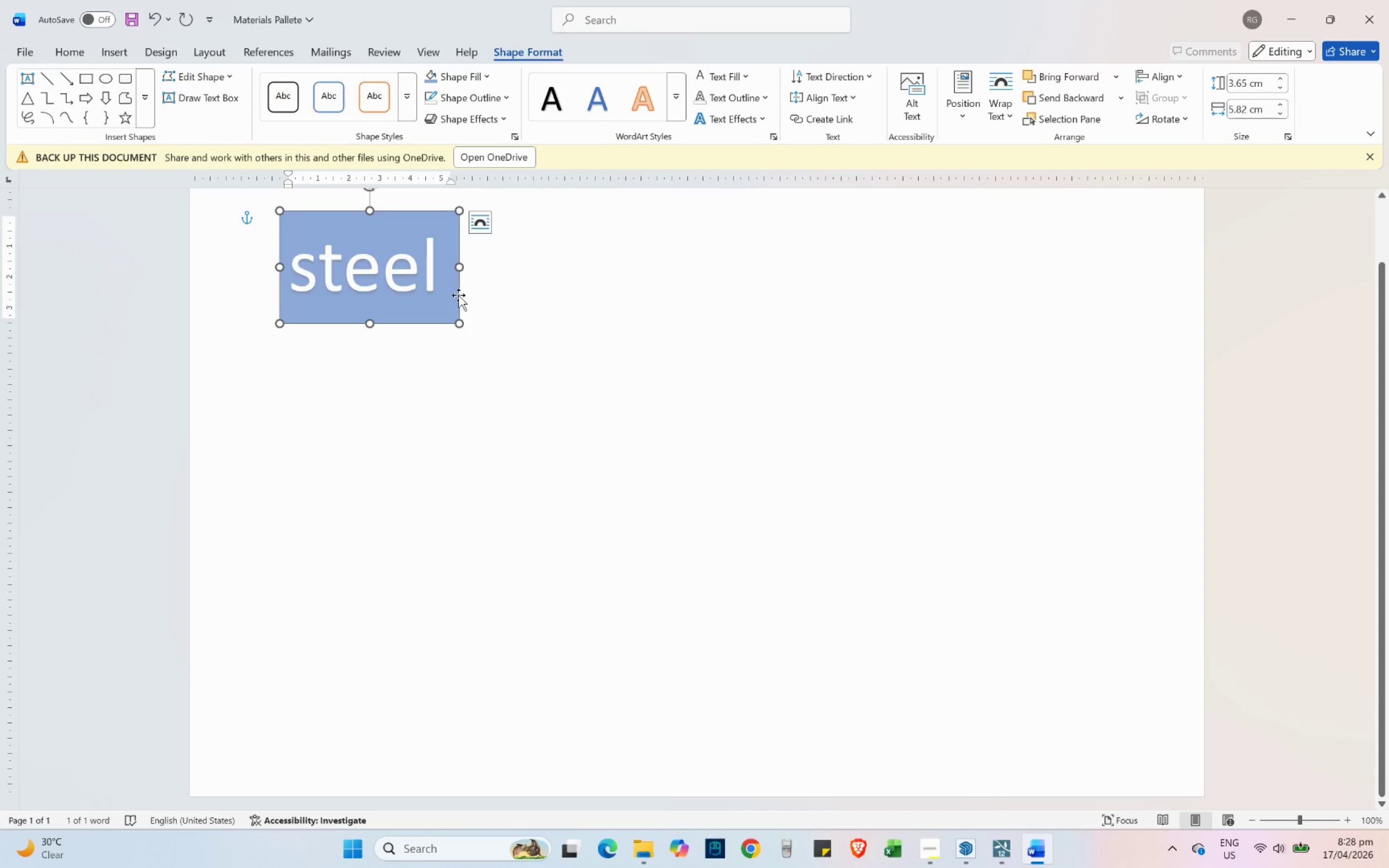 
key(Control+C)
 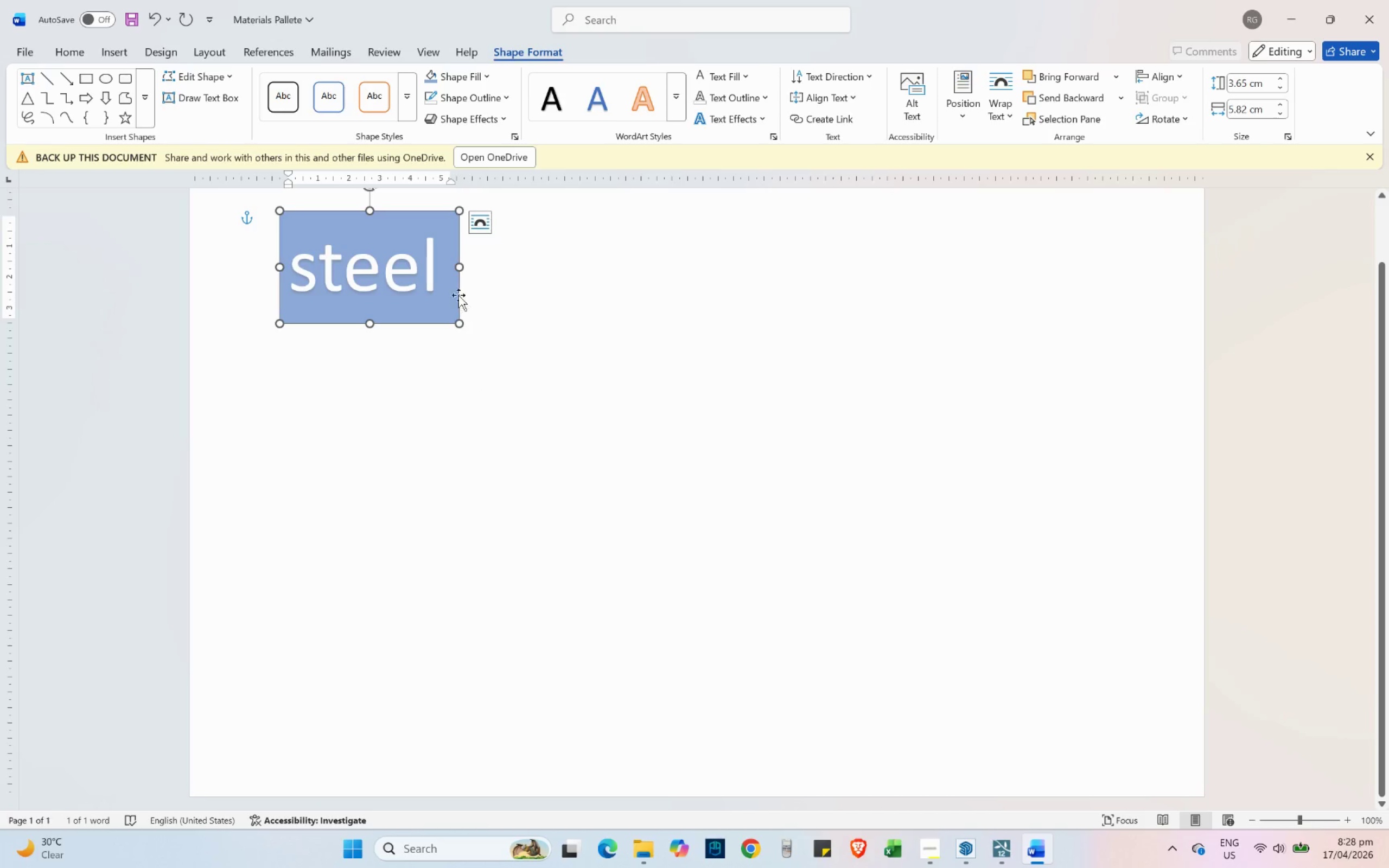 
key(Control+ControlLeft)
 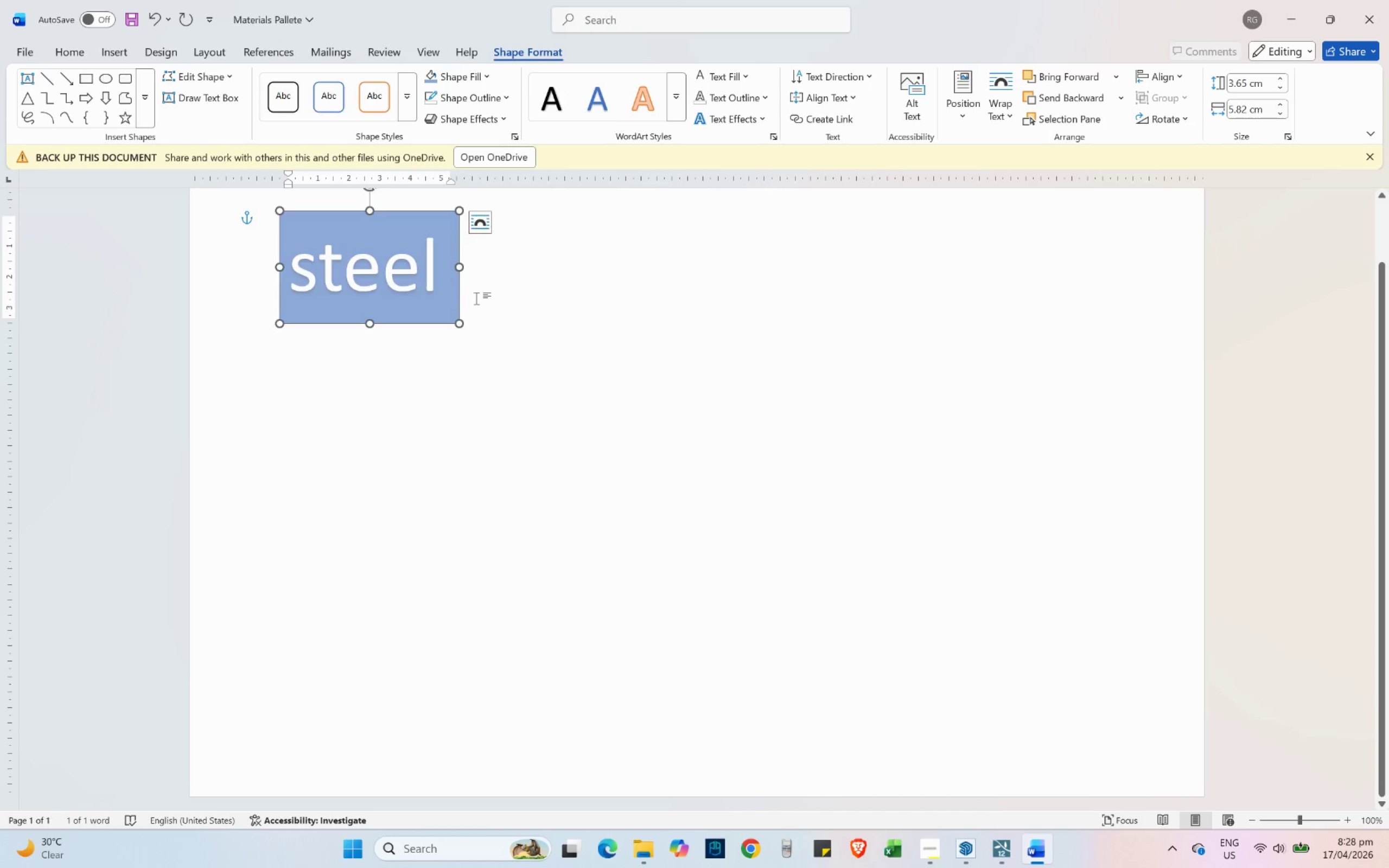 
key(Control+V)
 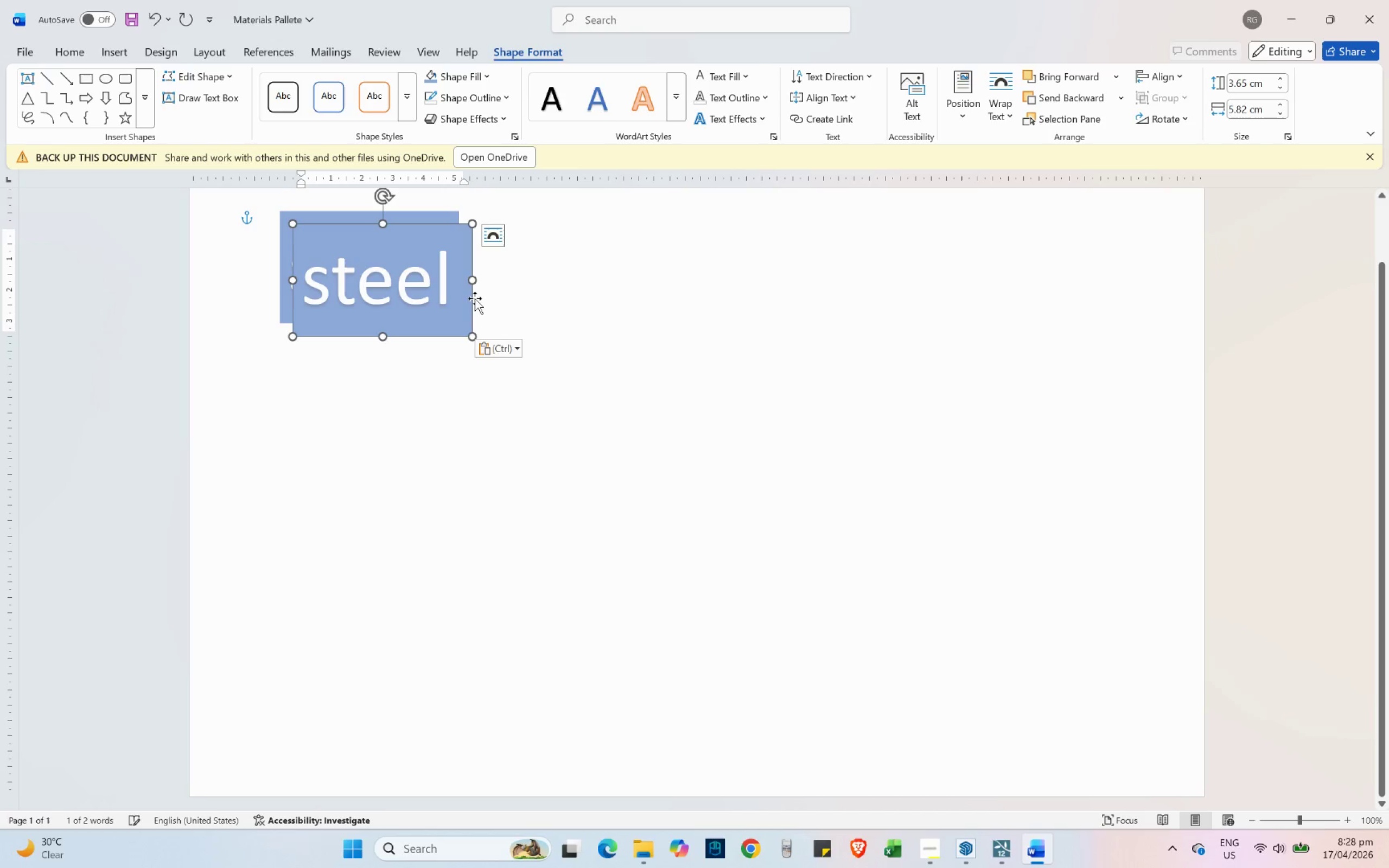 
left_click_drag(start_coordinate=[475, 298], to_coordinate=[1144, 469])
 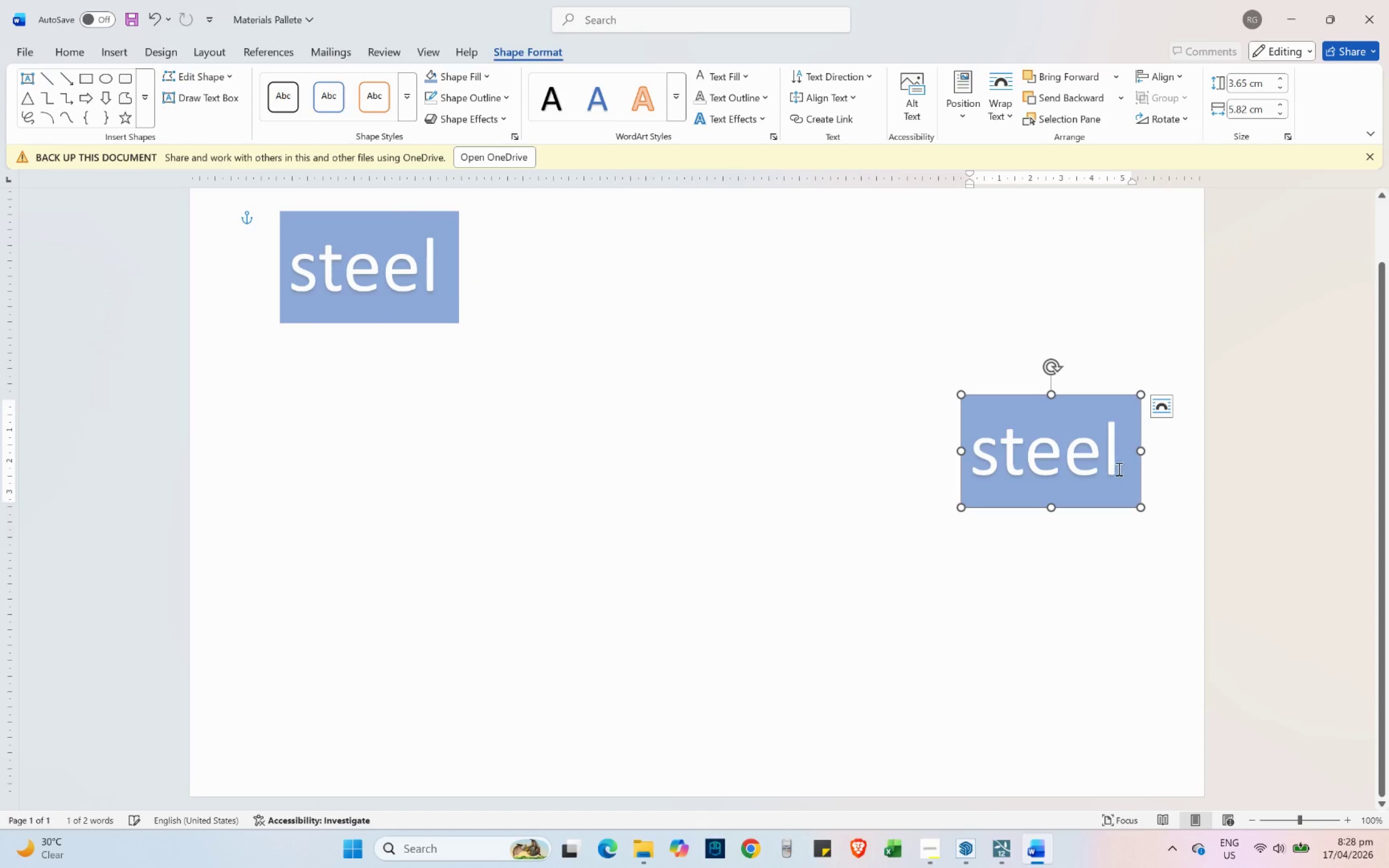 
left_click_drag(start_coordinate=[1117, 468], to_coordinate=[978, 464])
 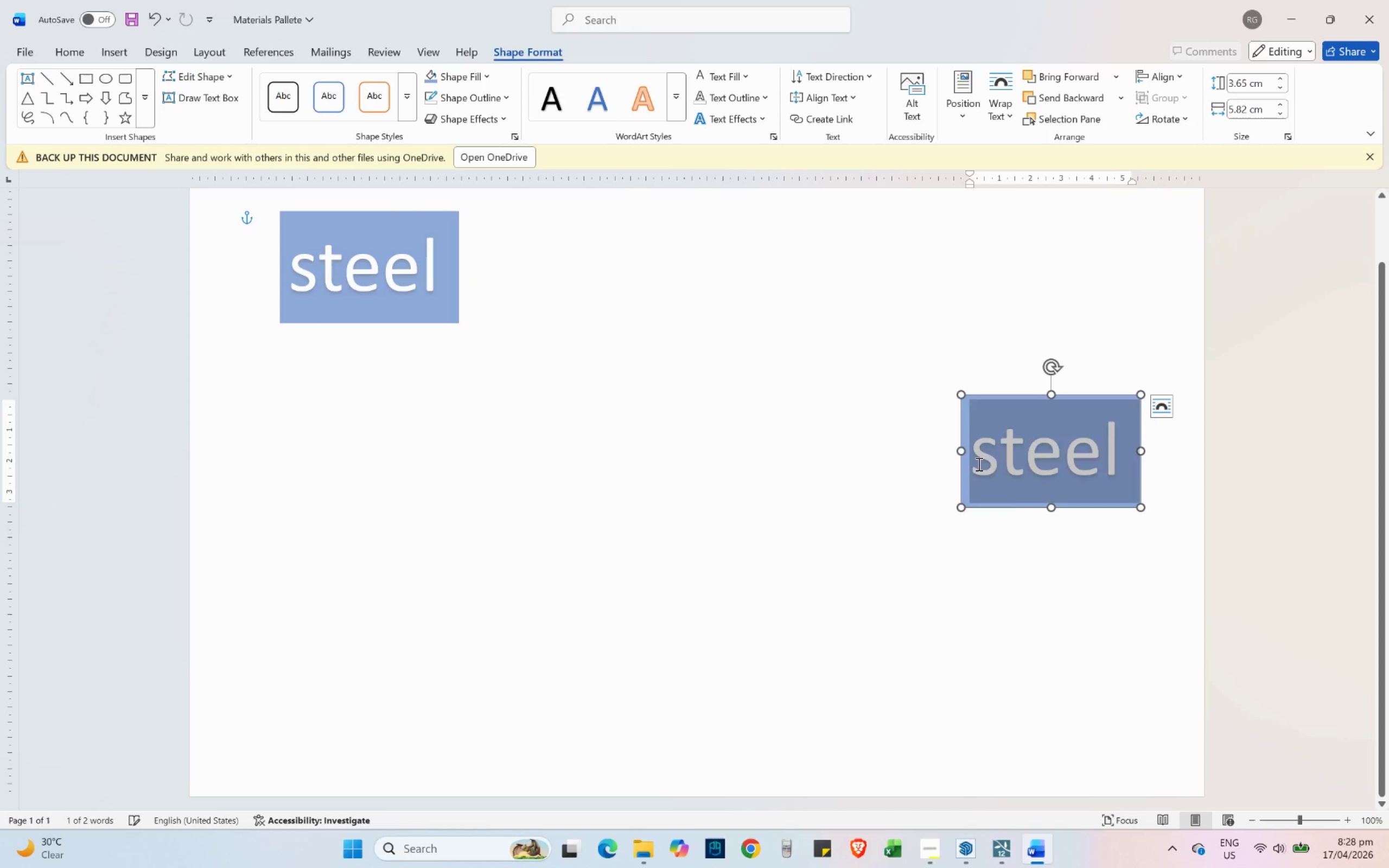 
type(wood)
 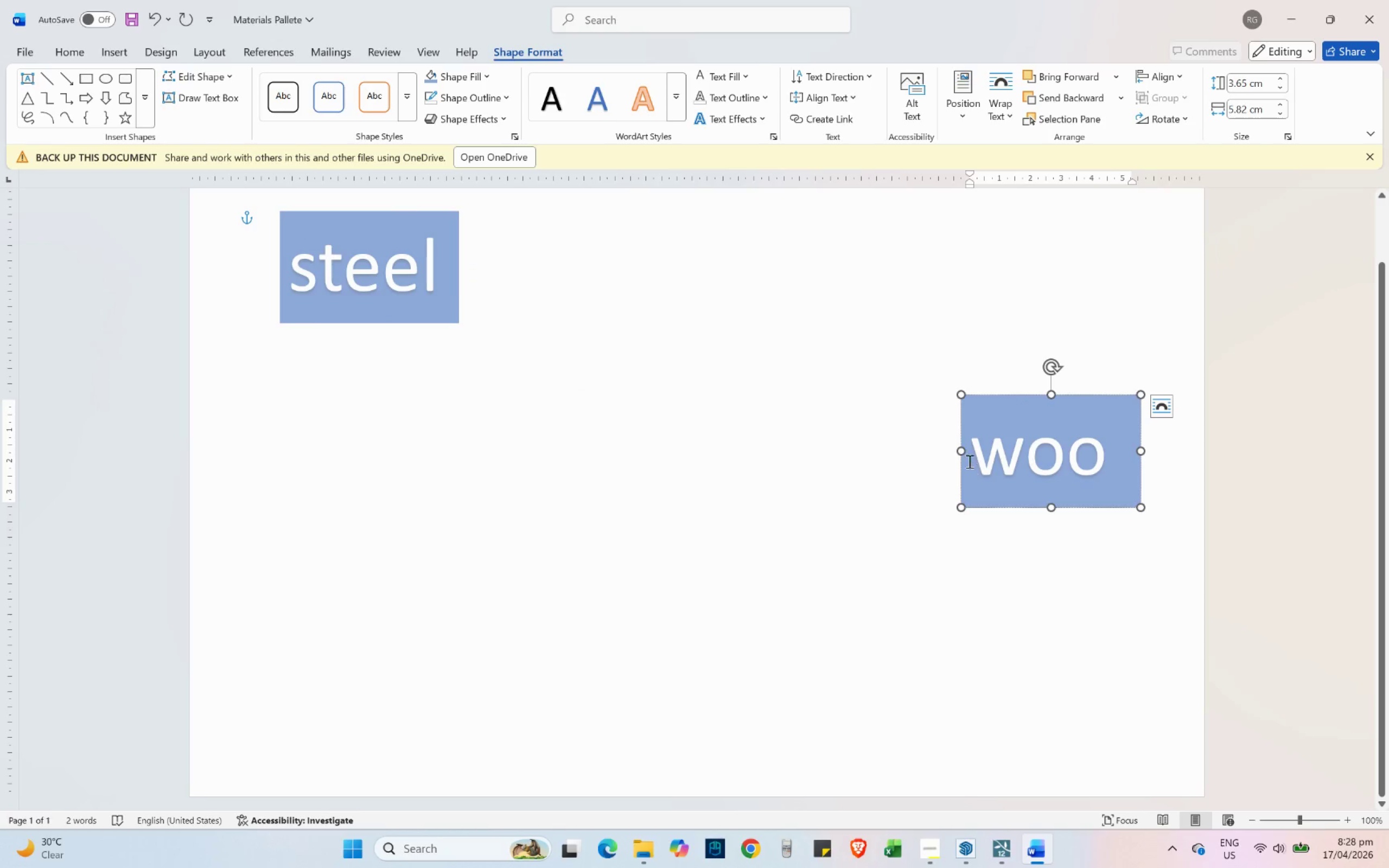 
left_click_drag(start_coordinate=[960, 448], to_coordinate=[943, 445])
 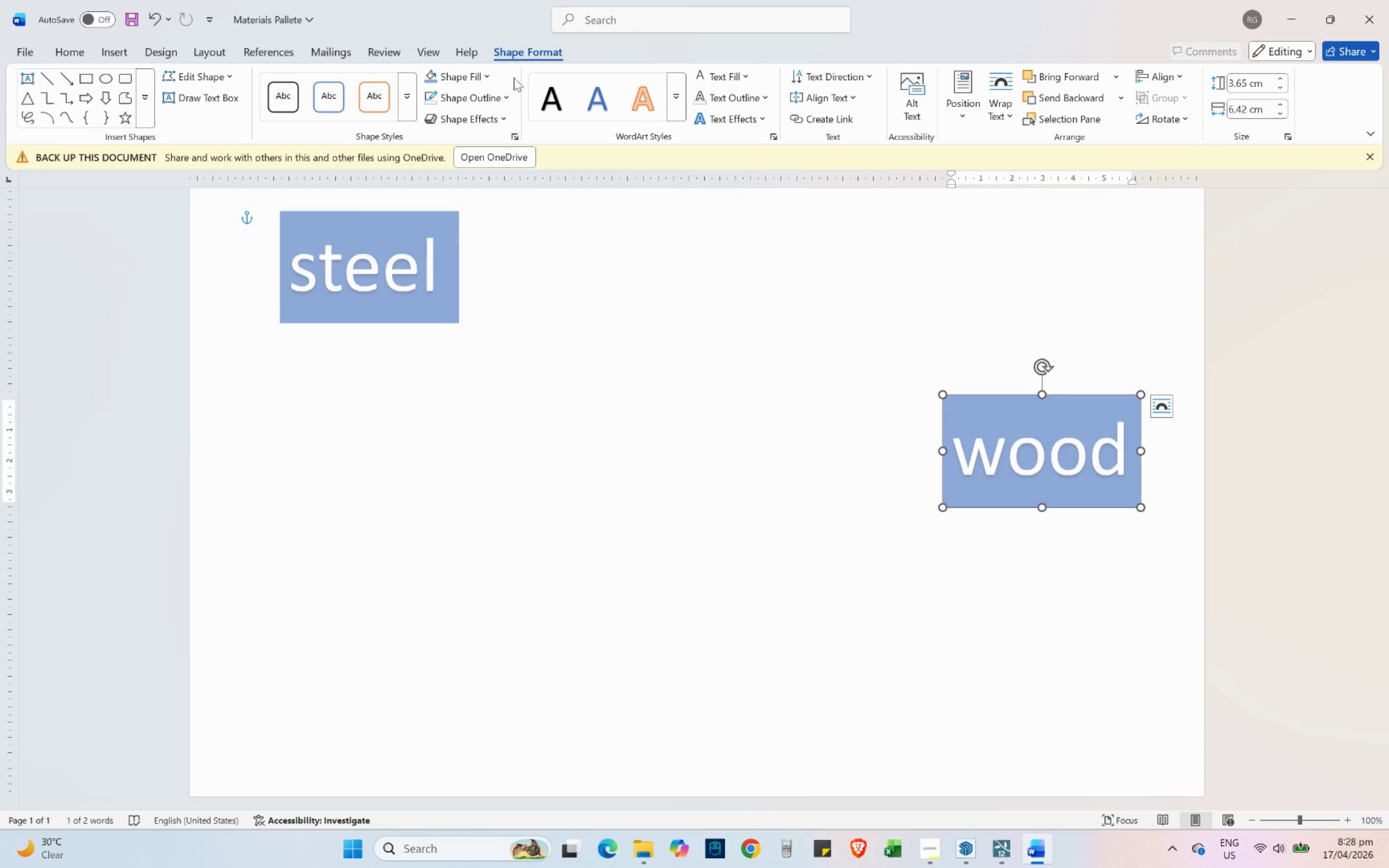 
left_click([489, 76])
 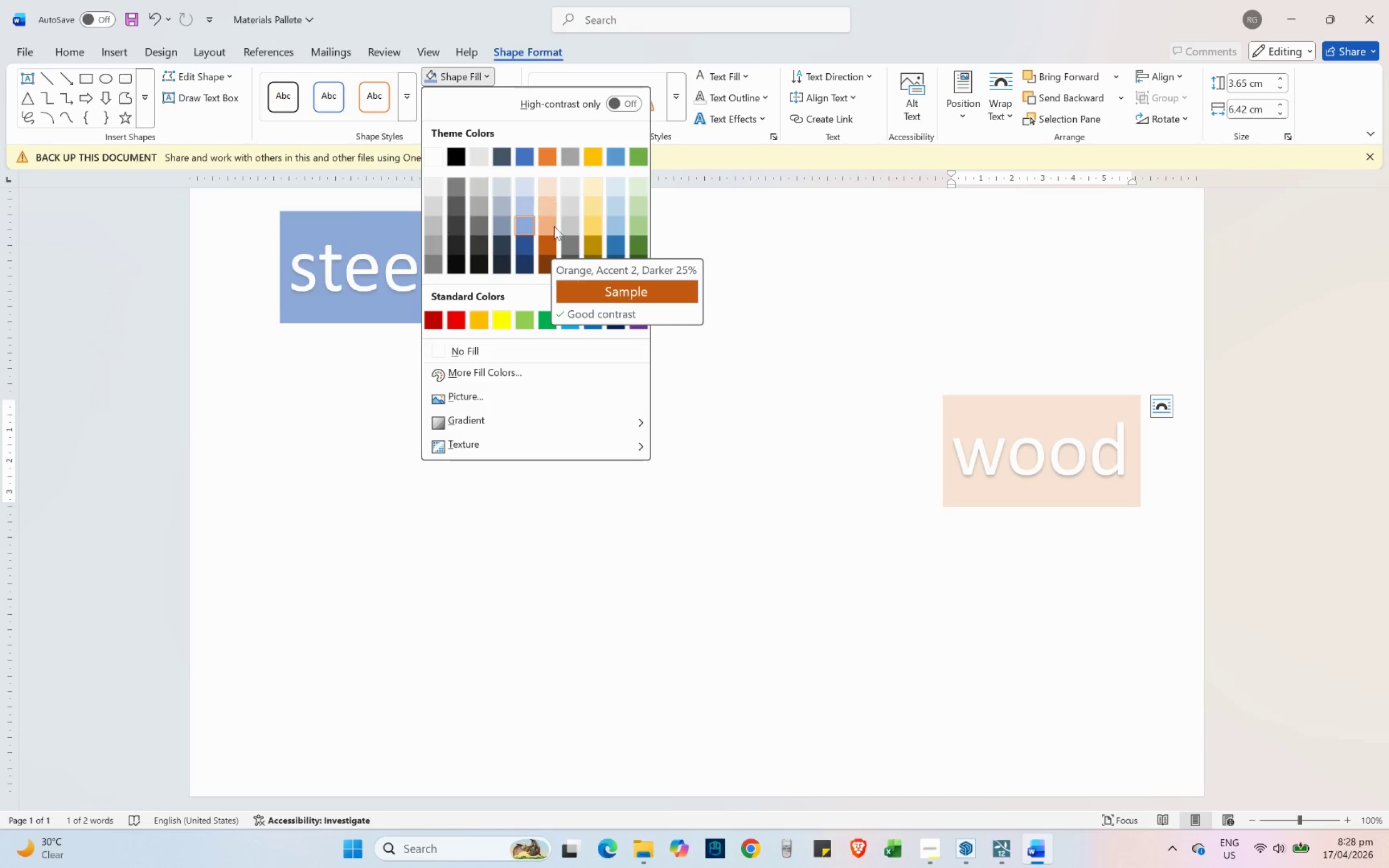 
wait(6.5)
 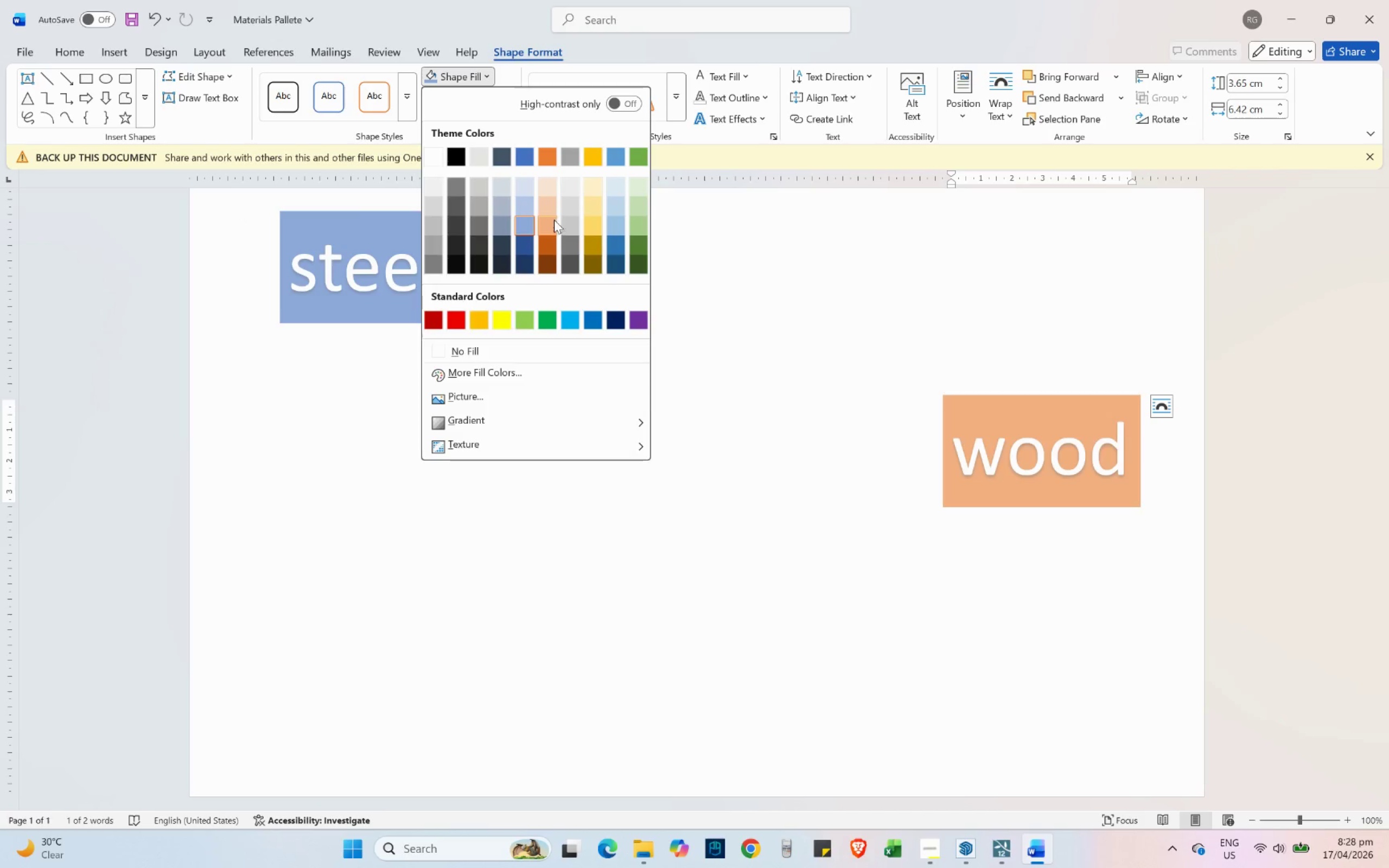 
left_click([551, 248])
 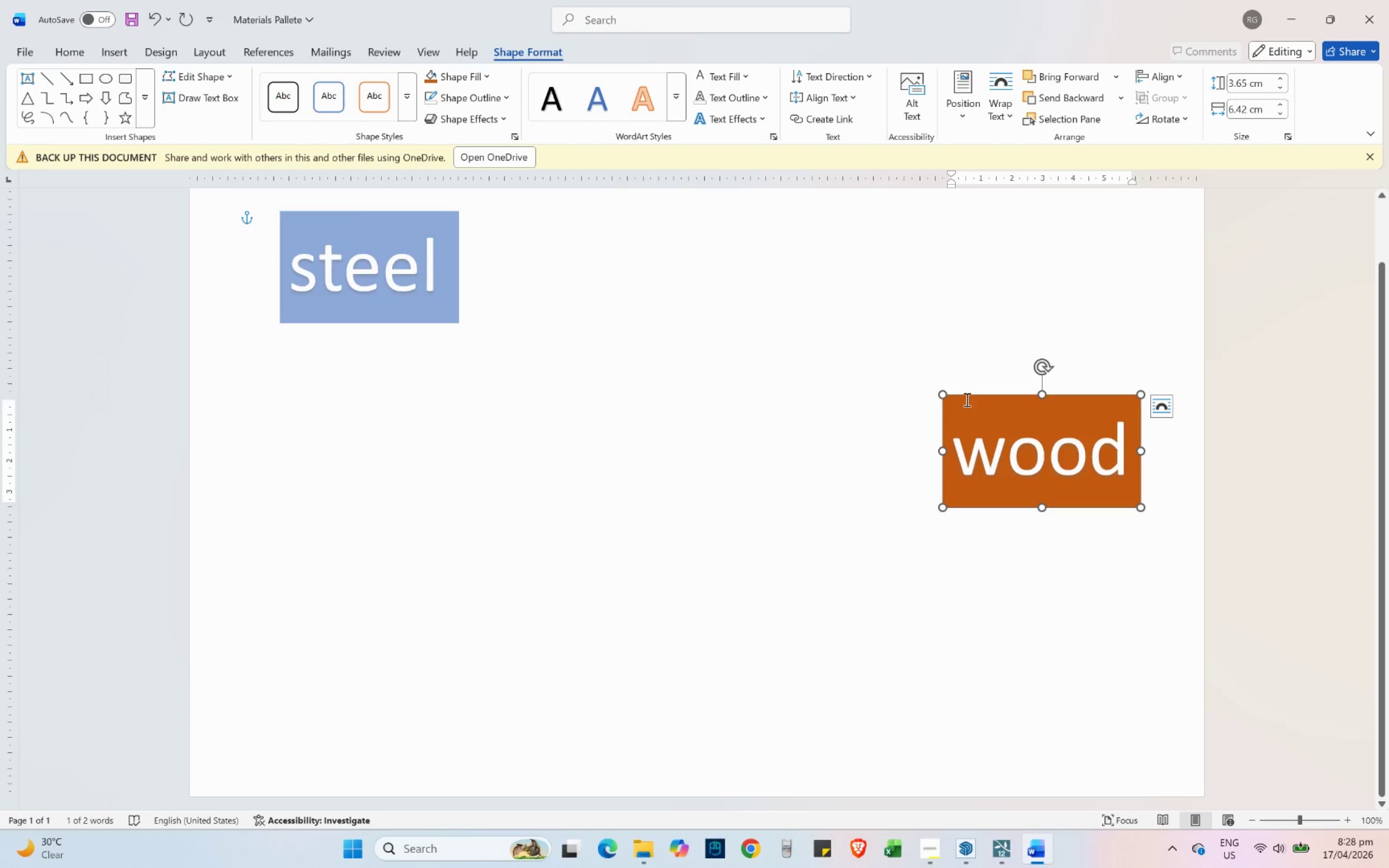 
left_click([964, 395])
 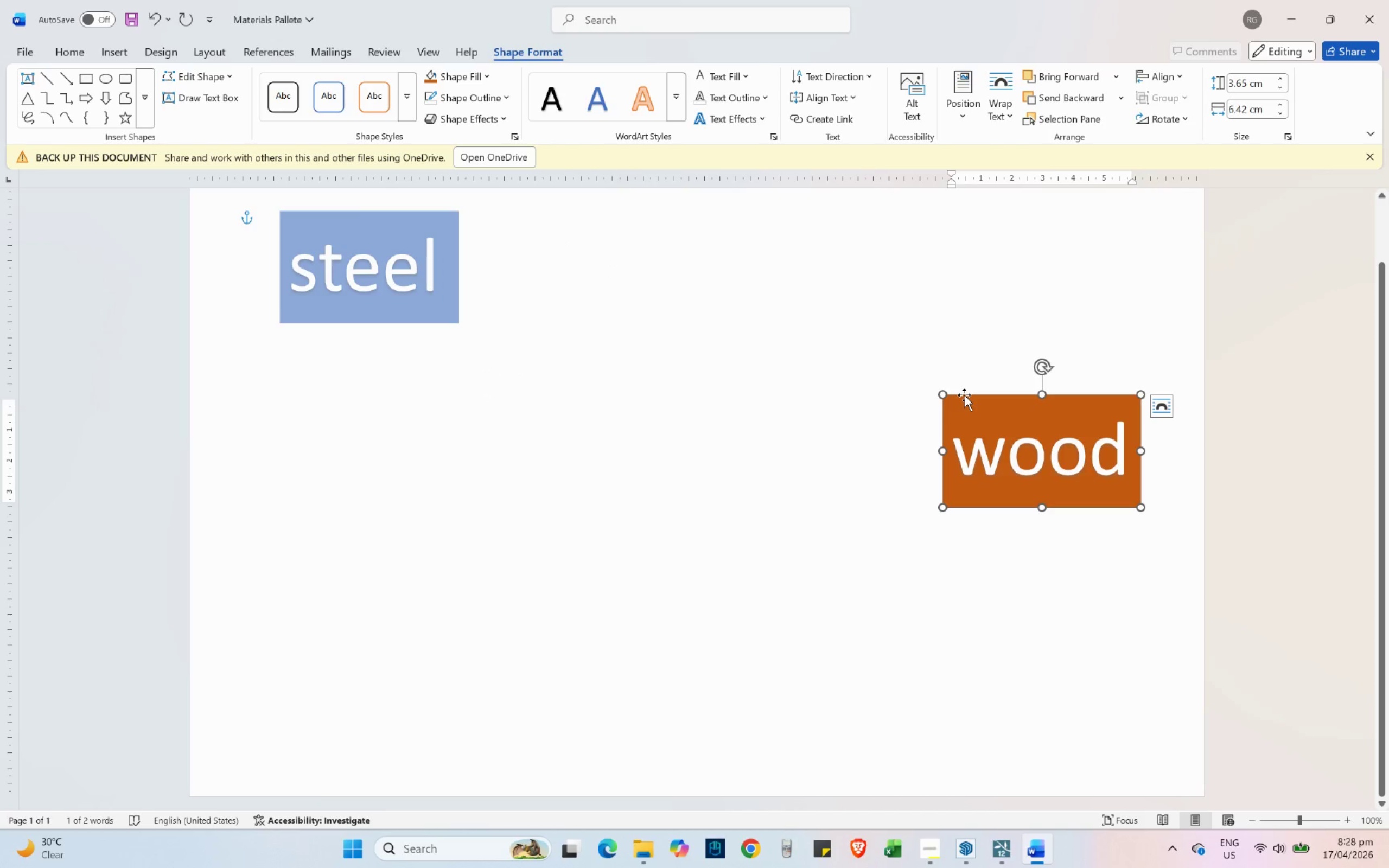 
key(Control+ControlLeft)
 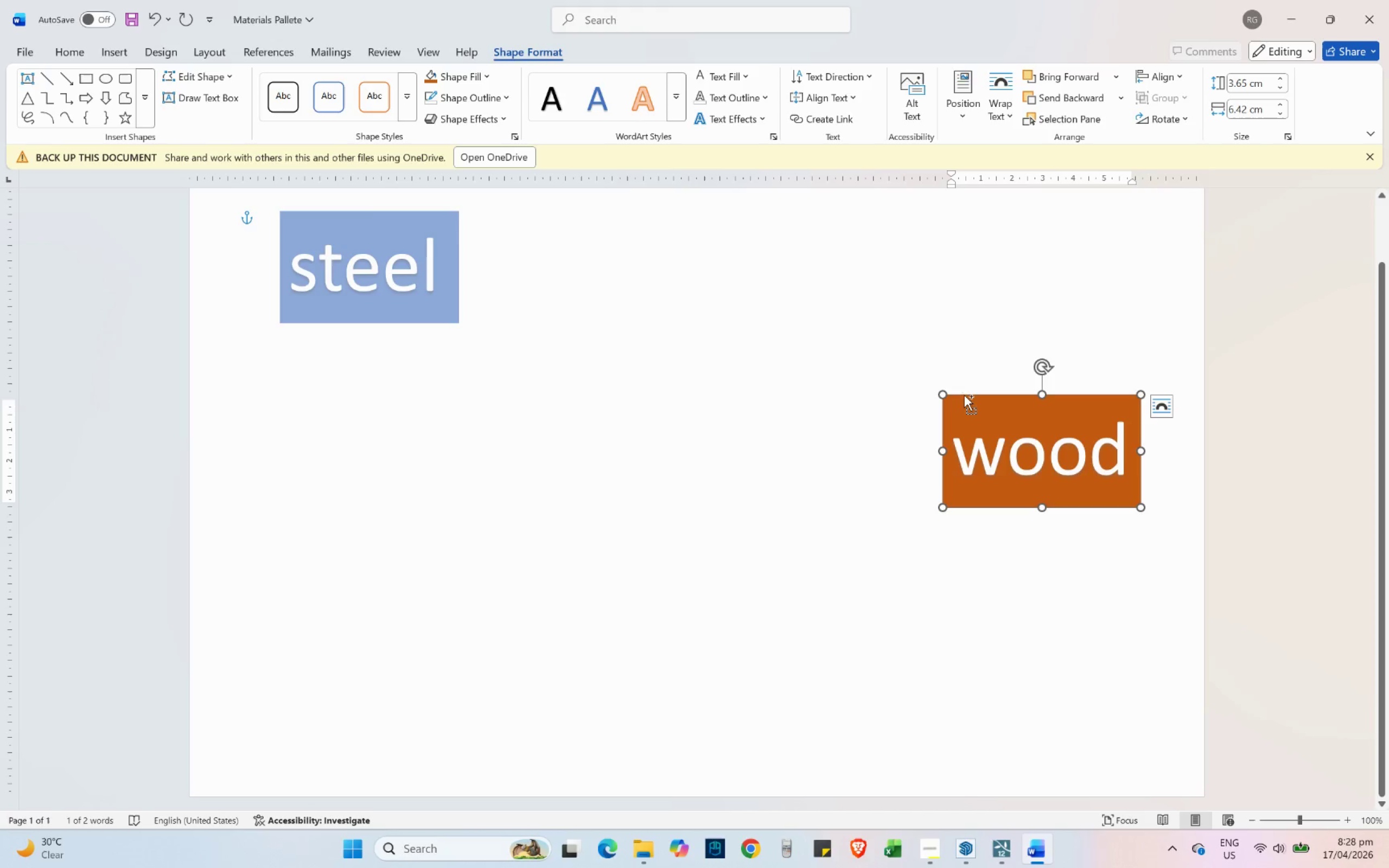 
key(Control+C)
 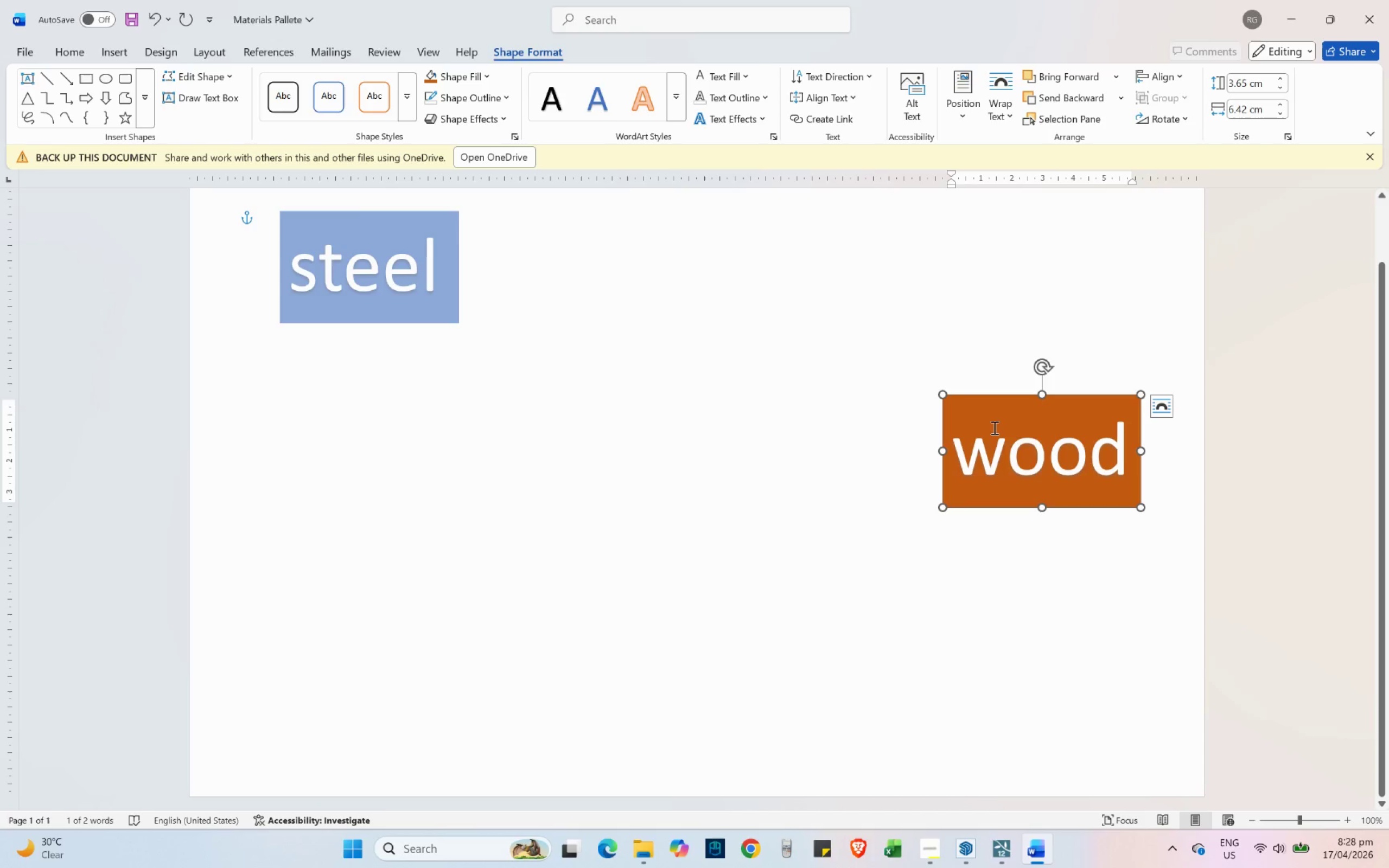 
scroll: coordinate [964, 395], scroll_direction: down, amount: 1.0
 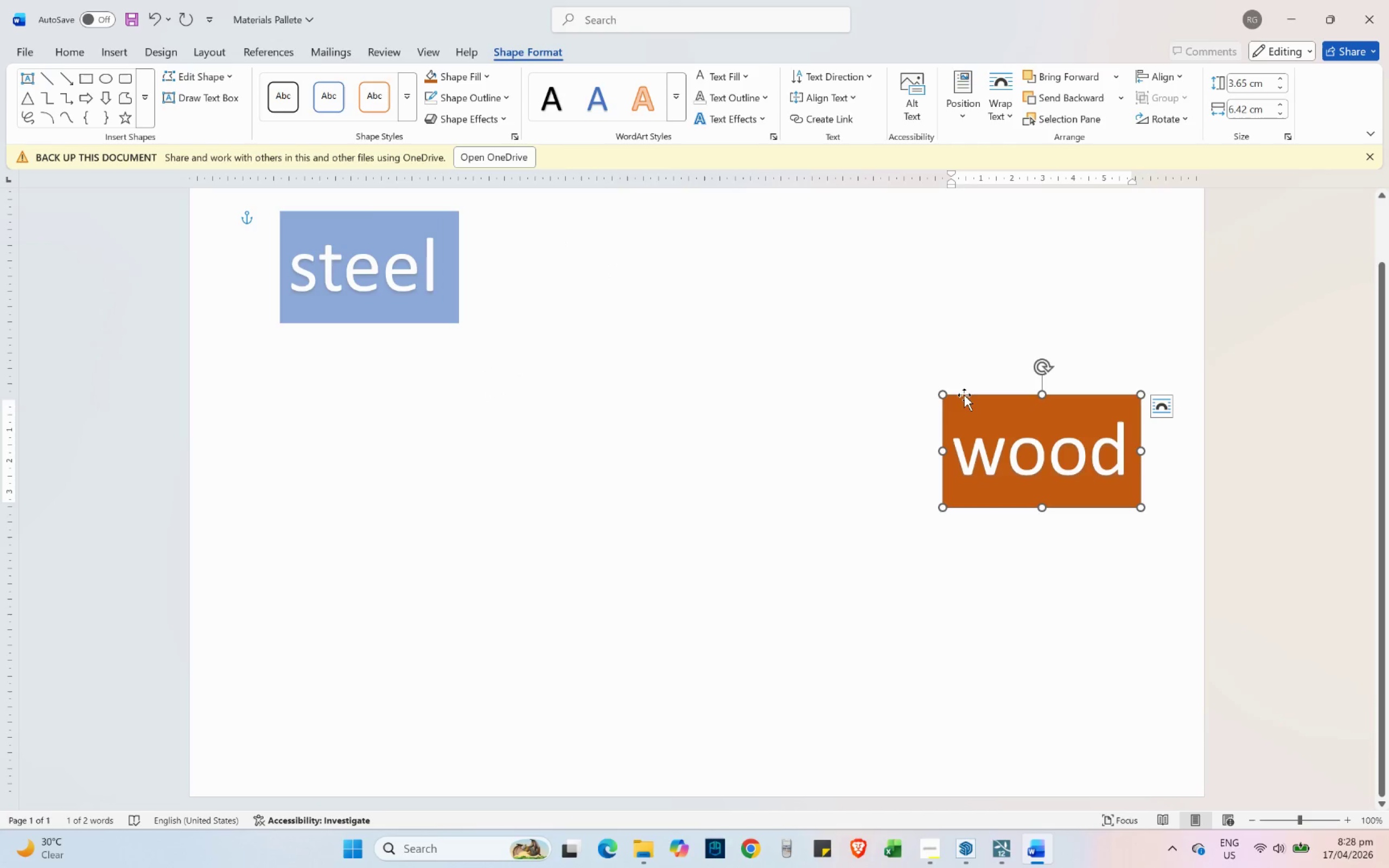 
key(Control+V)
 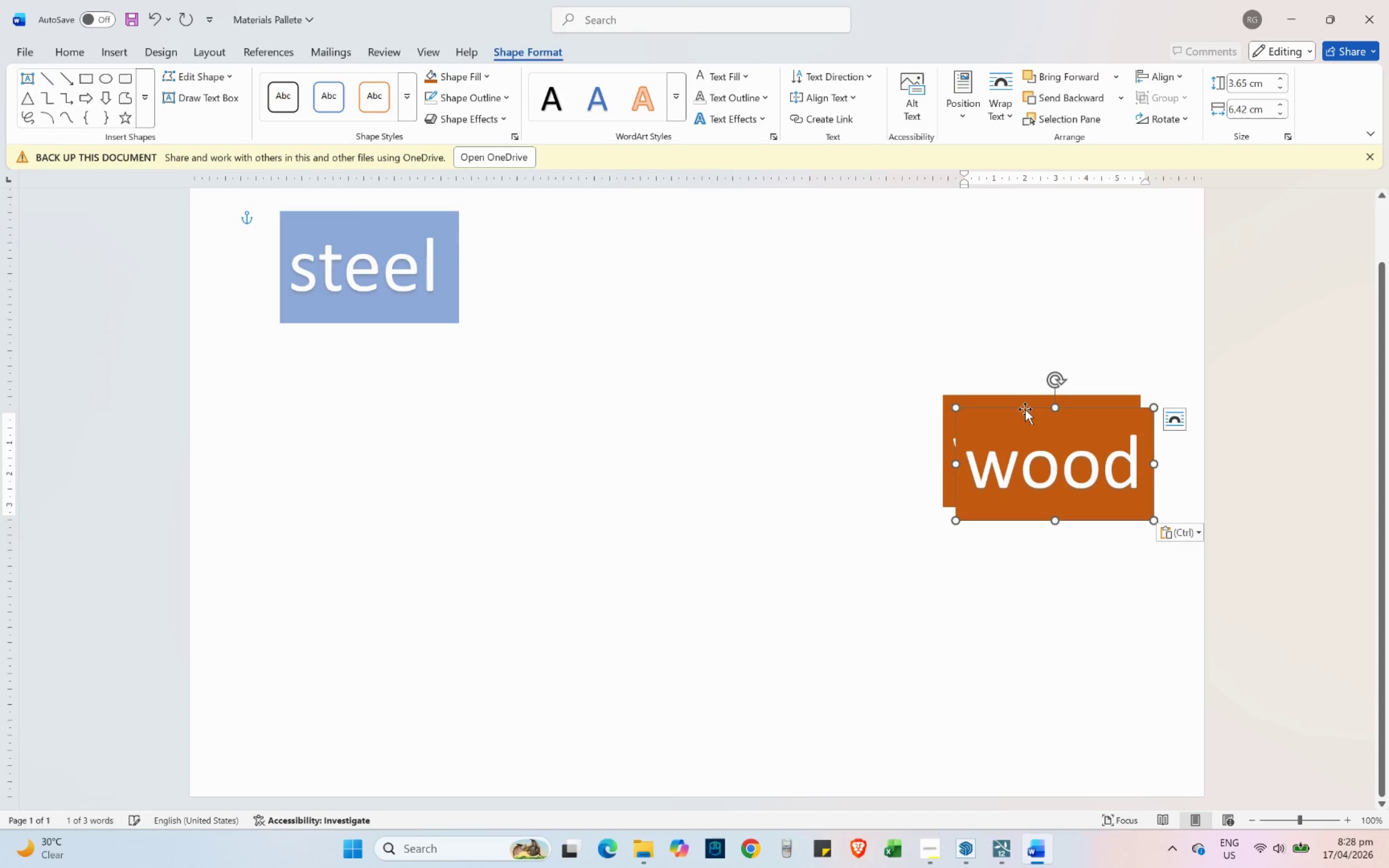 
left_click_drag(start_coordinate=[1024, 408], to_coordinate=[334, 631])
 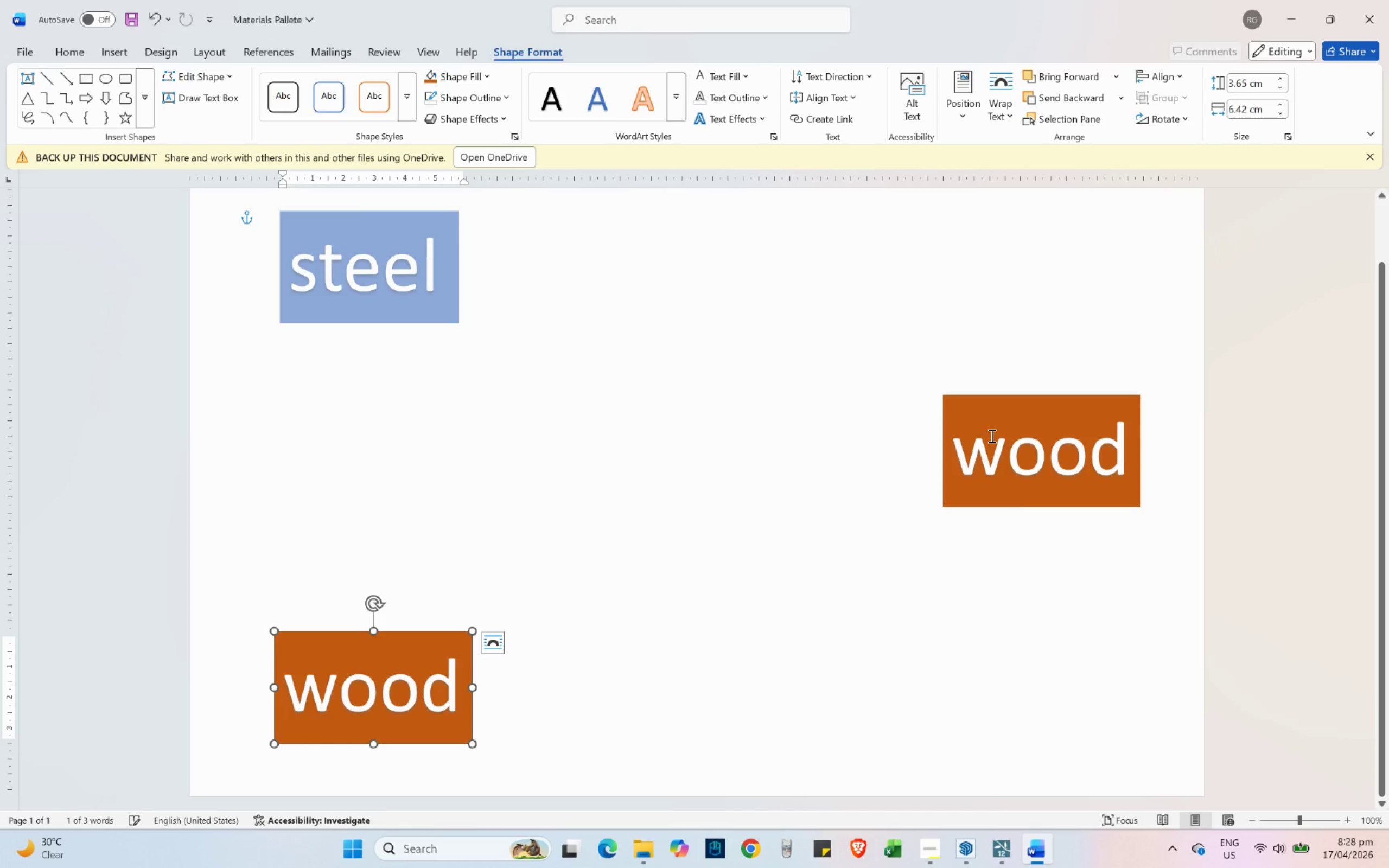 
left_click([991, 435])
 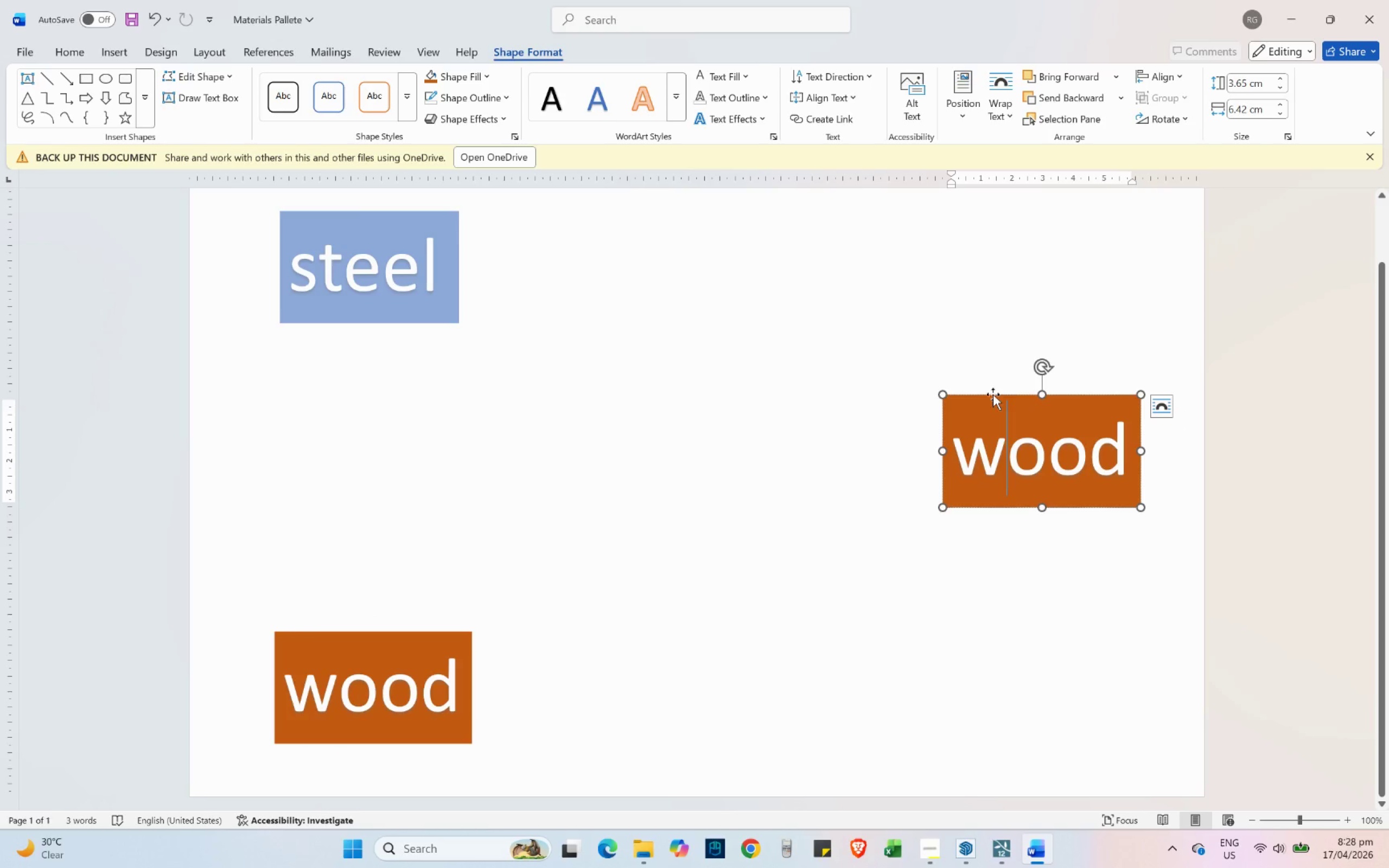 
left_click([993, 394])
 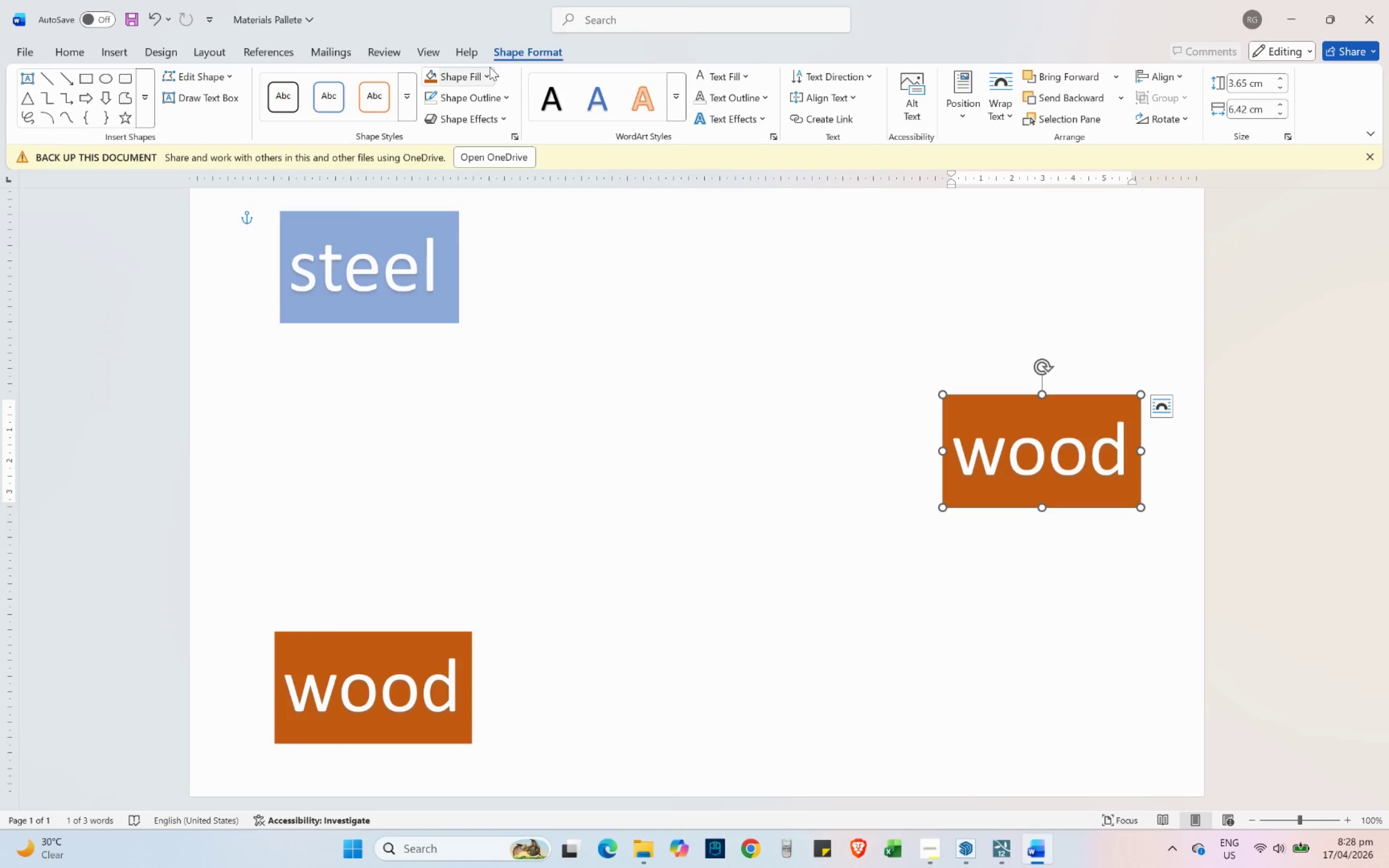 
left_click([489, 67])
 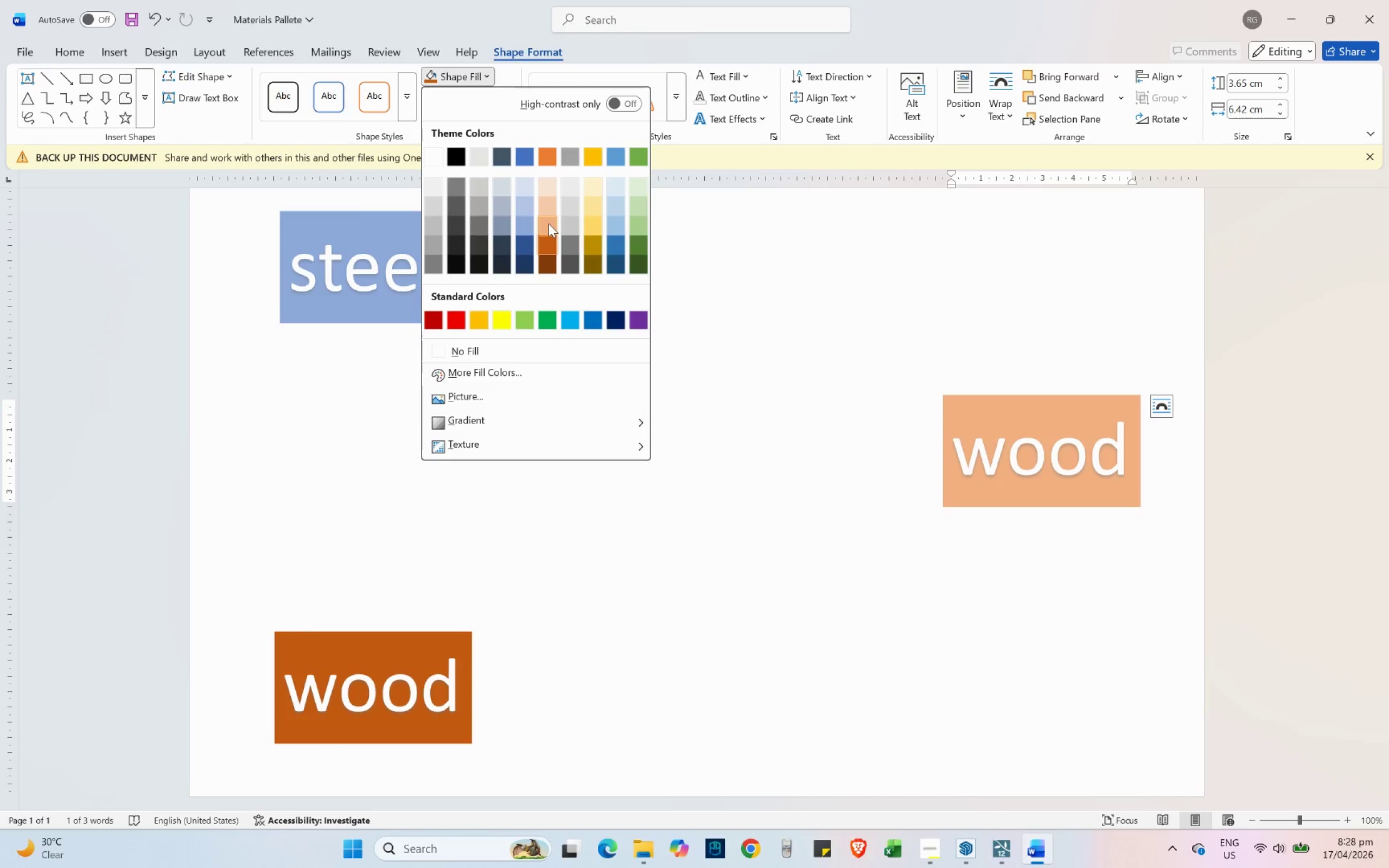 
left_click([549, 224])
 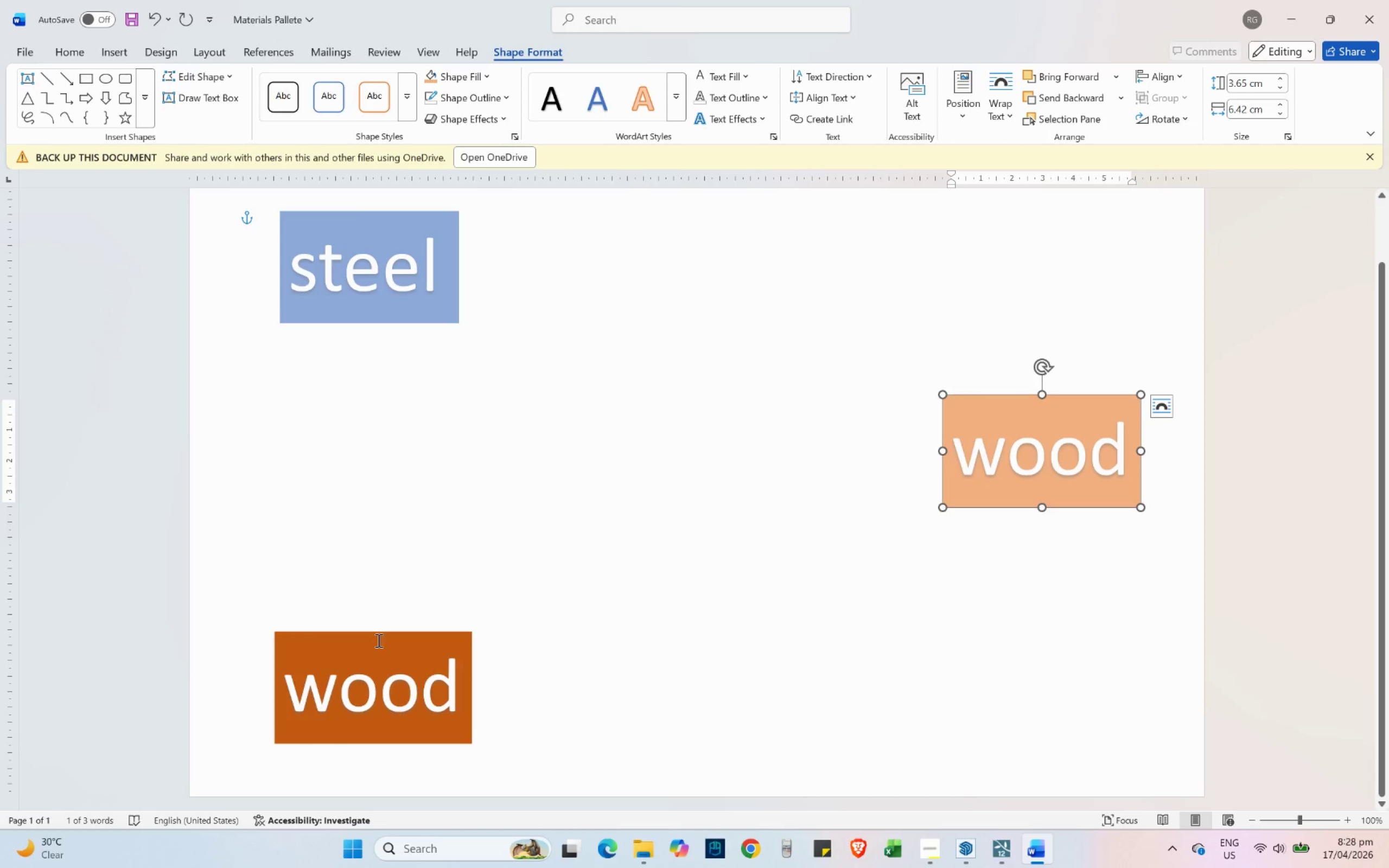 
left_click([378, 640])
 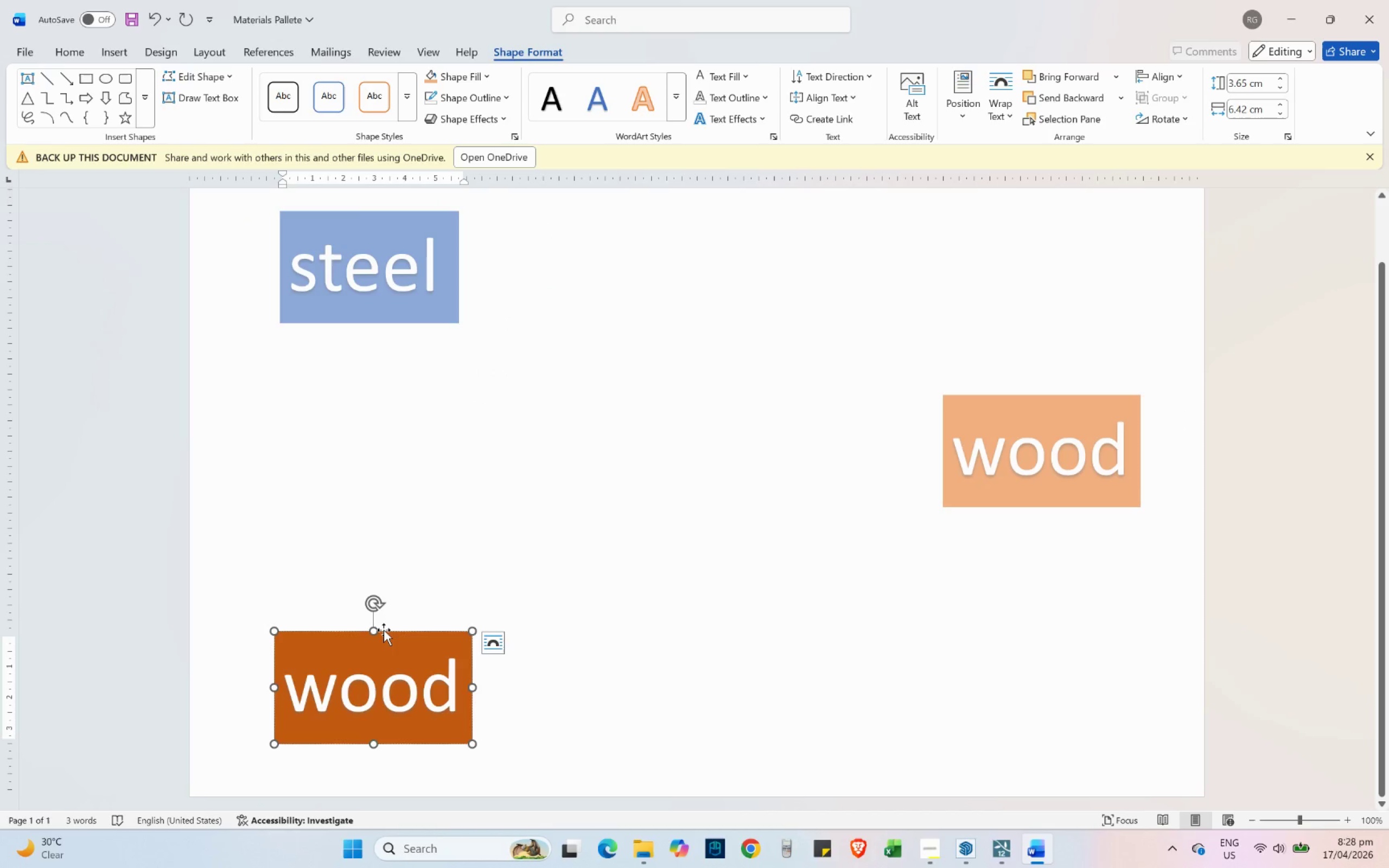 
left_click([384, 630])
 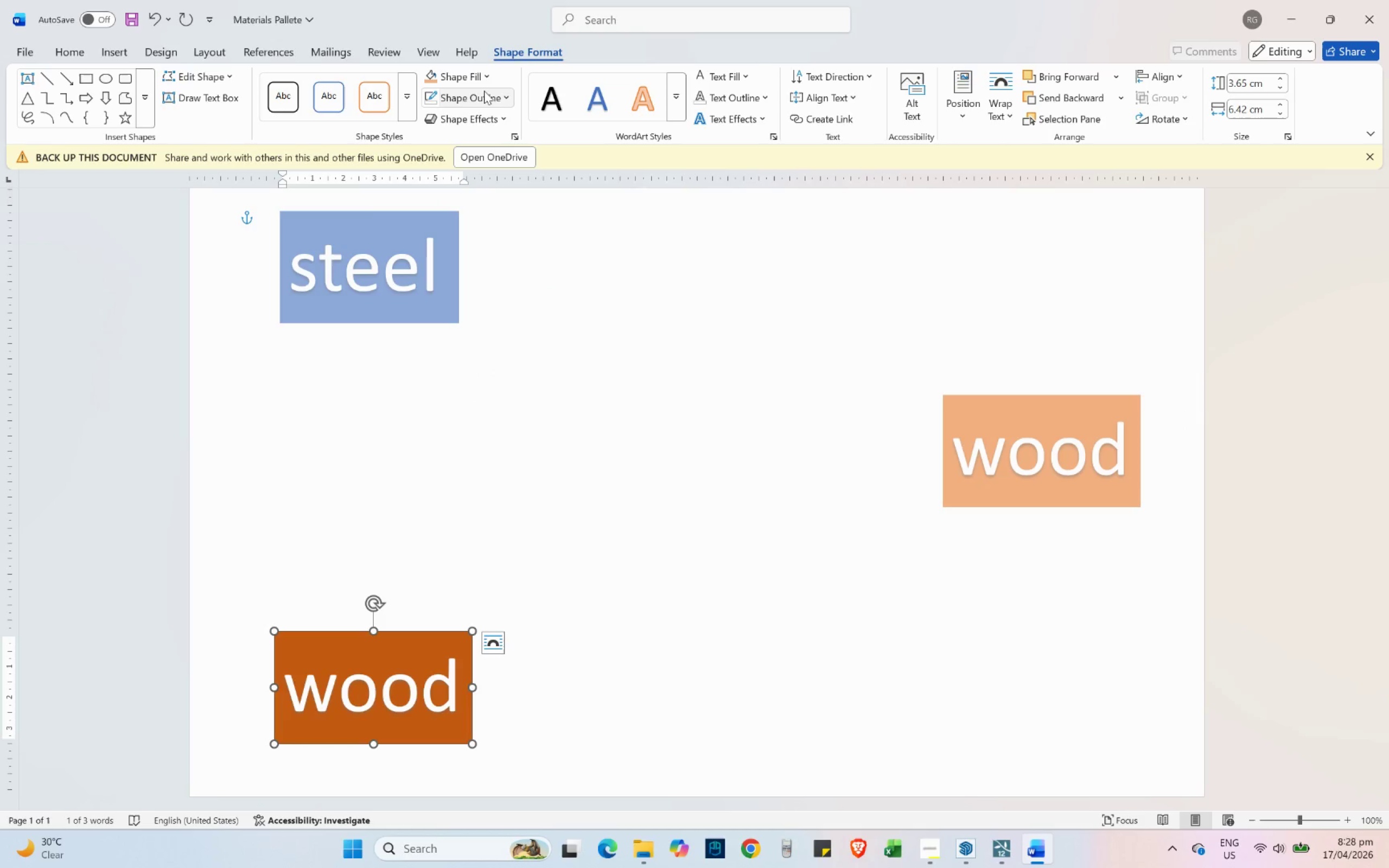 
left_click([480, 79])
 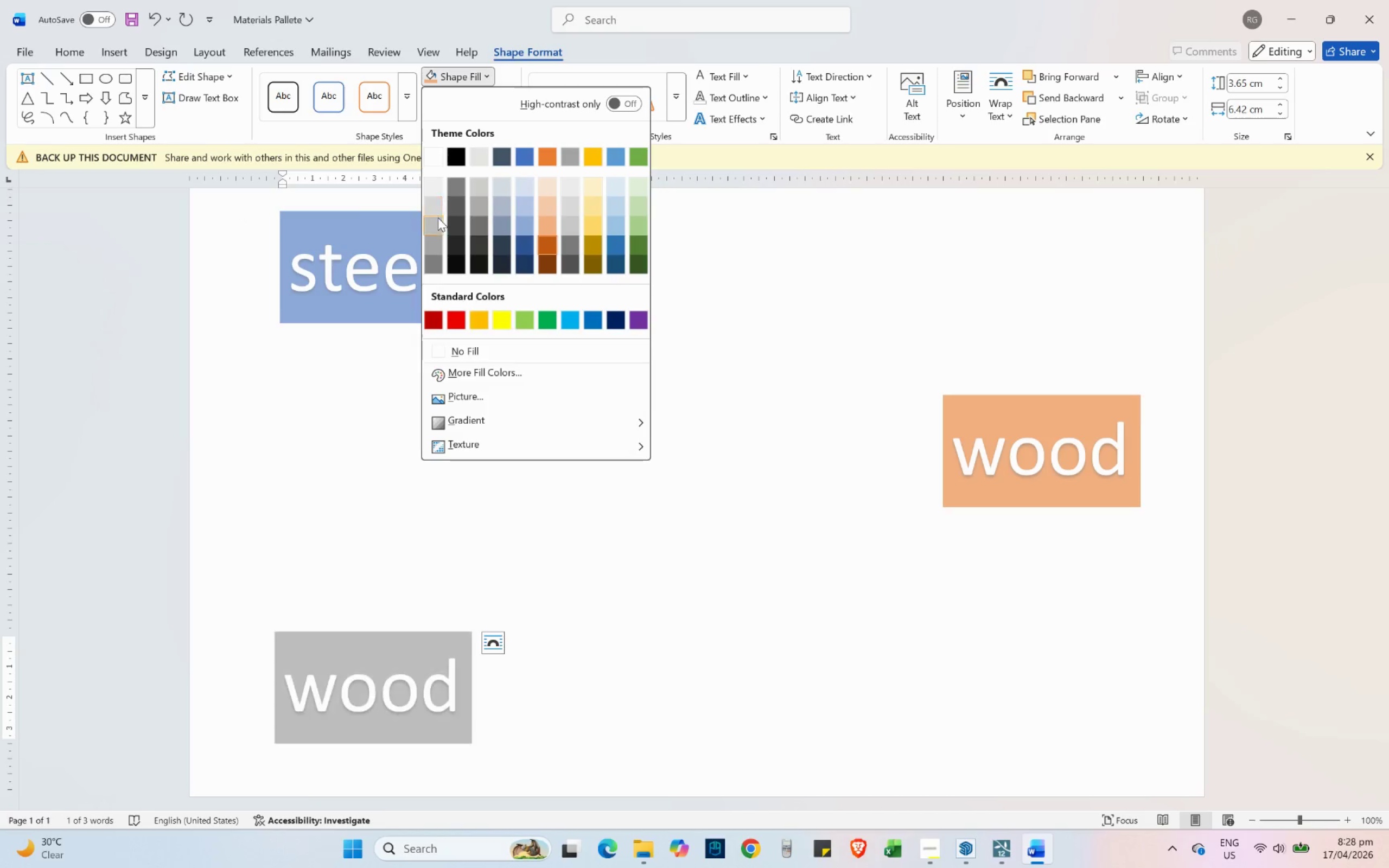 
left_click([438, 218])
 